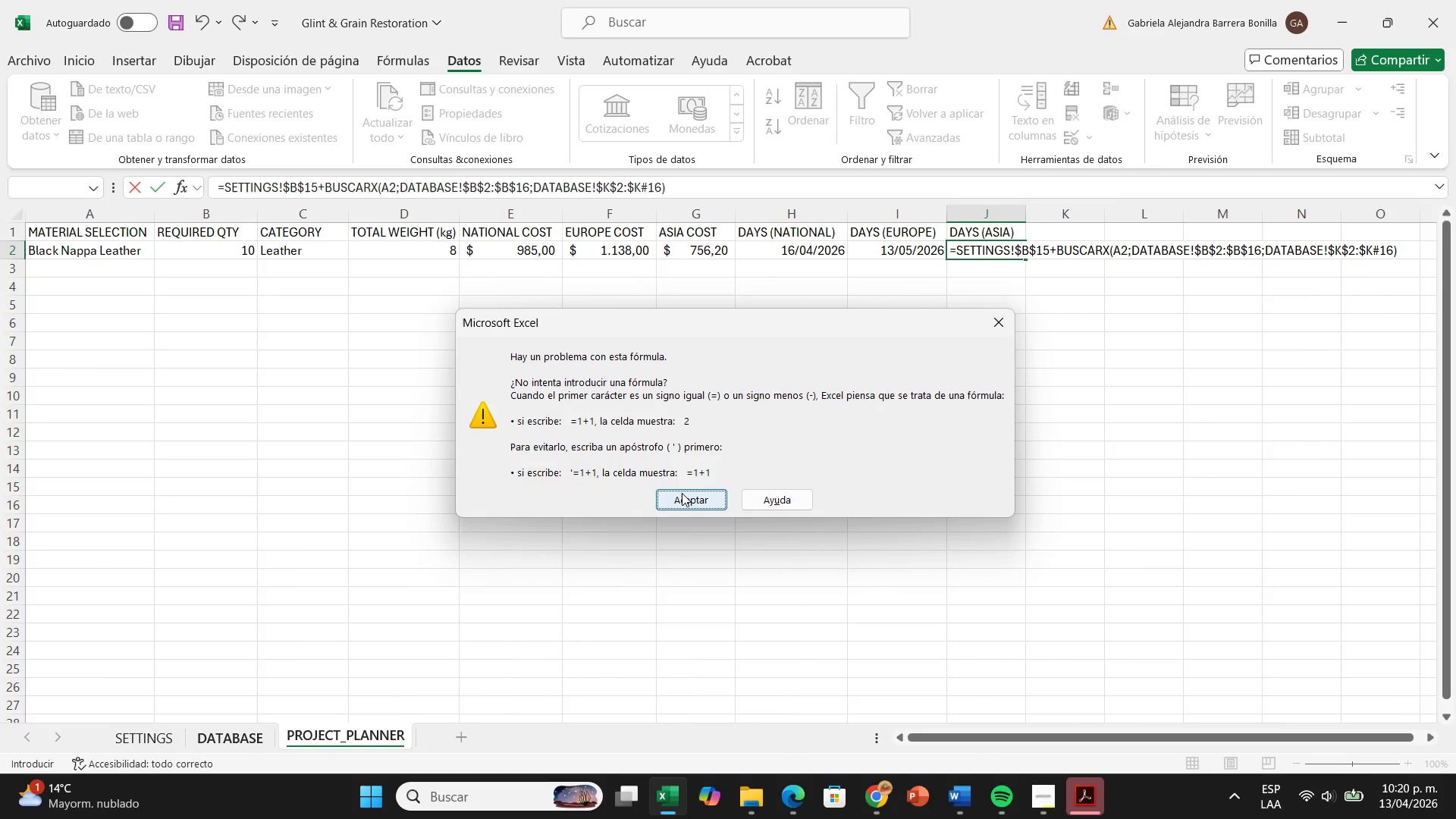 
left_click([682, 494])
 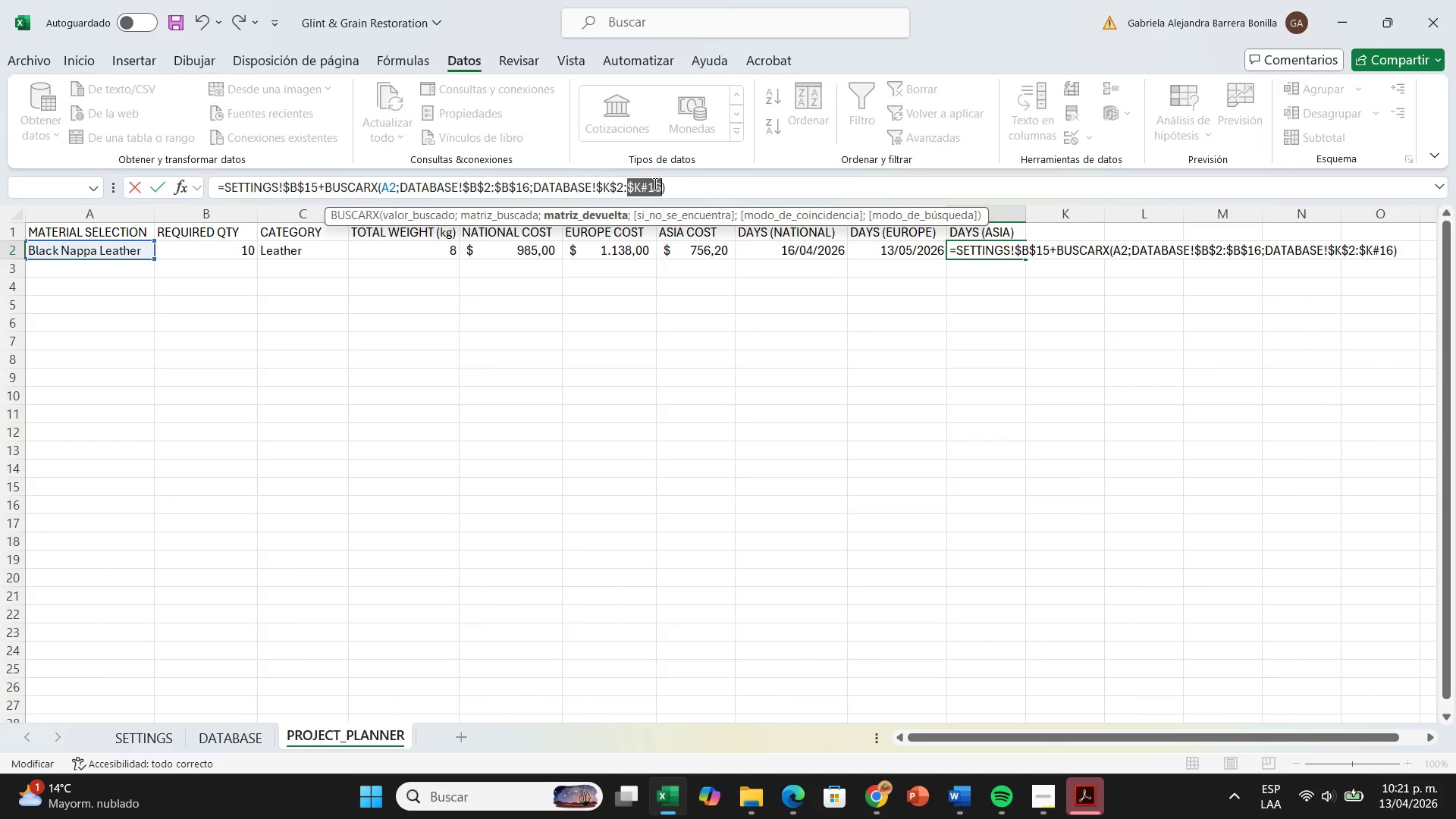 
left_click([648, 184])
 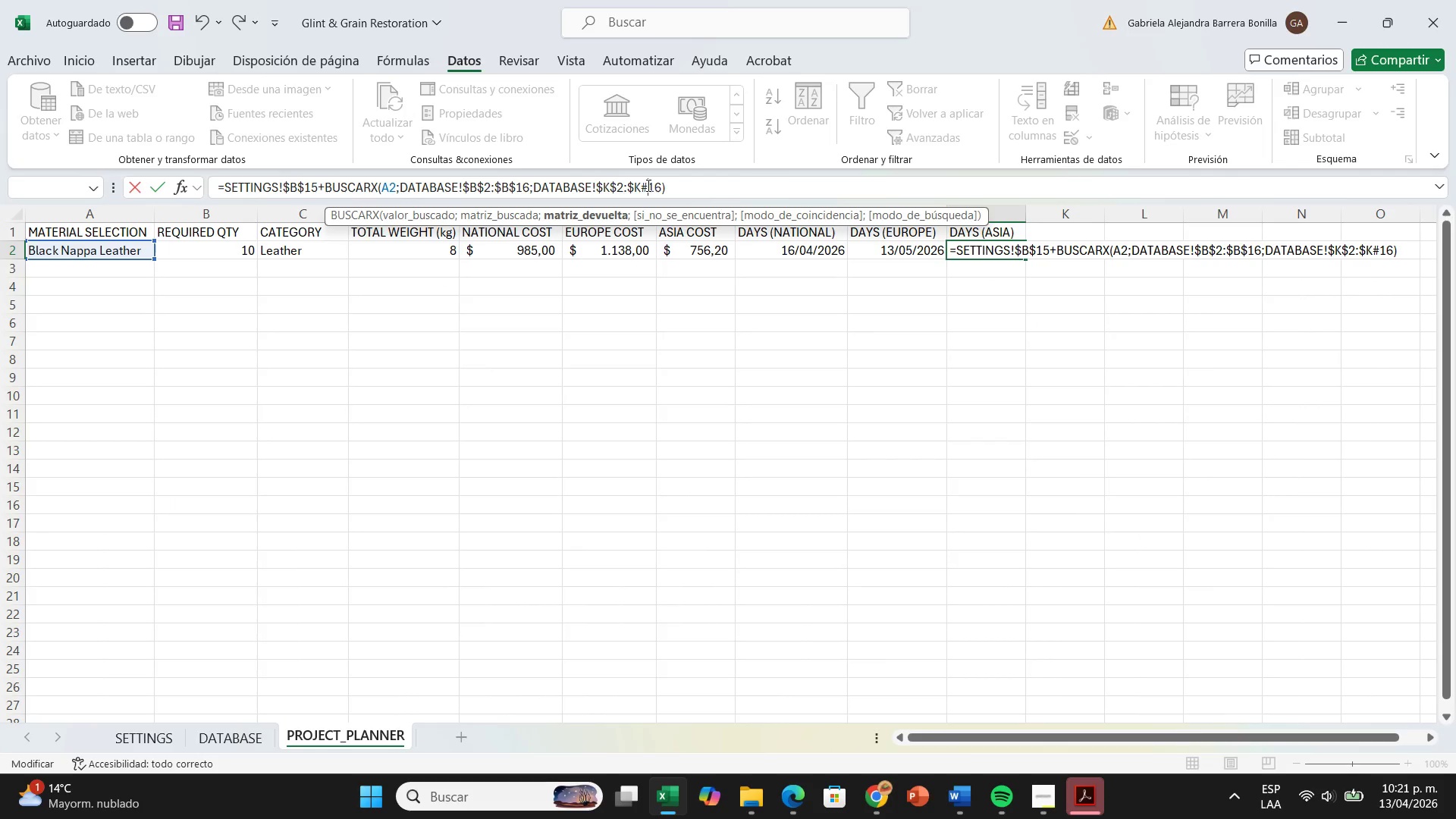 
key(Backspace)
 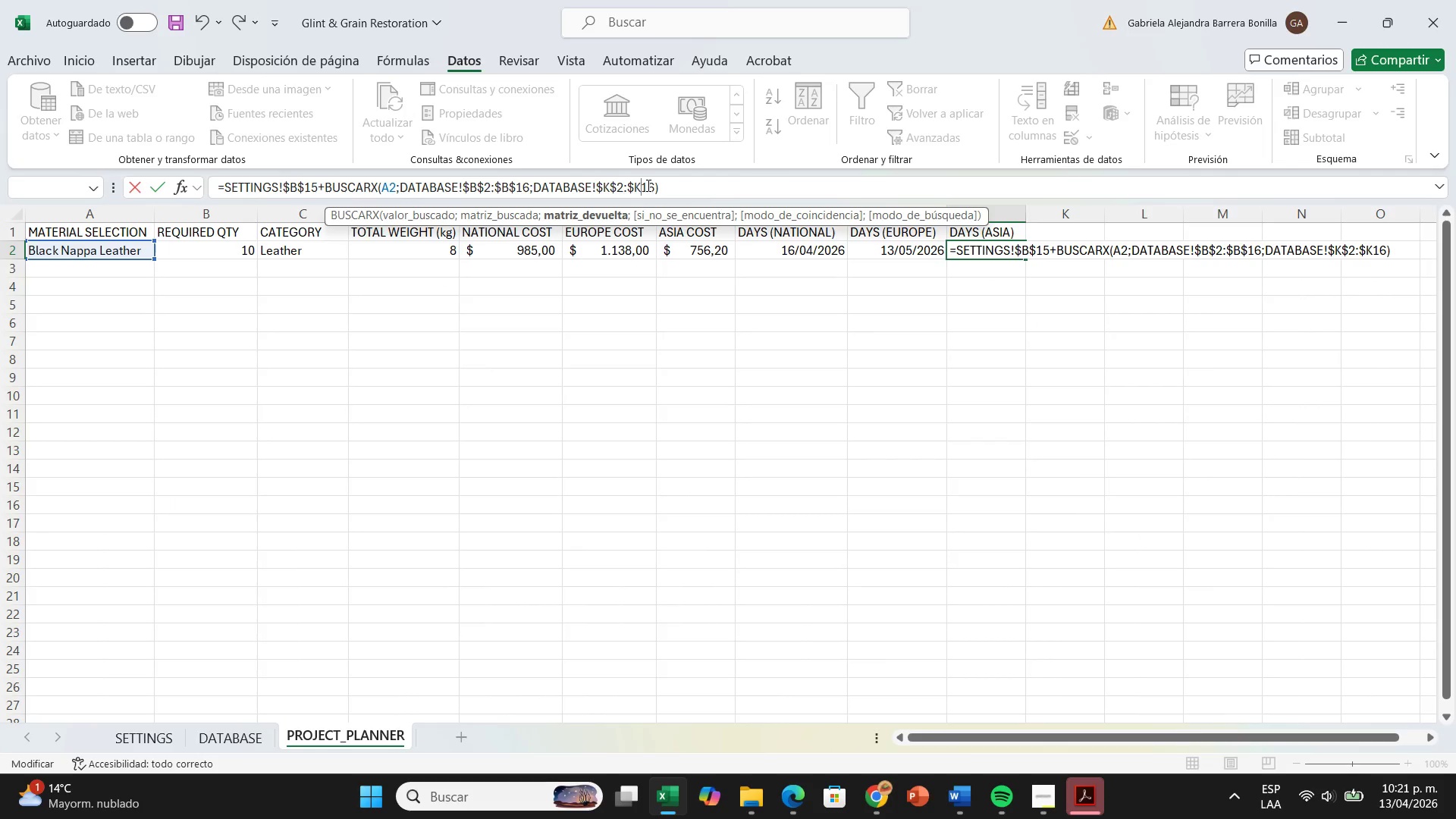 
key(Shift+4)
 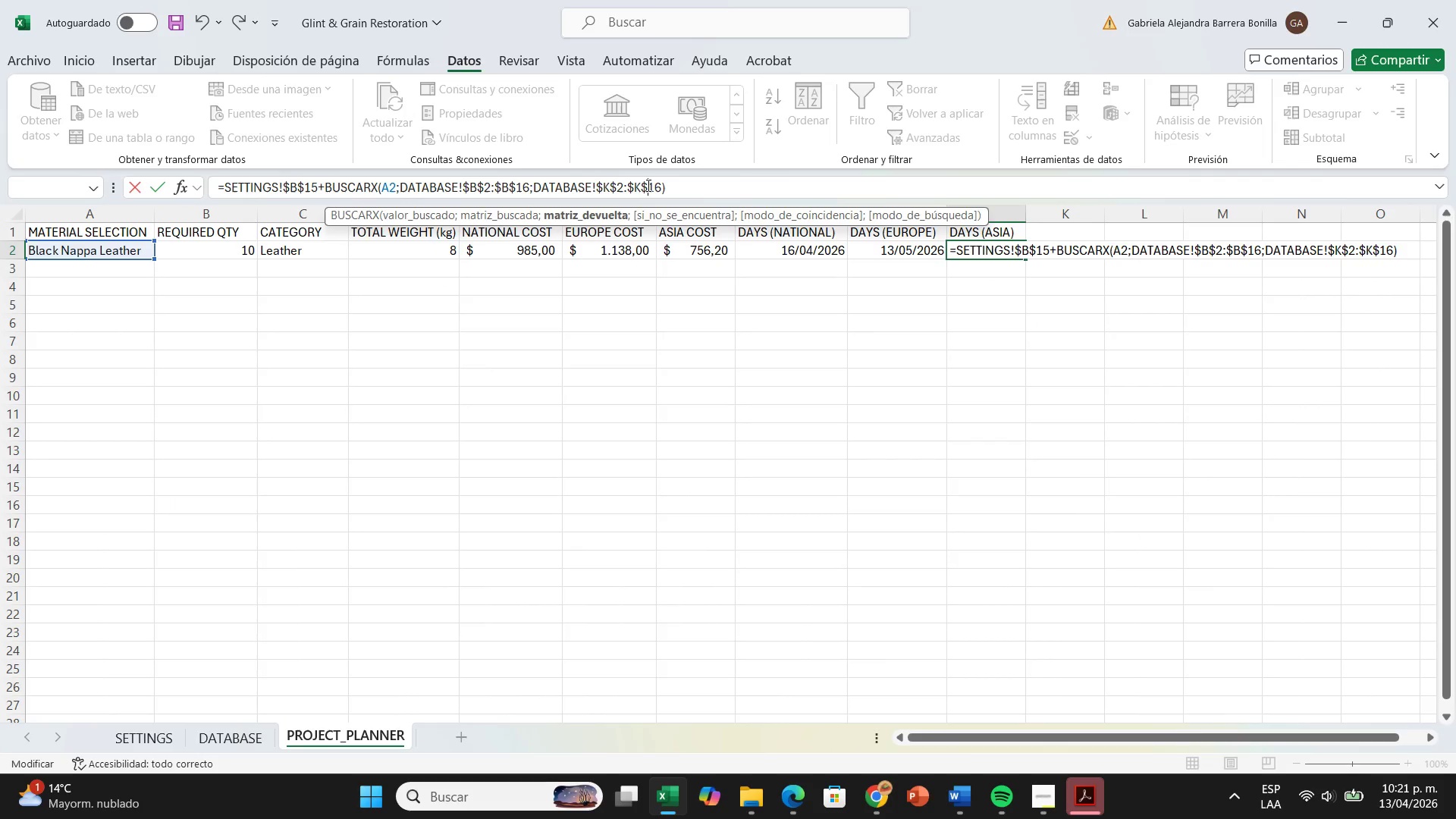 
key(Enter)
 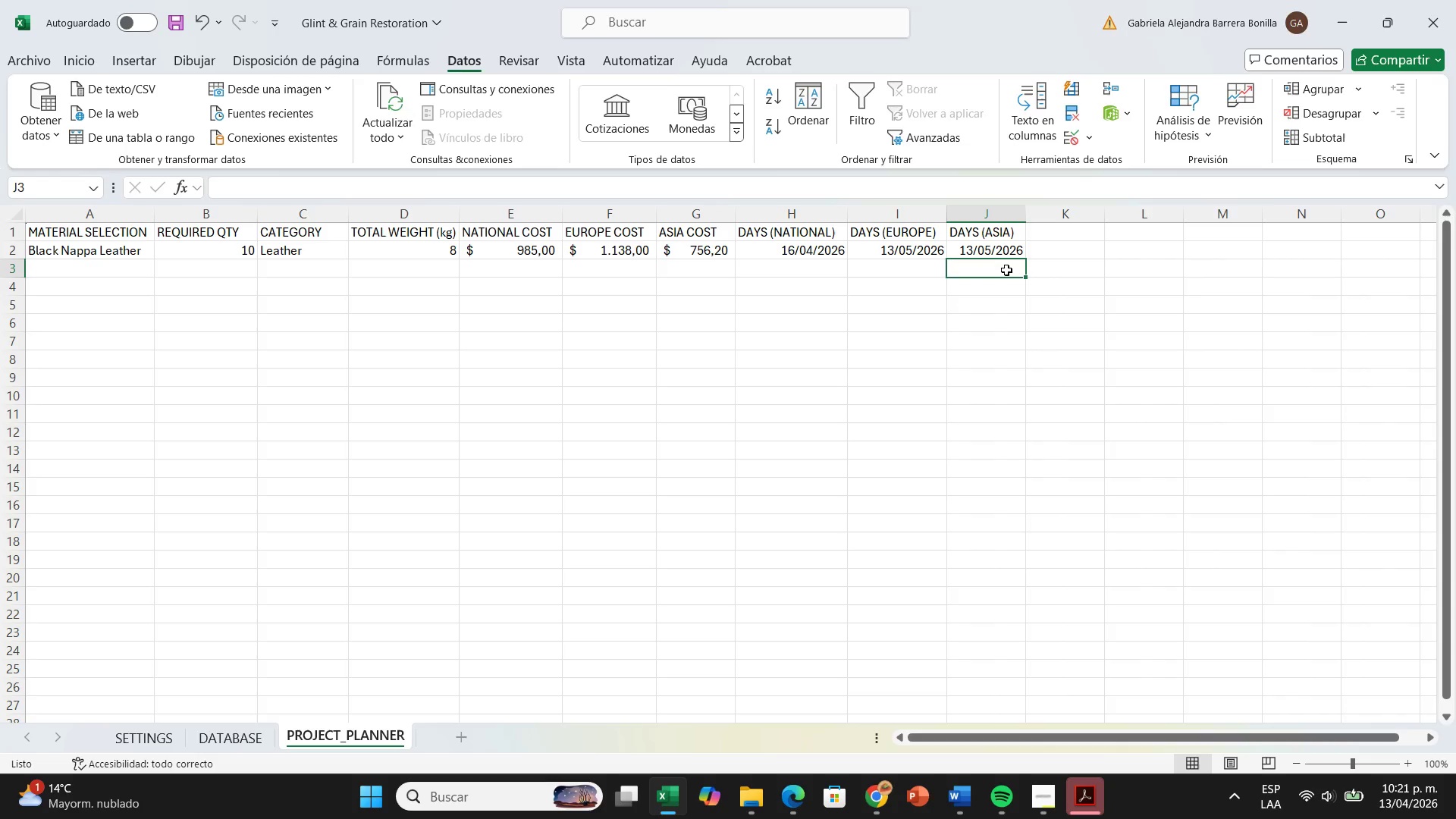 
left_click([228, 244])
 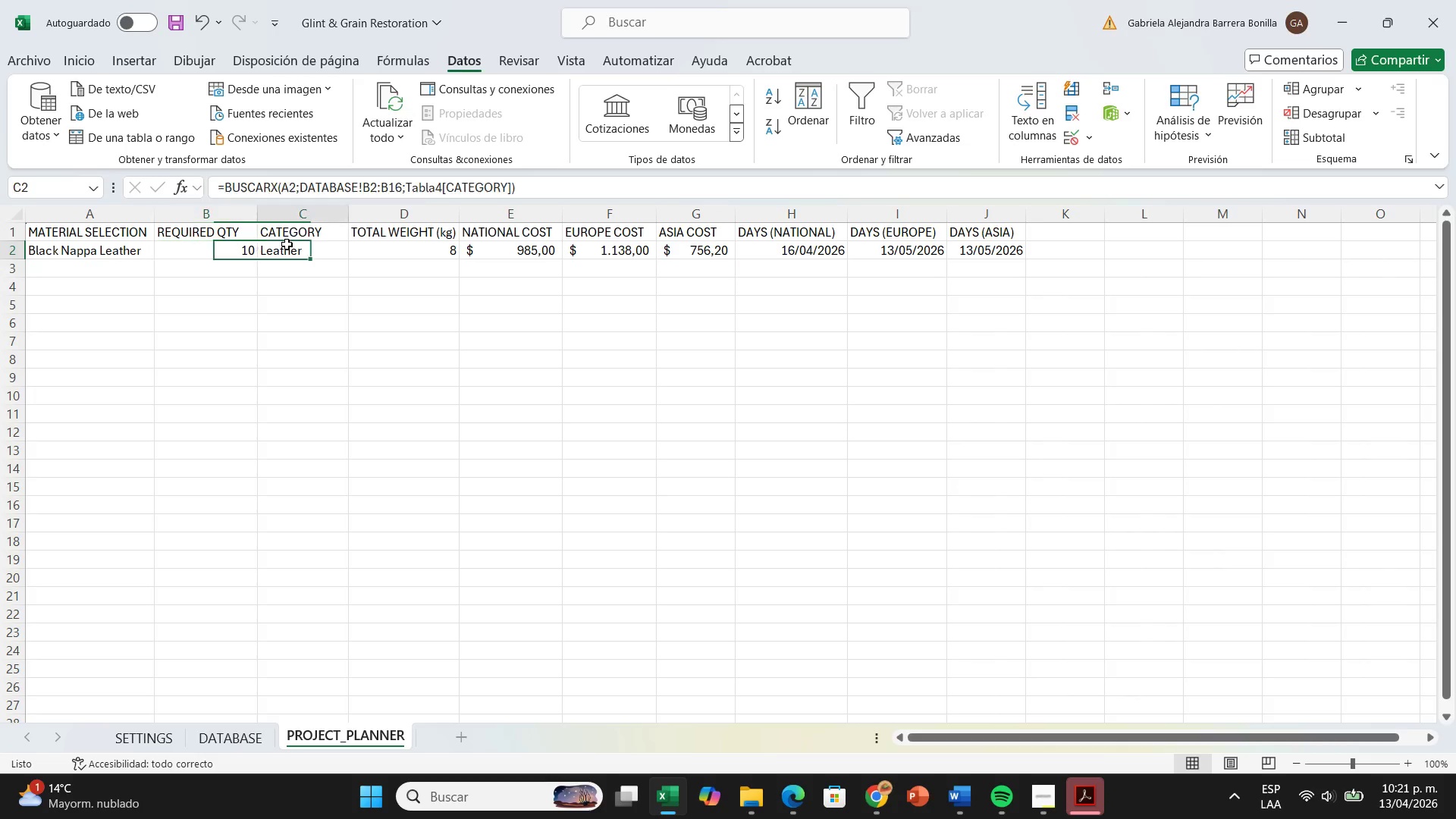 
left_click([287, 244])
 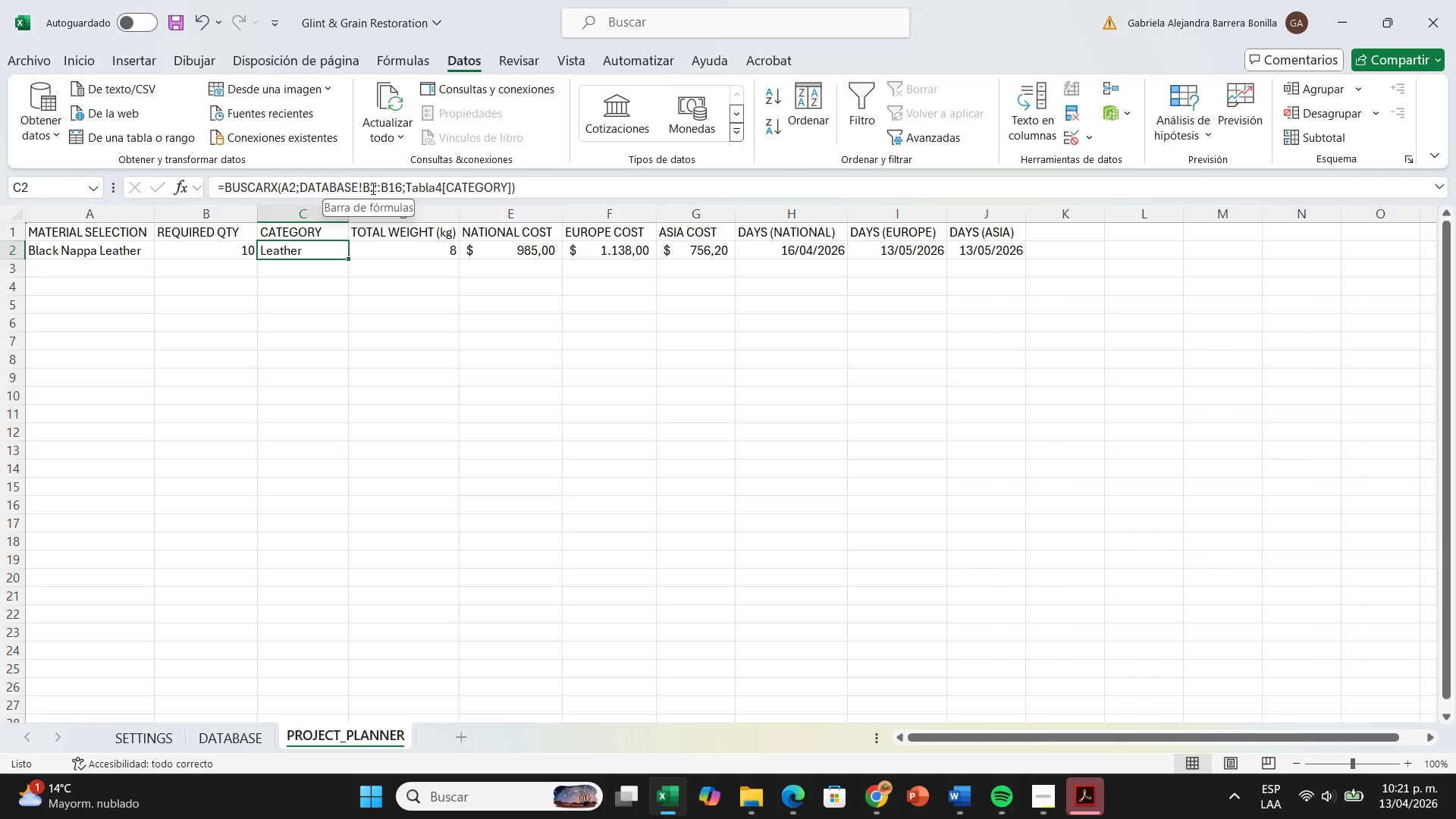 
left_click([362, 188])
 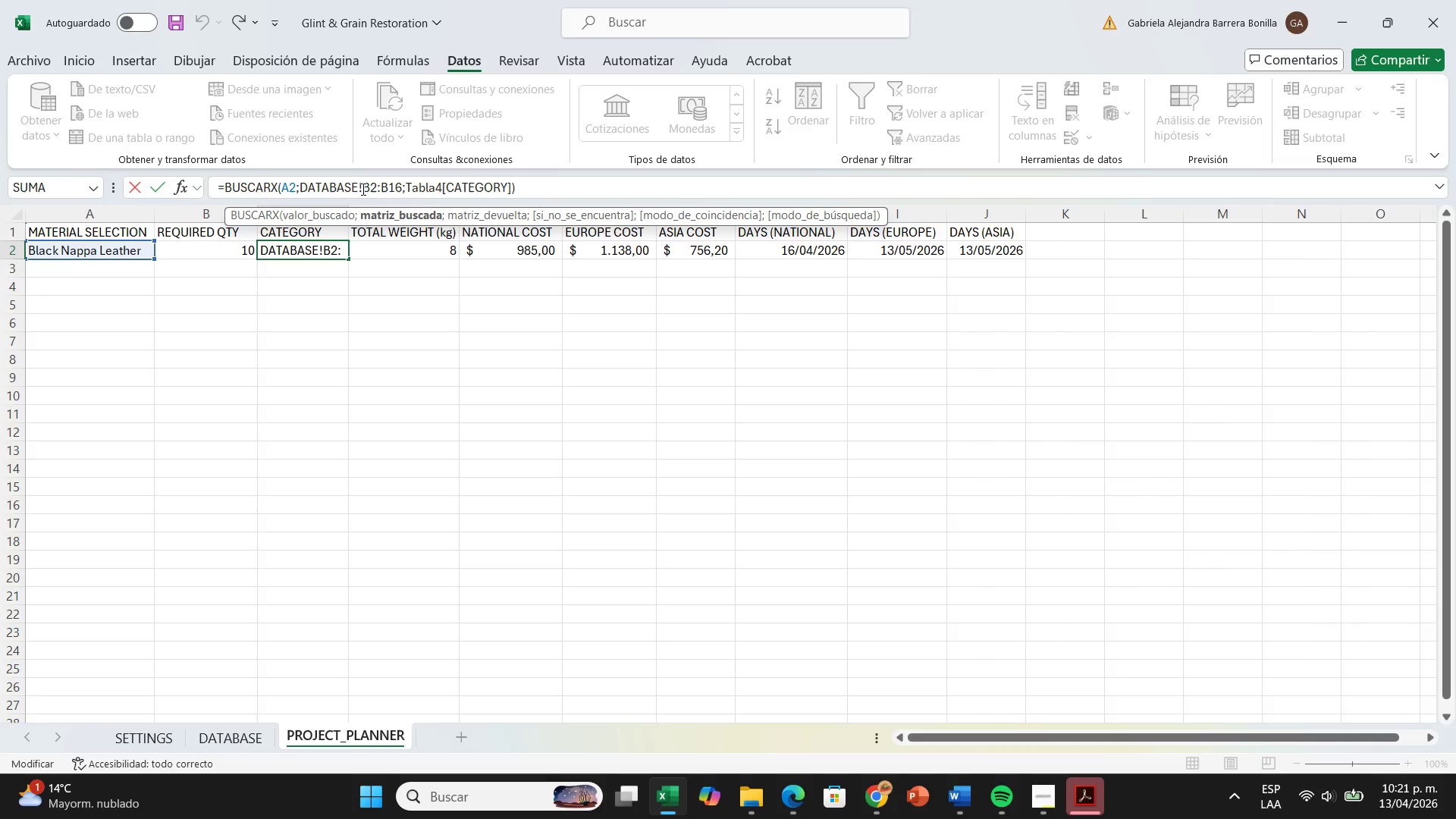 
key(Shift+4)
 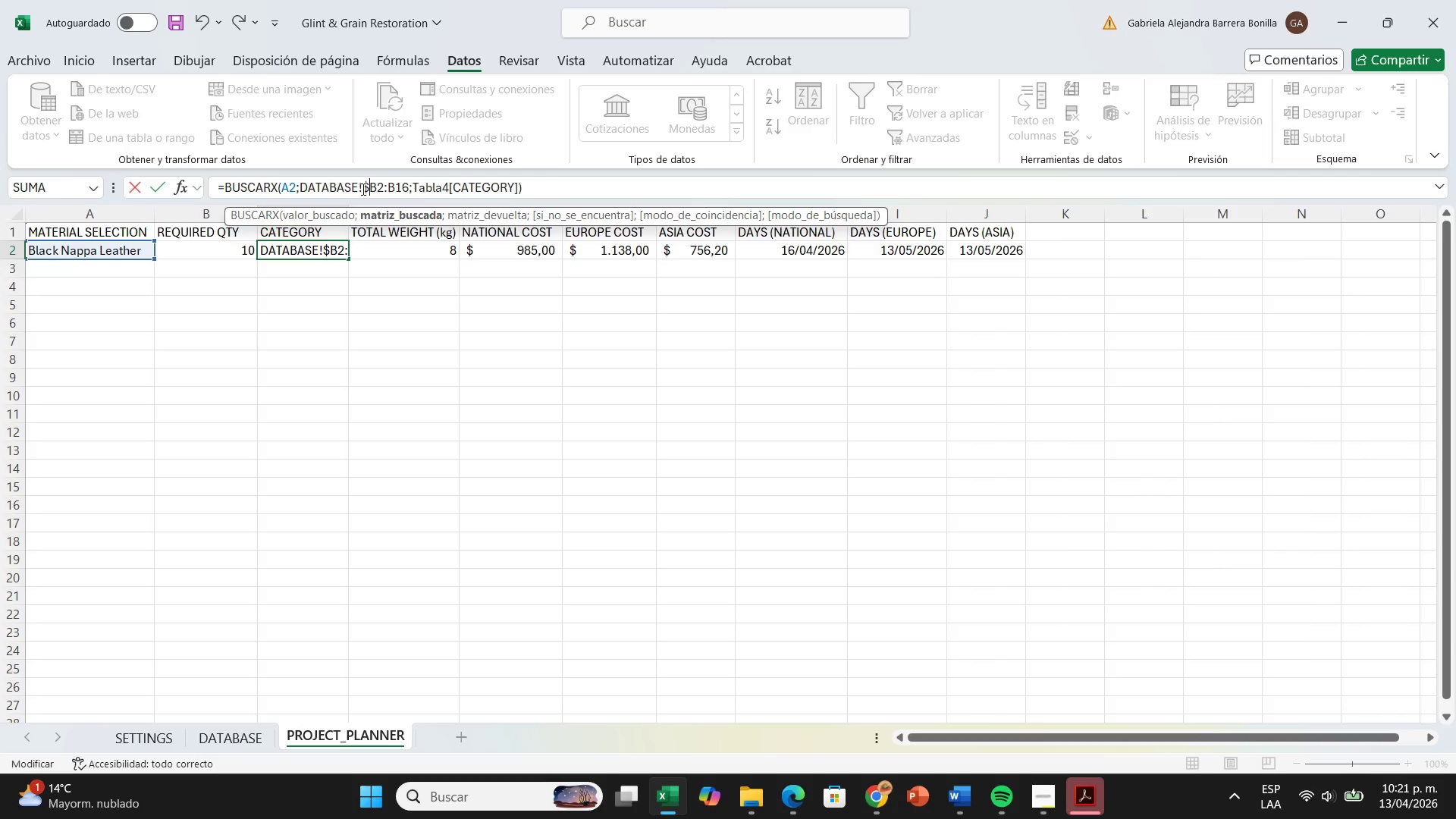 
key(ArrowRight)
 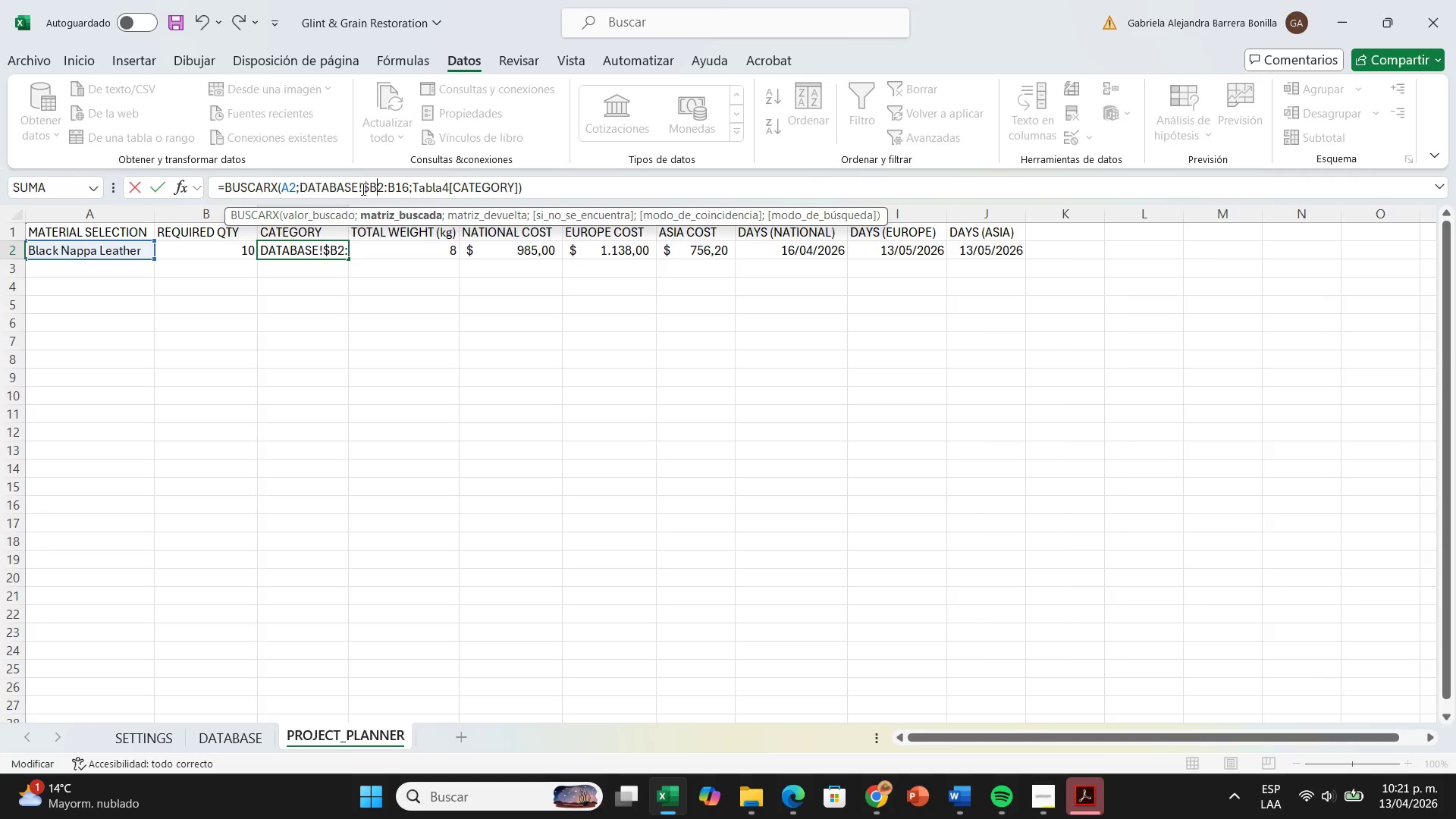 
key(Shift+4)
 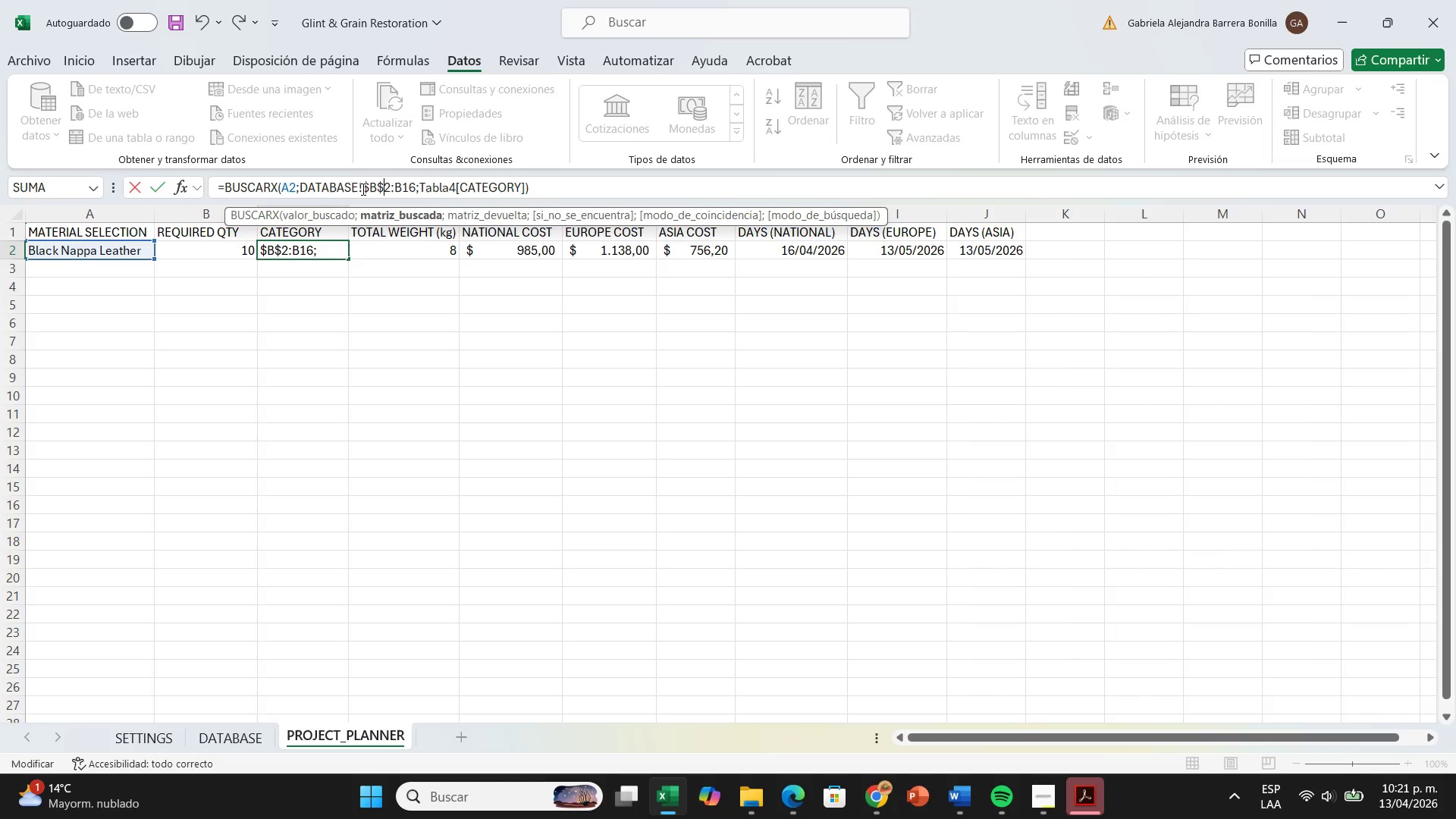 
key(ArrowRight)
 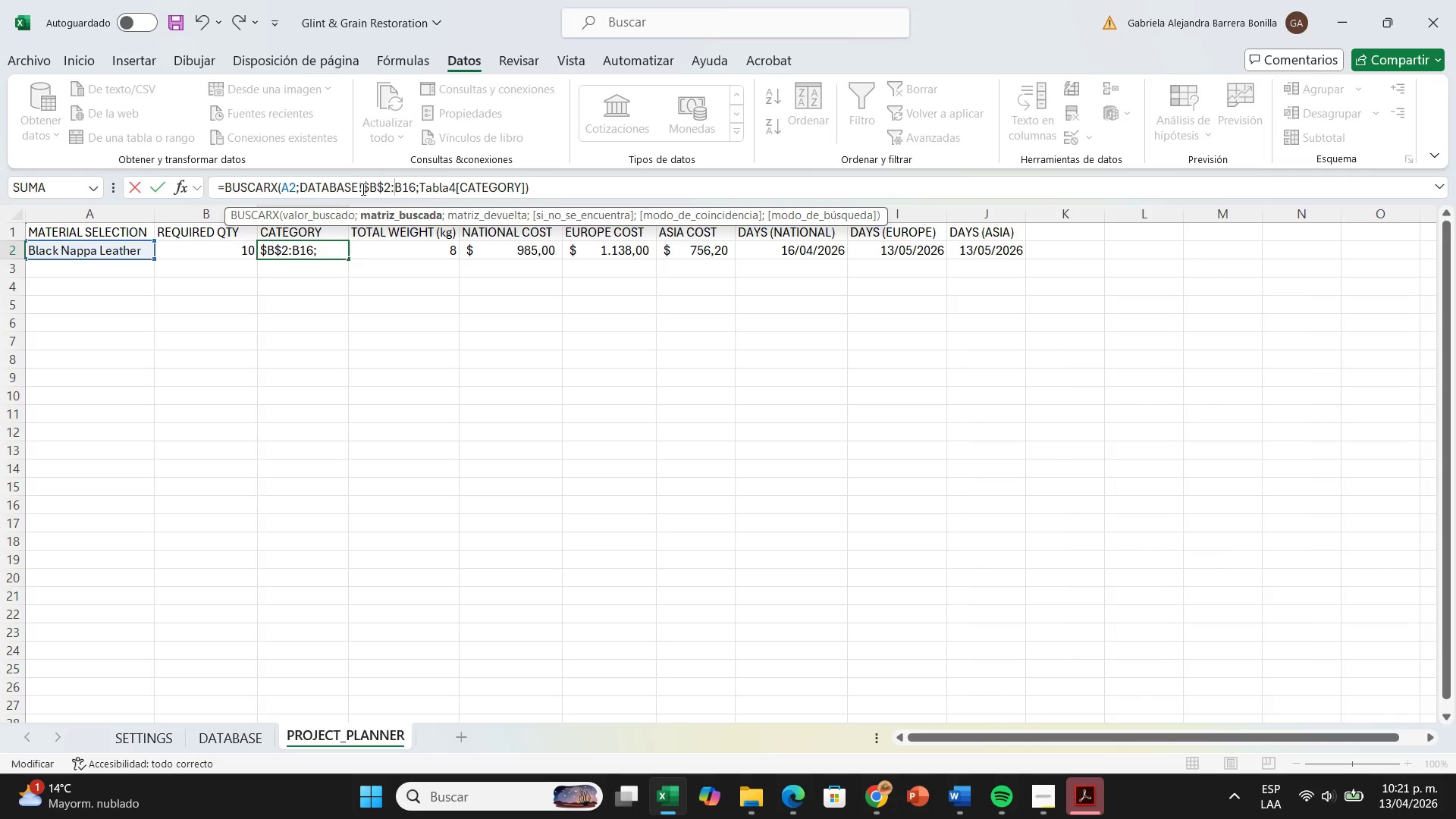 
key(ArrowRight)
 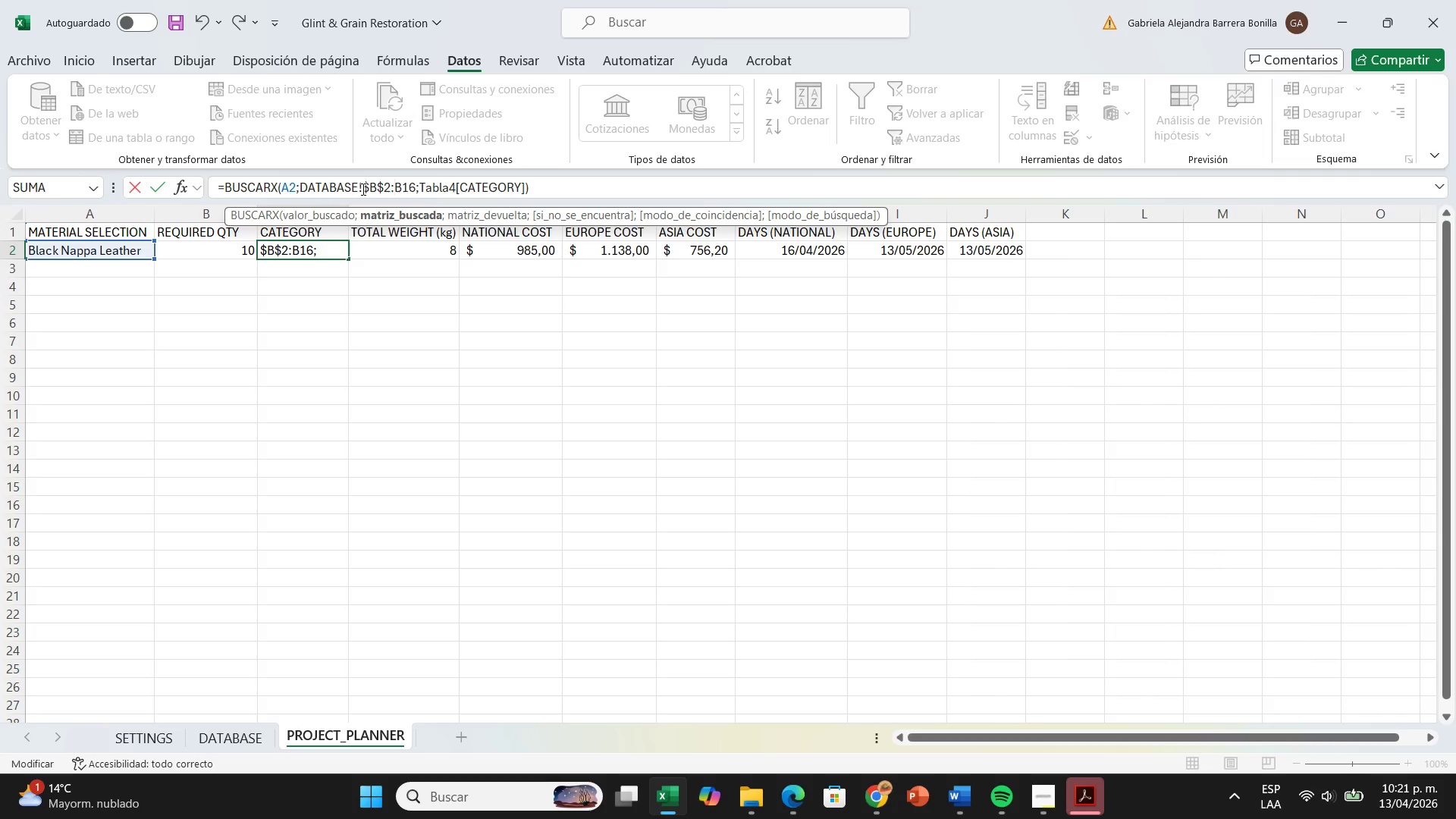 
key(Shift+4)
 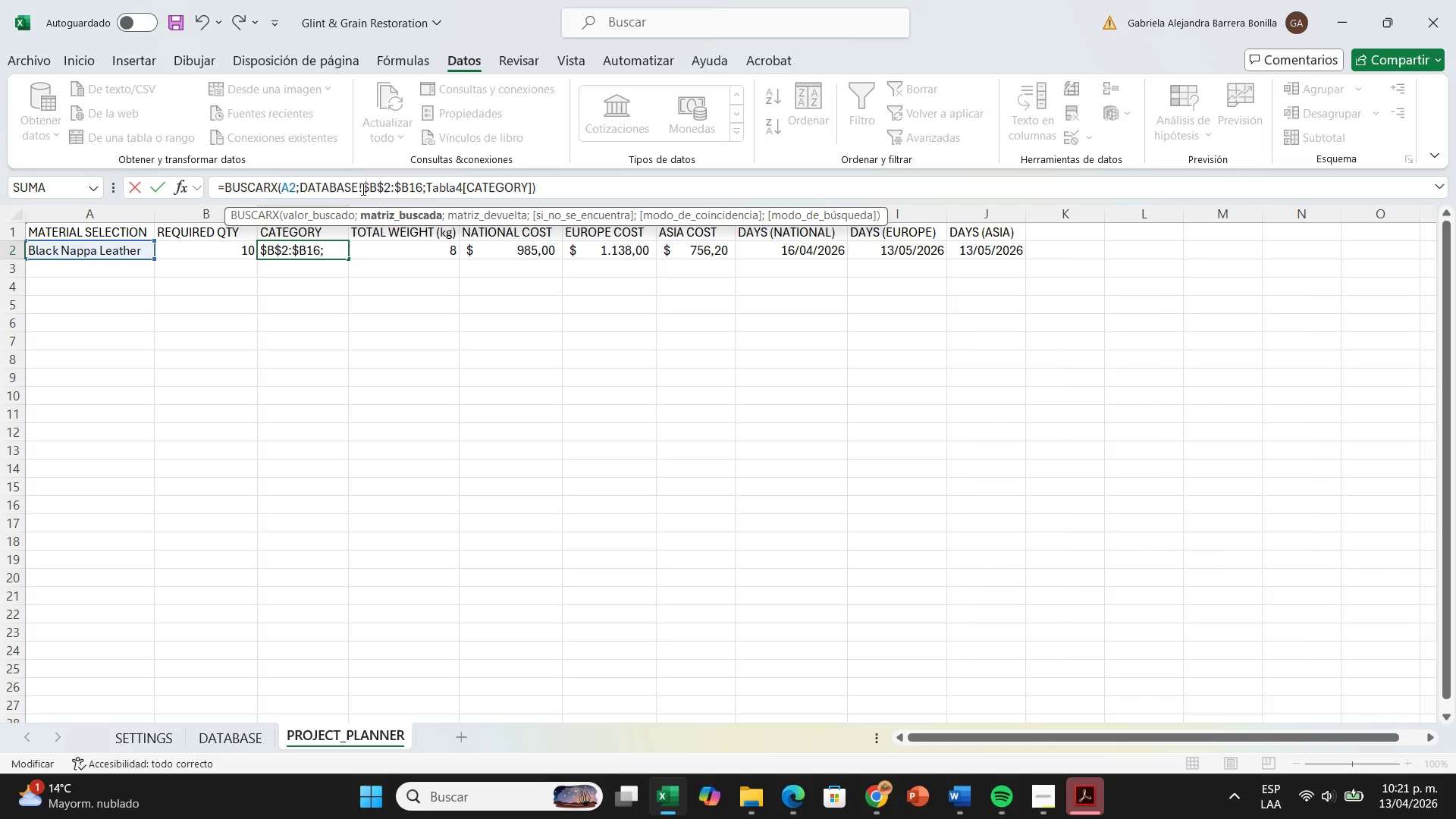 
key(ArrowRight)
 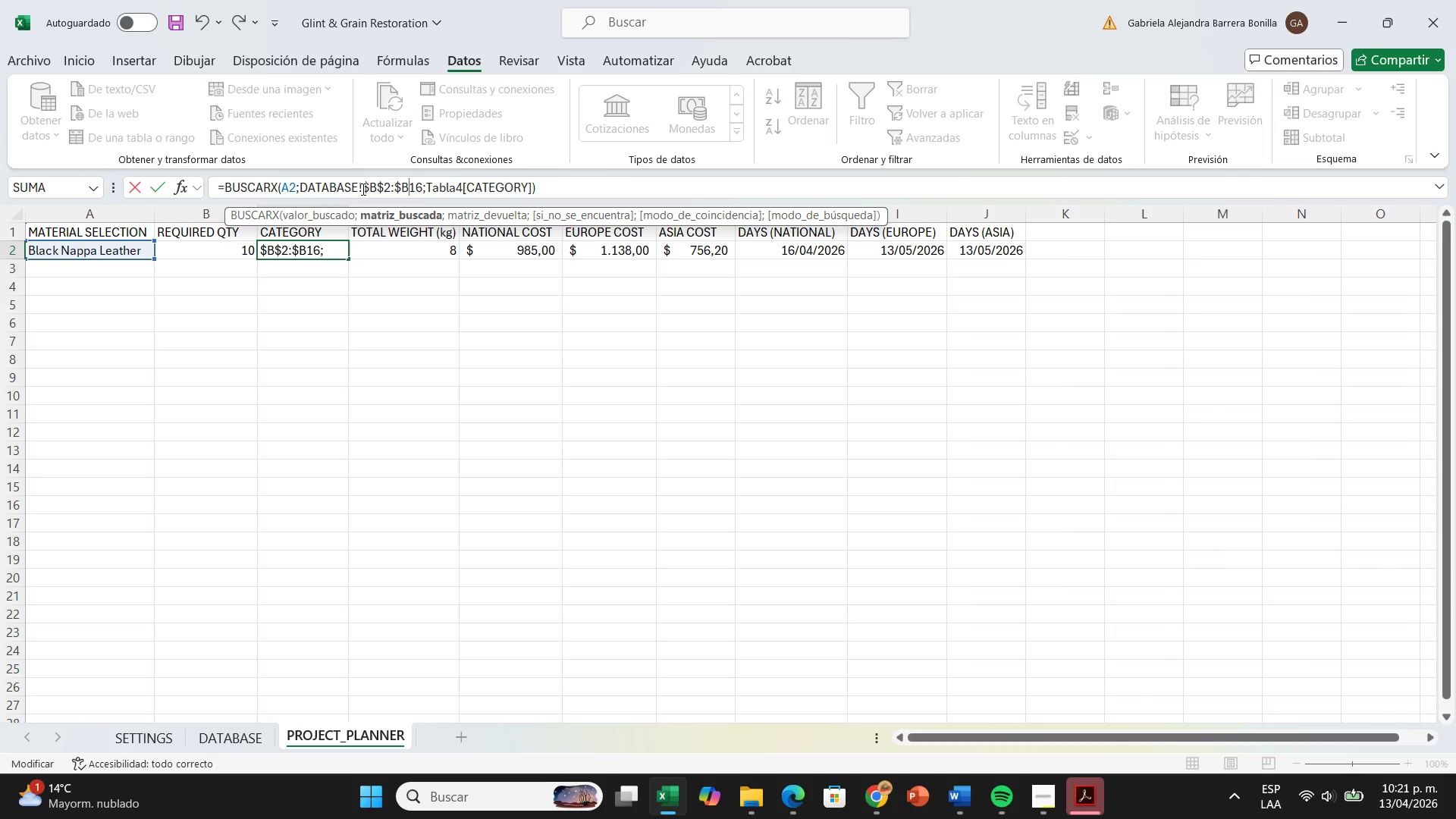 
key(Shift+4)
 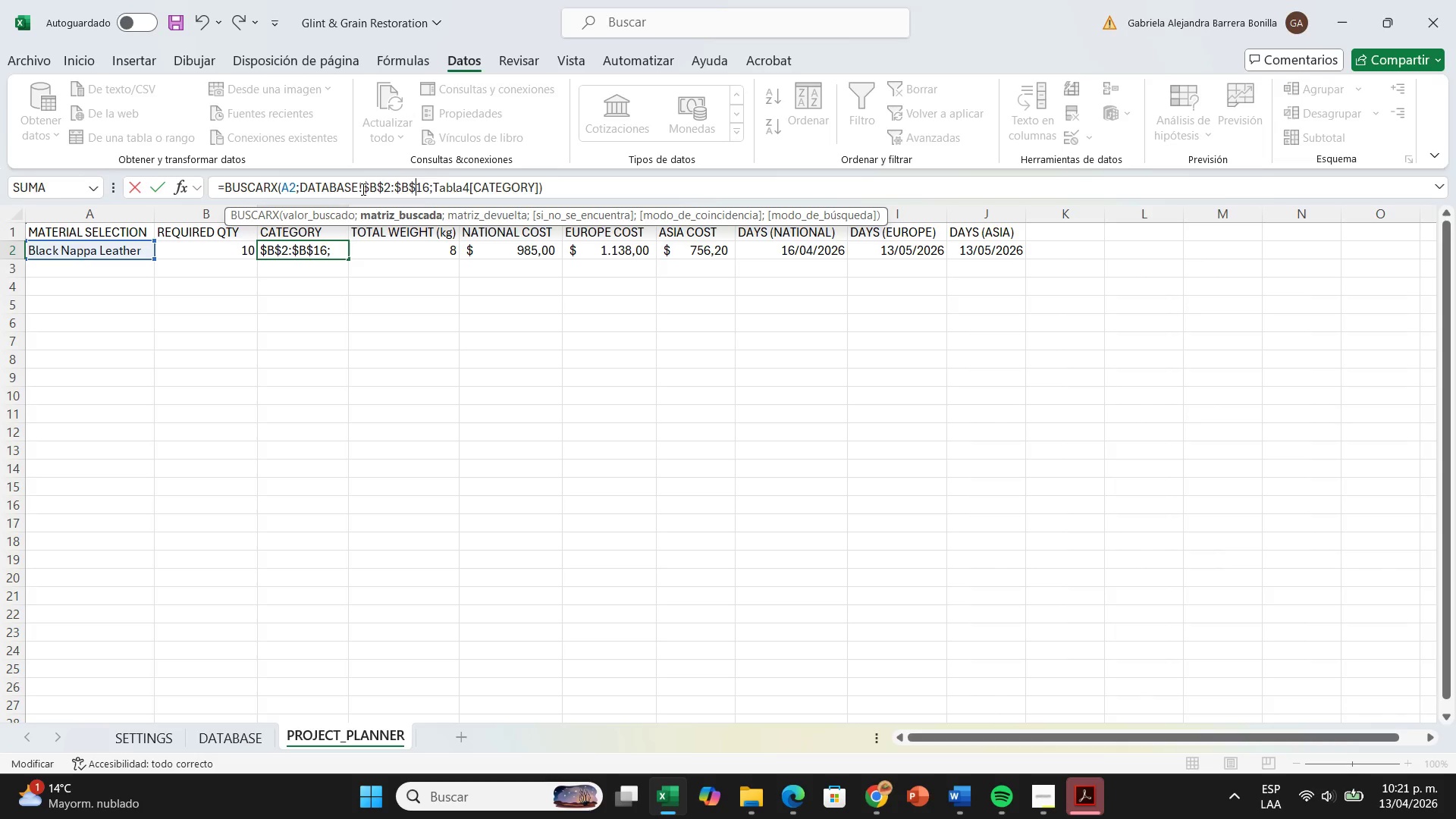 
key(ArrowRight)
 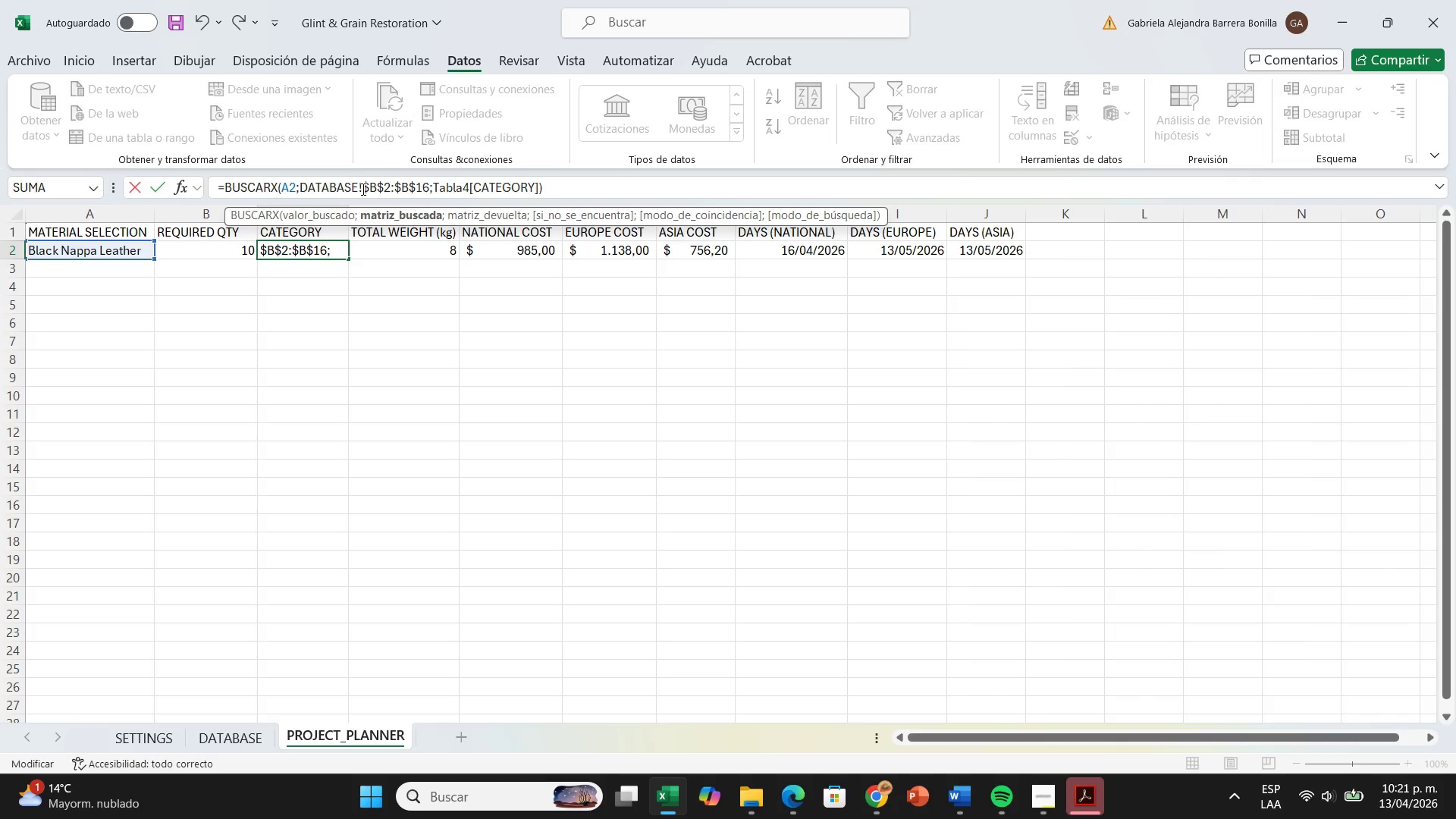 
key(ArrowRight)
 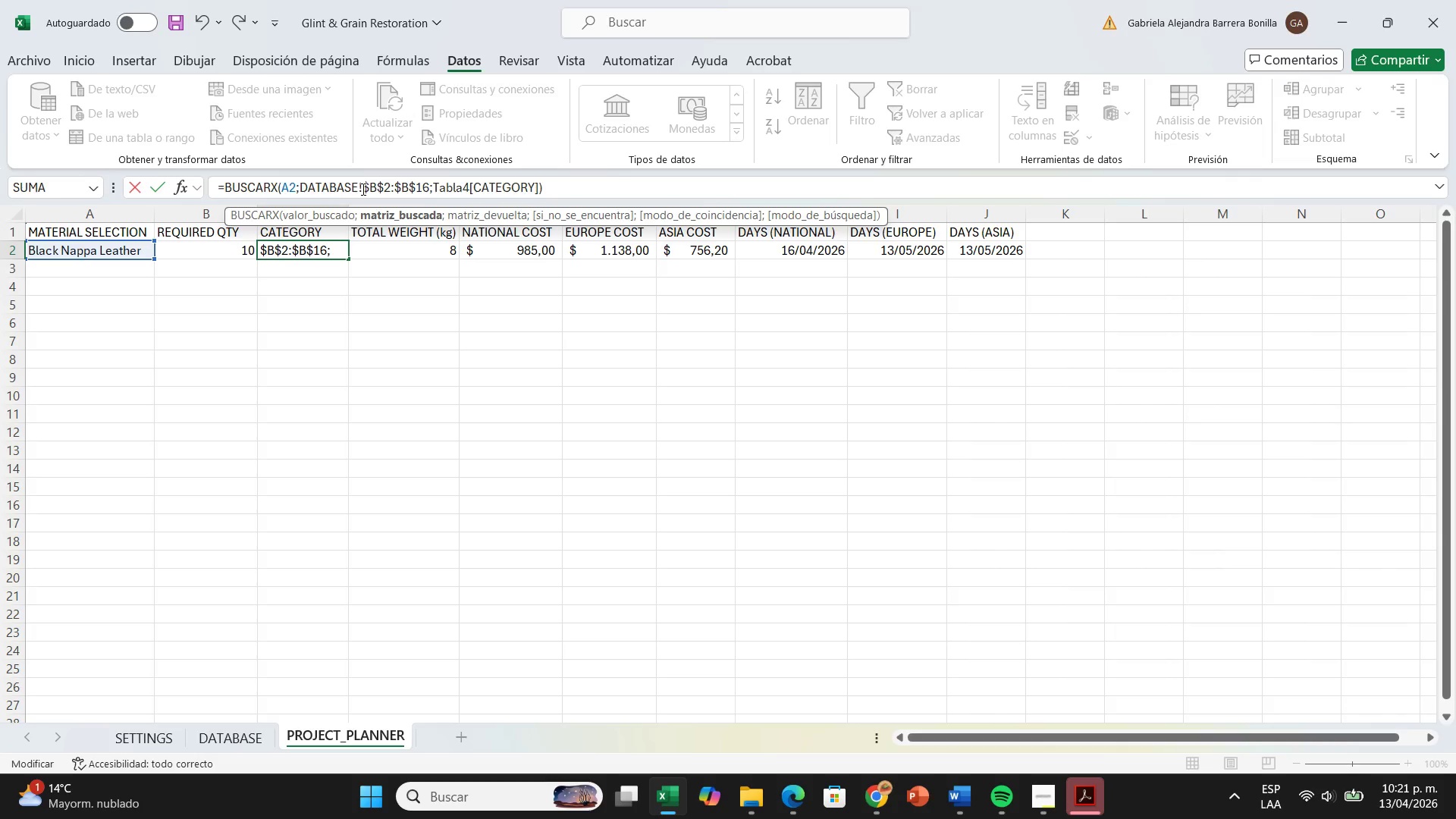 
wait(11.39)
 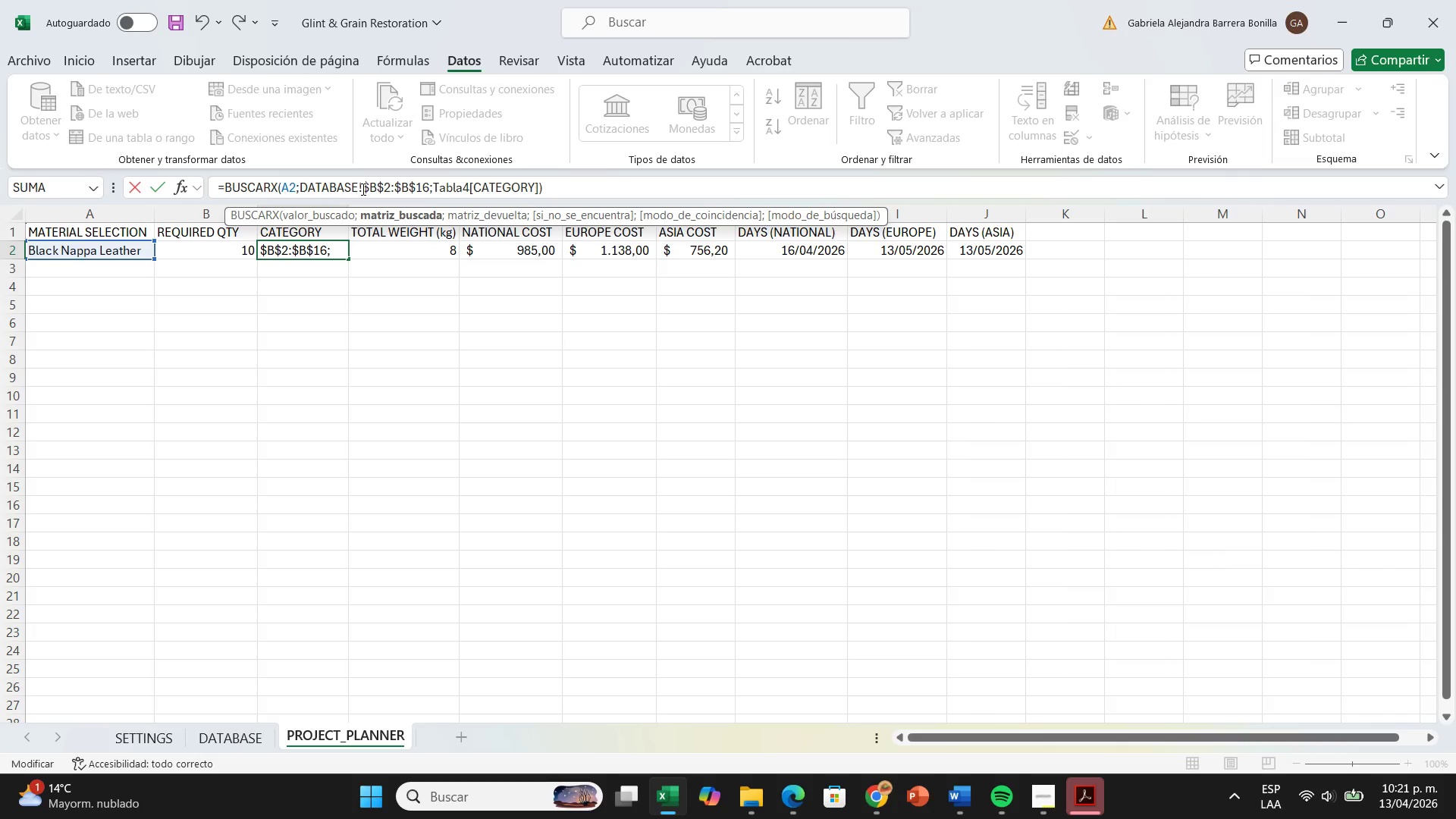 
key(Enter)
 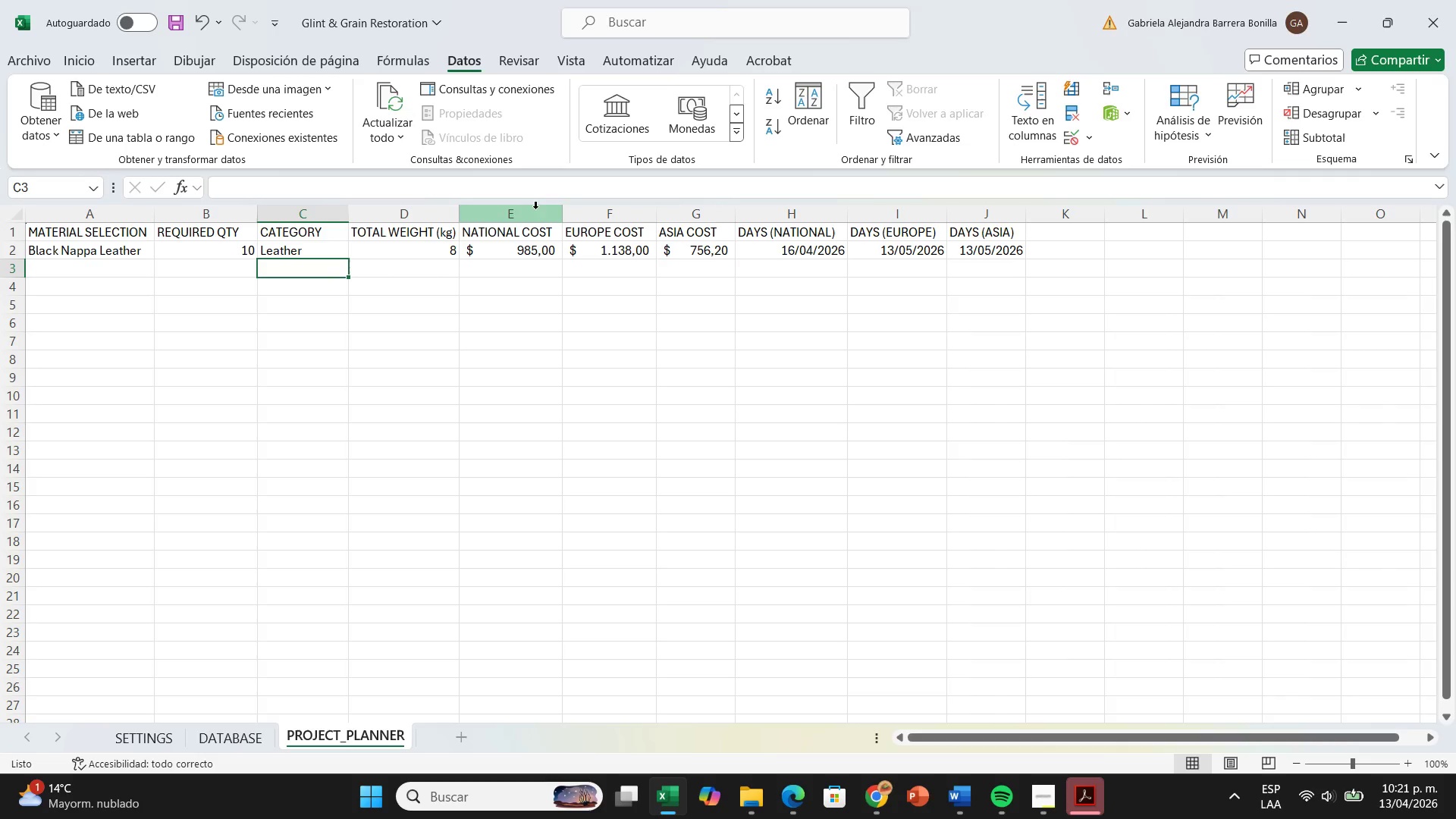 
left_click([538, 250])
 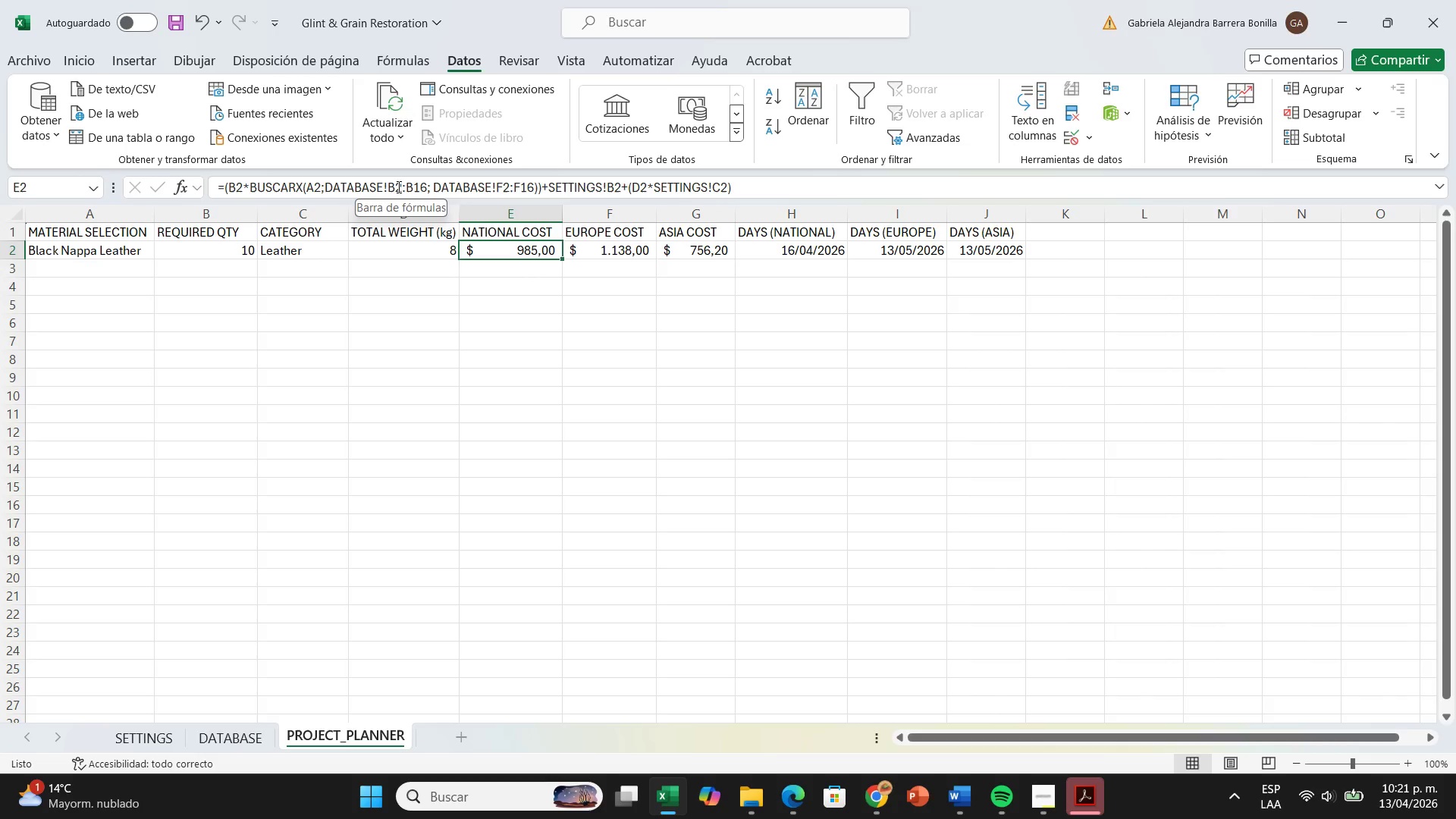 
left_click([397, 187])
 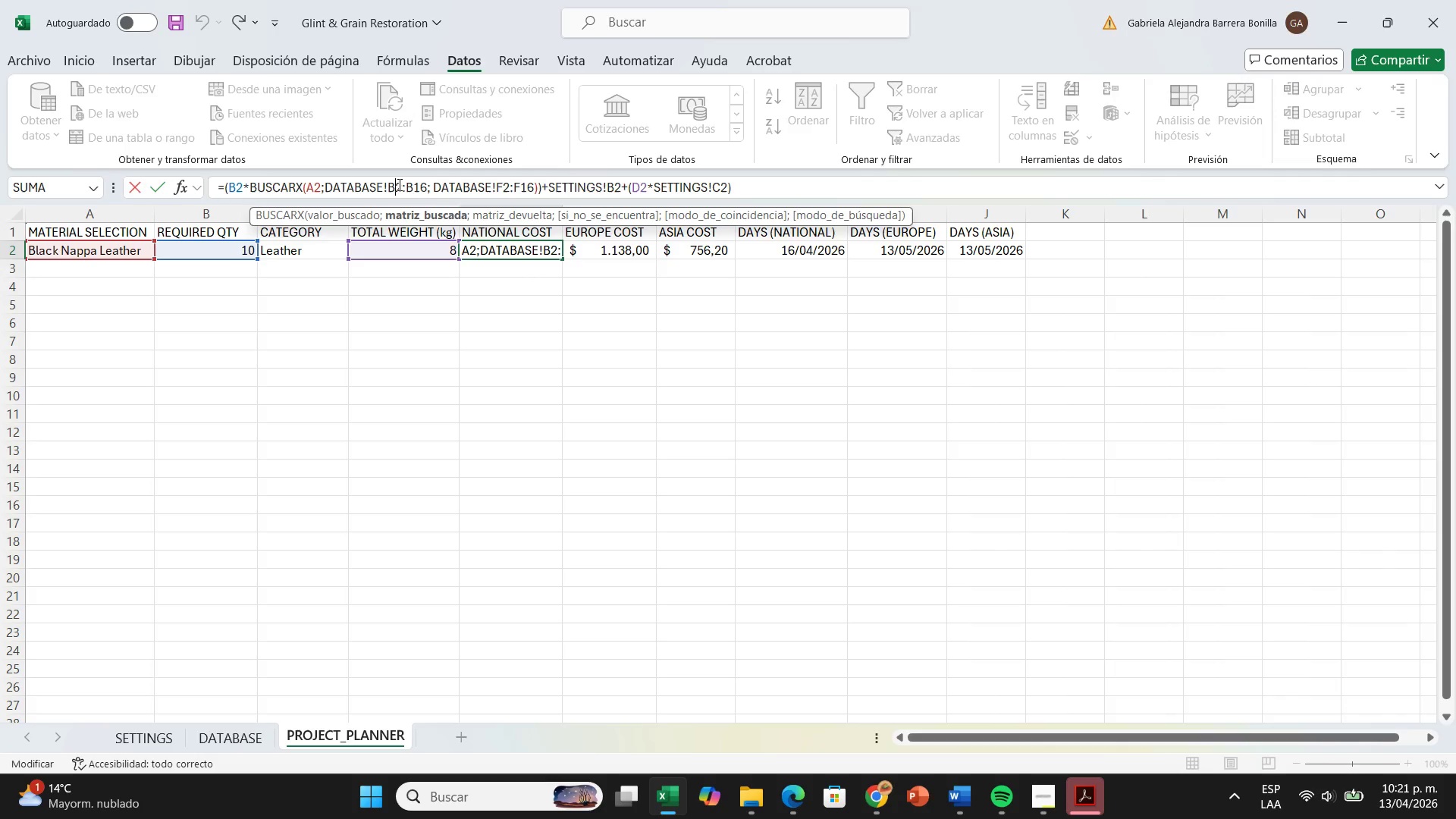 
key(Shift+4)
 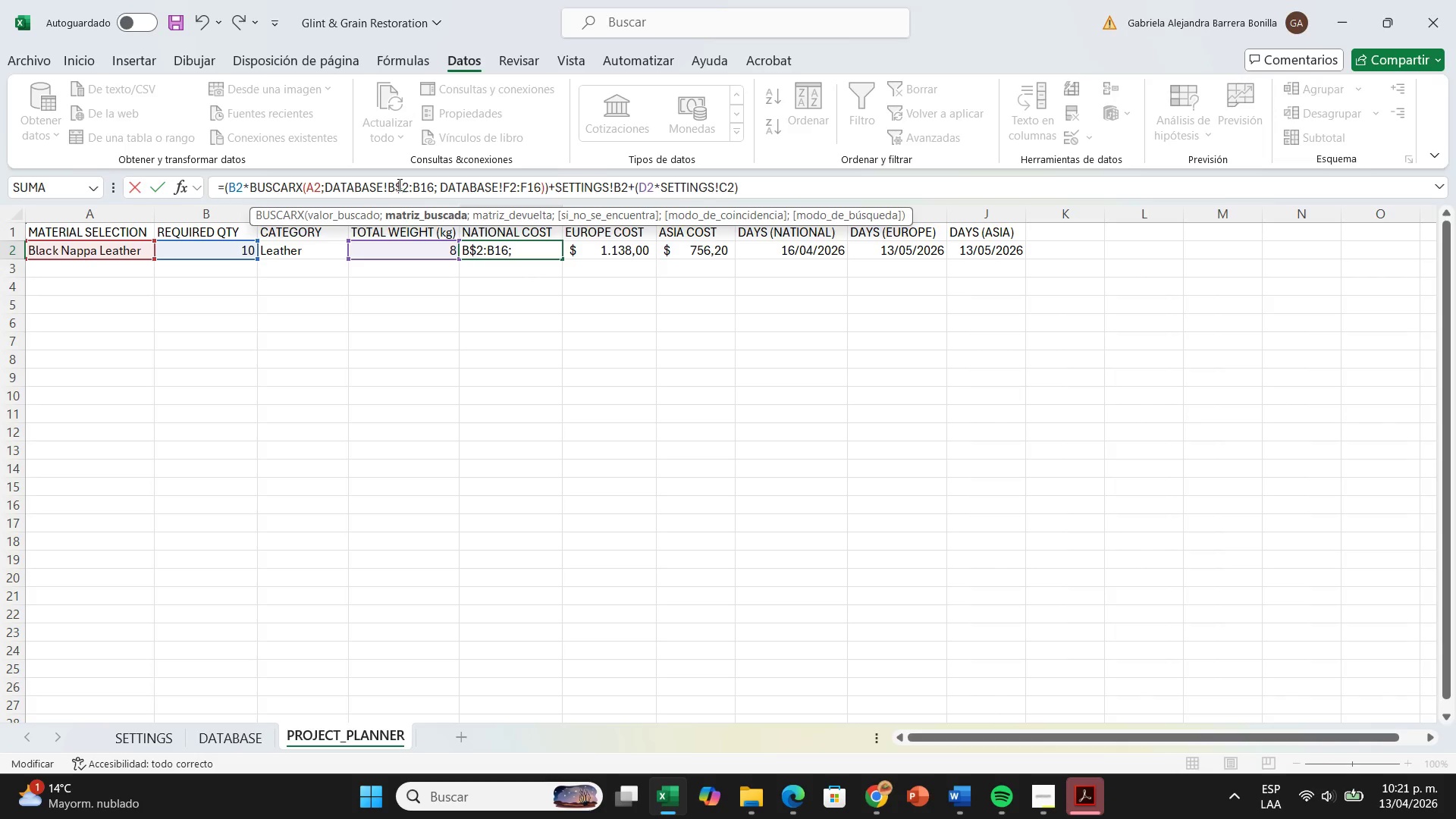 
key(ArrowLeft)
 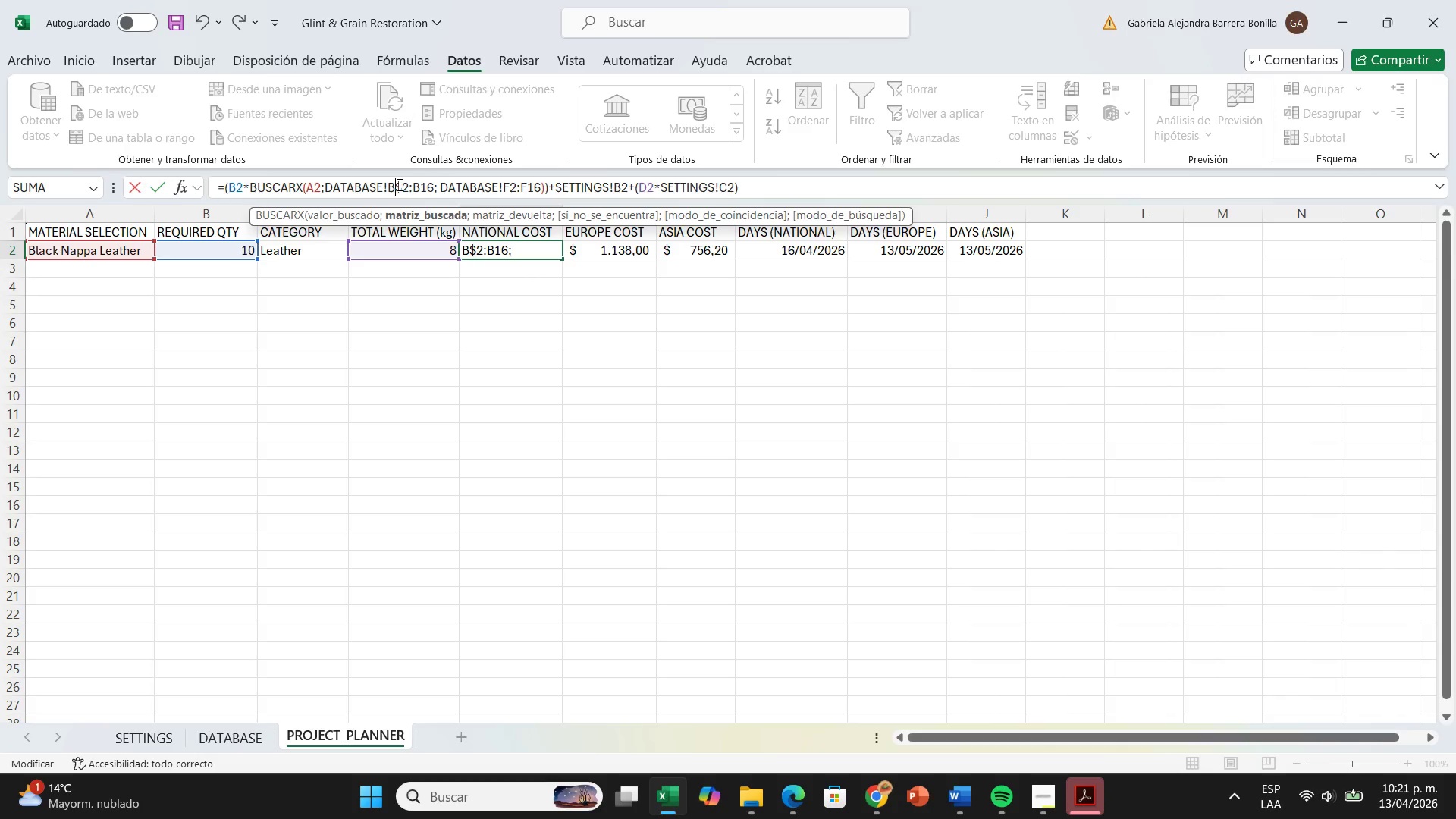 
key(Shift+4)
 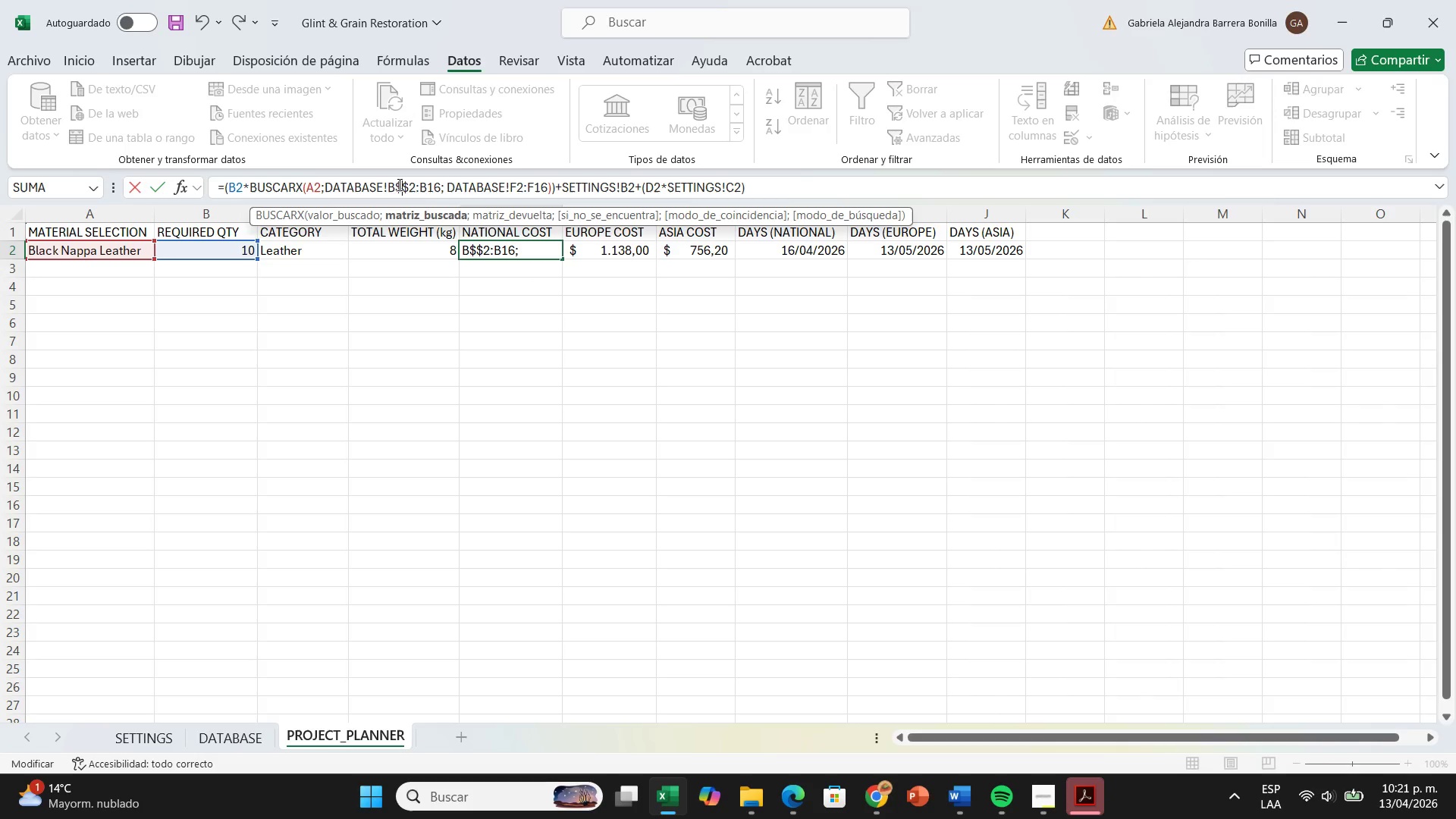 
key(Backspace)
 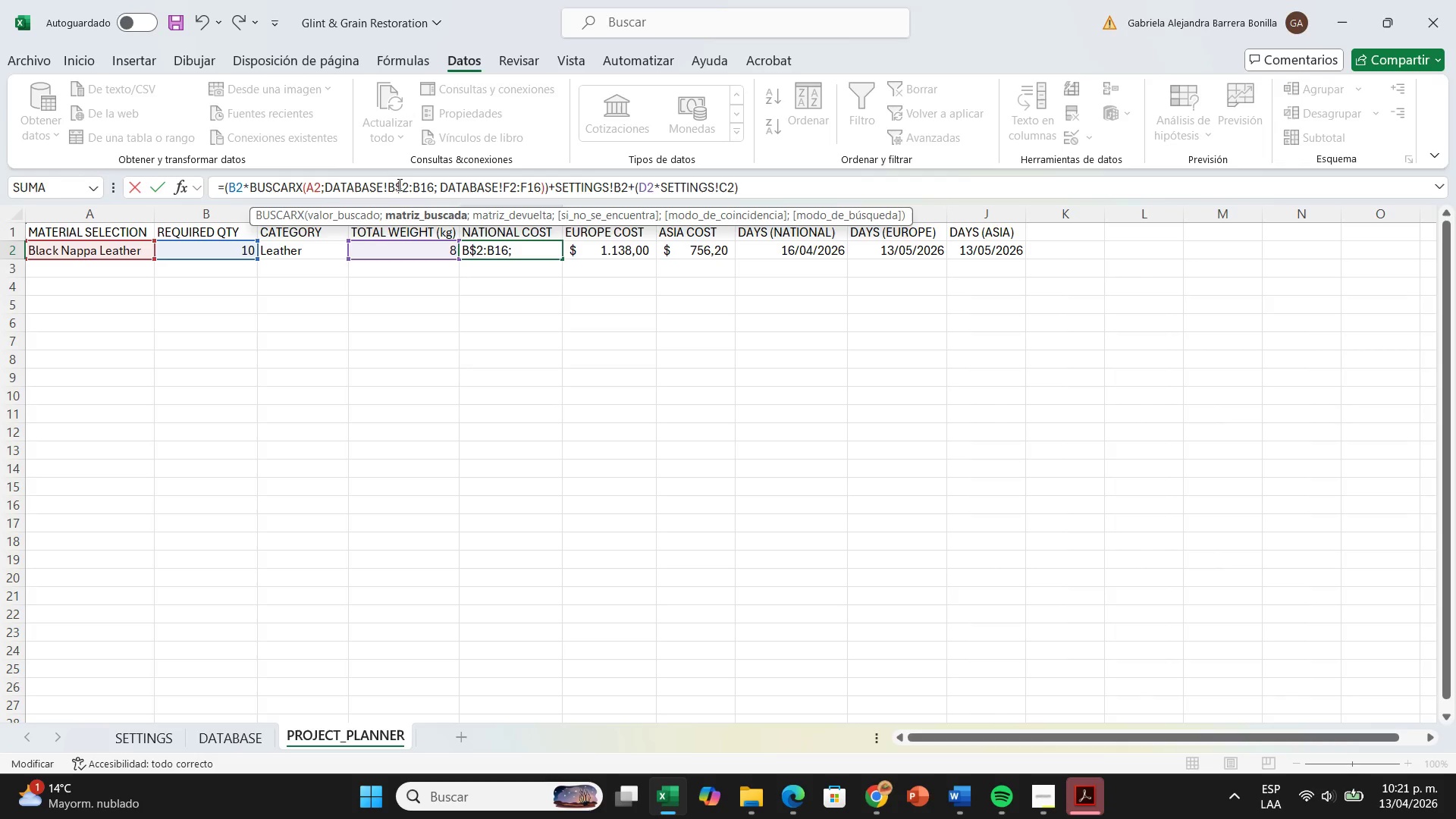 
key(ArrowLeft)
 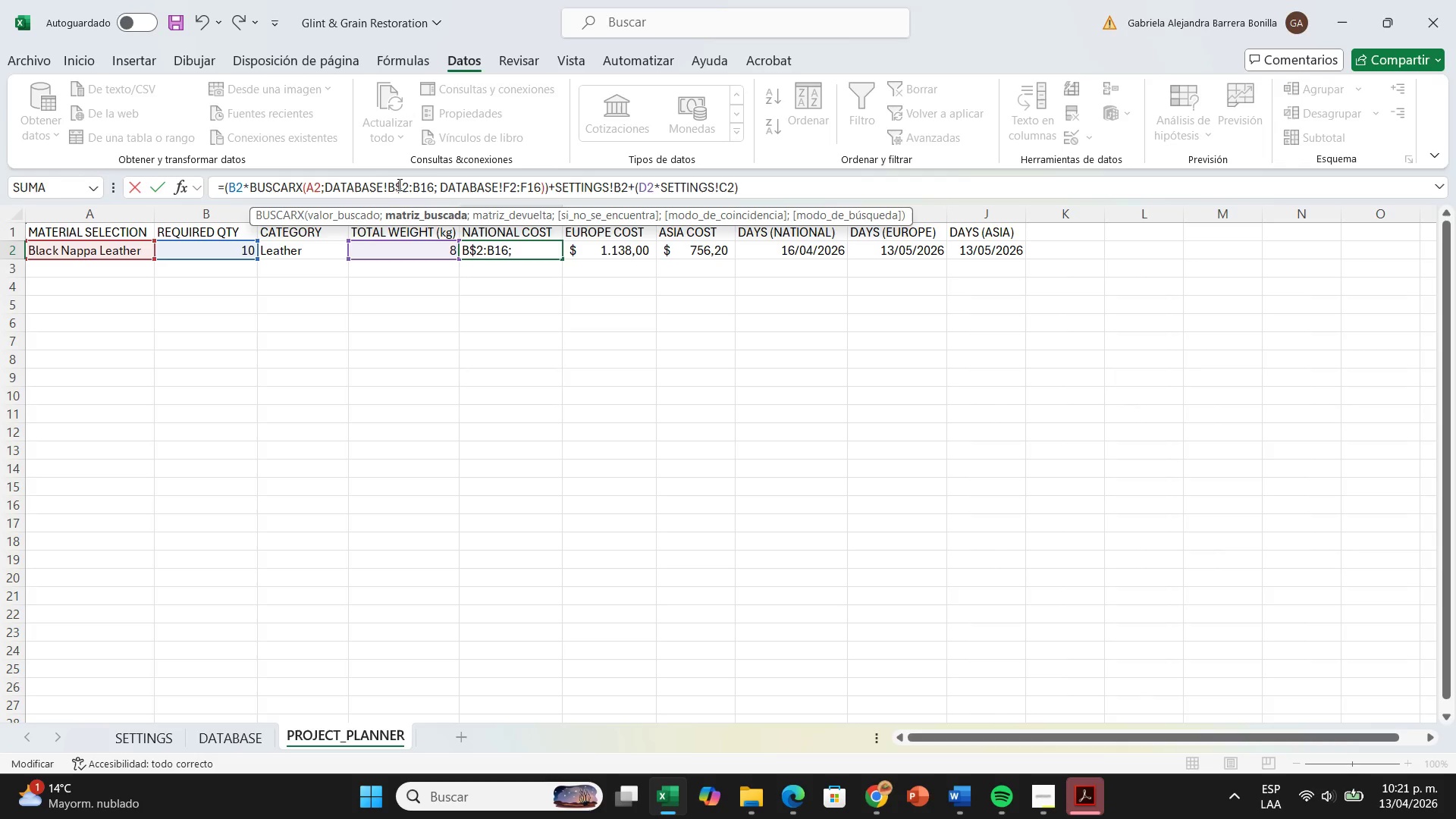 
key(Shift+4)
 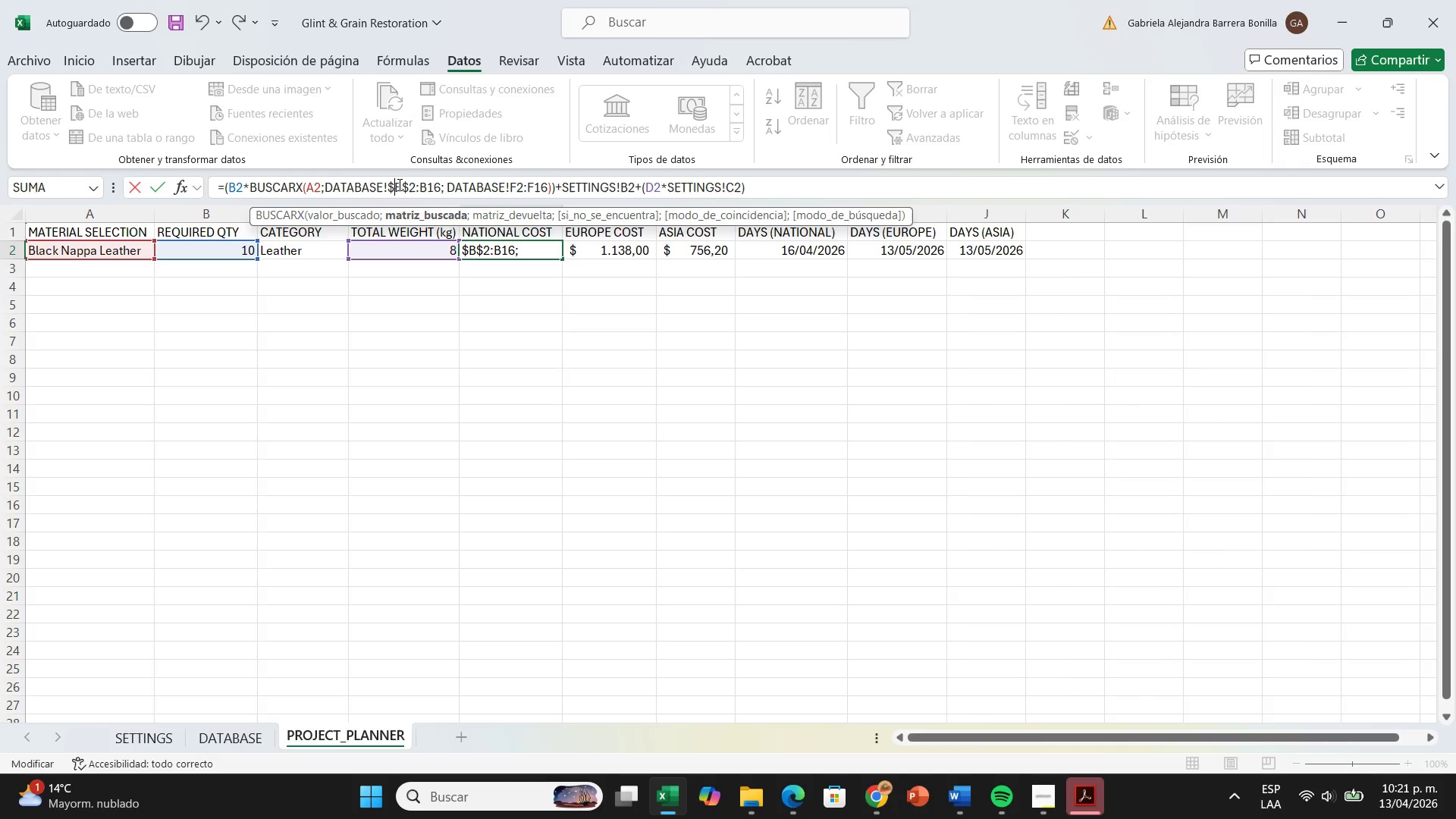 
key(ArrowRight)
 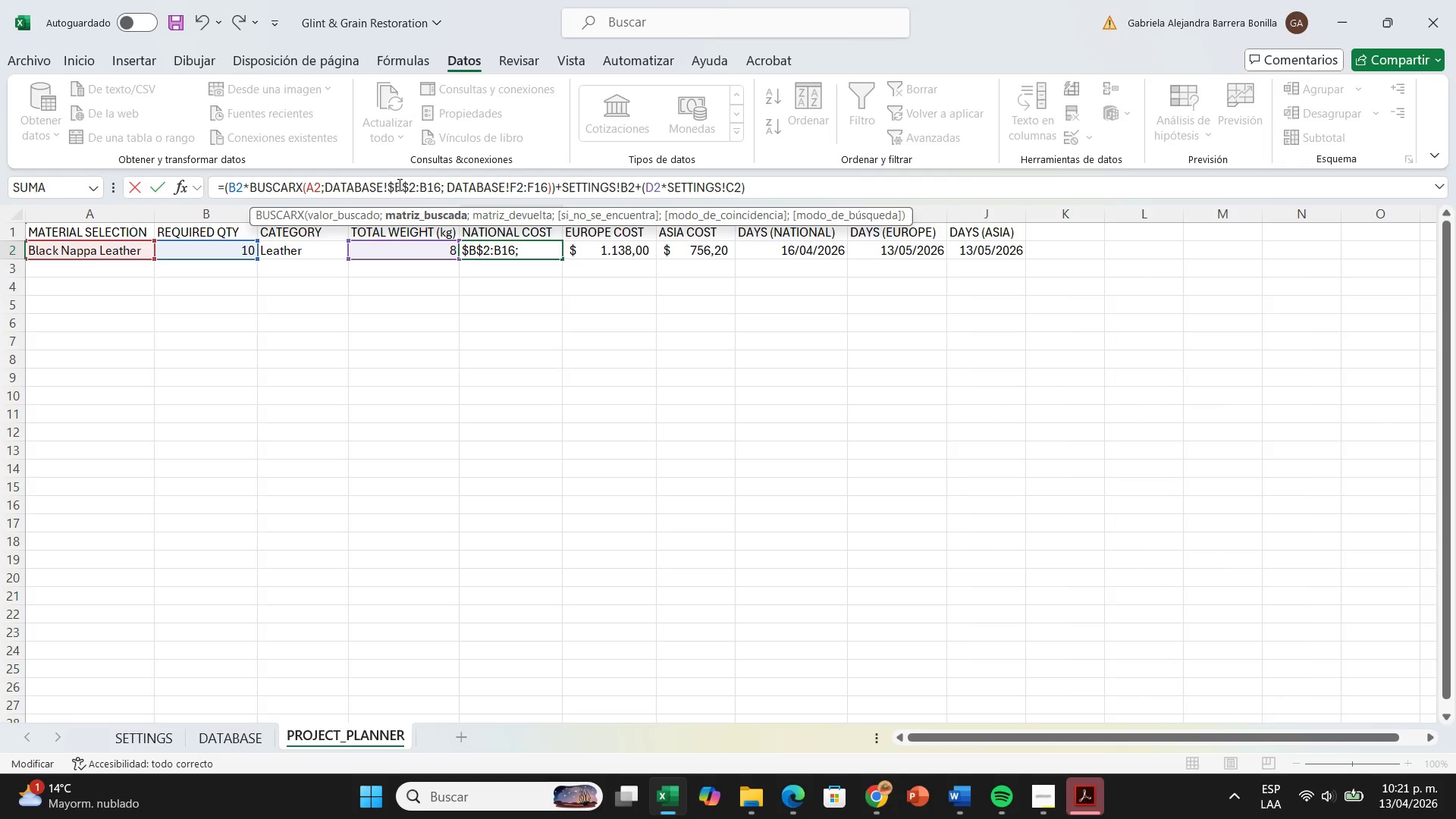 
key(ArrowRight)
 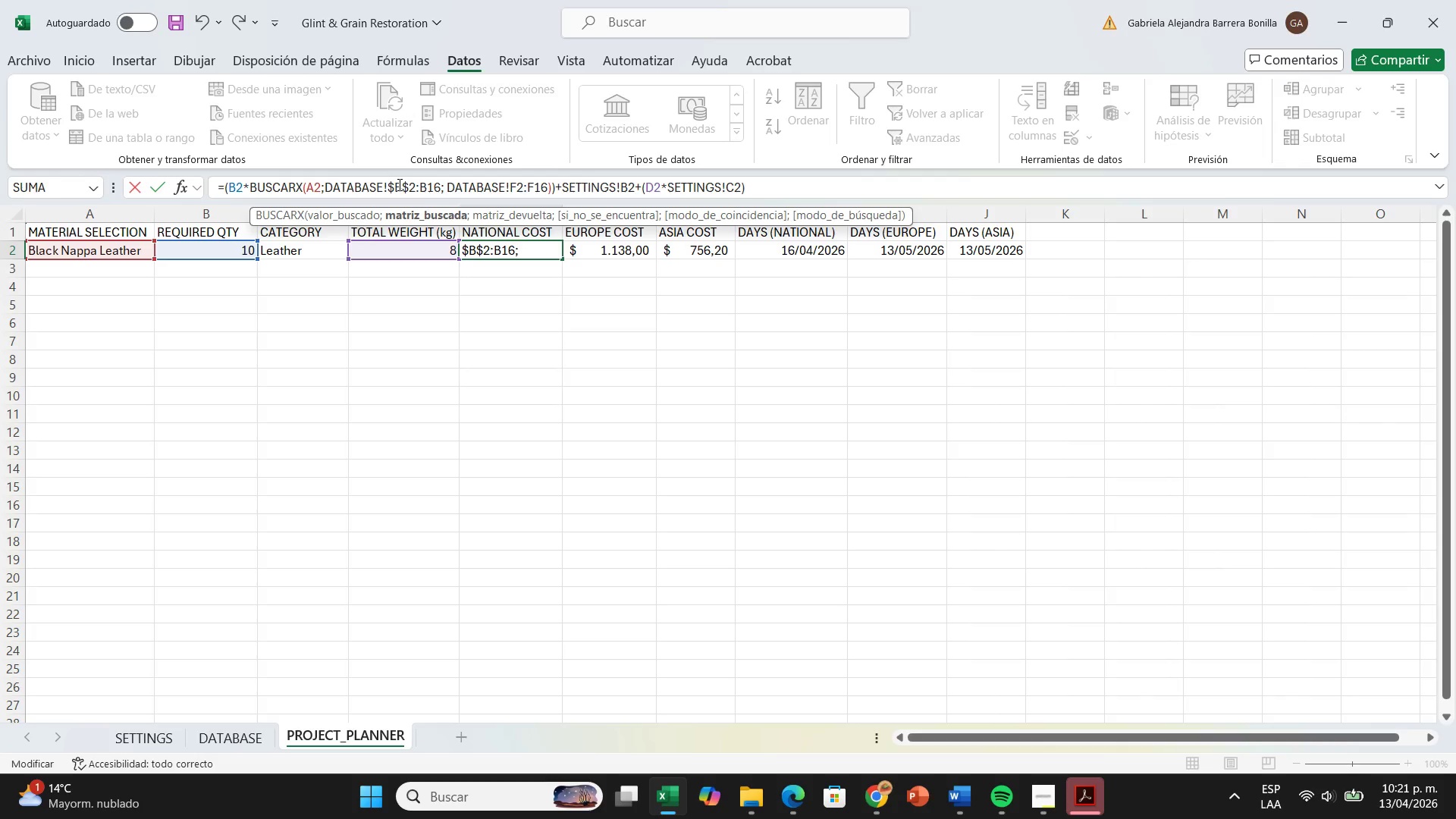 
key(ArrowRight)
 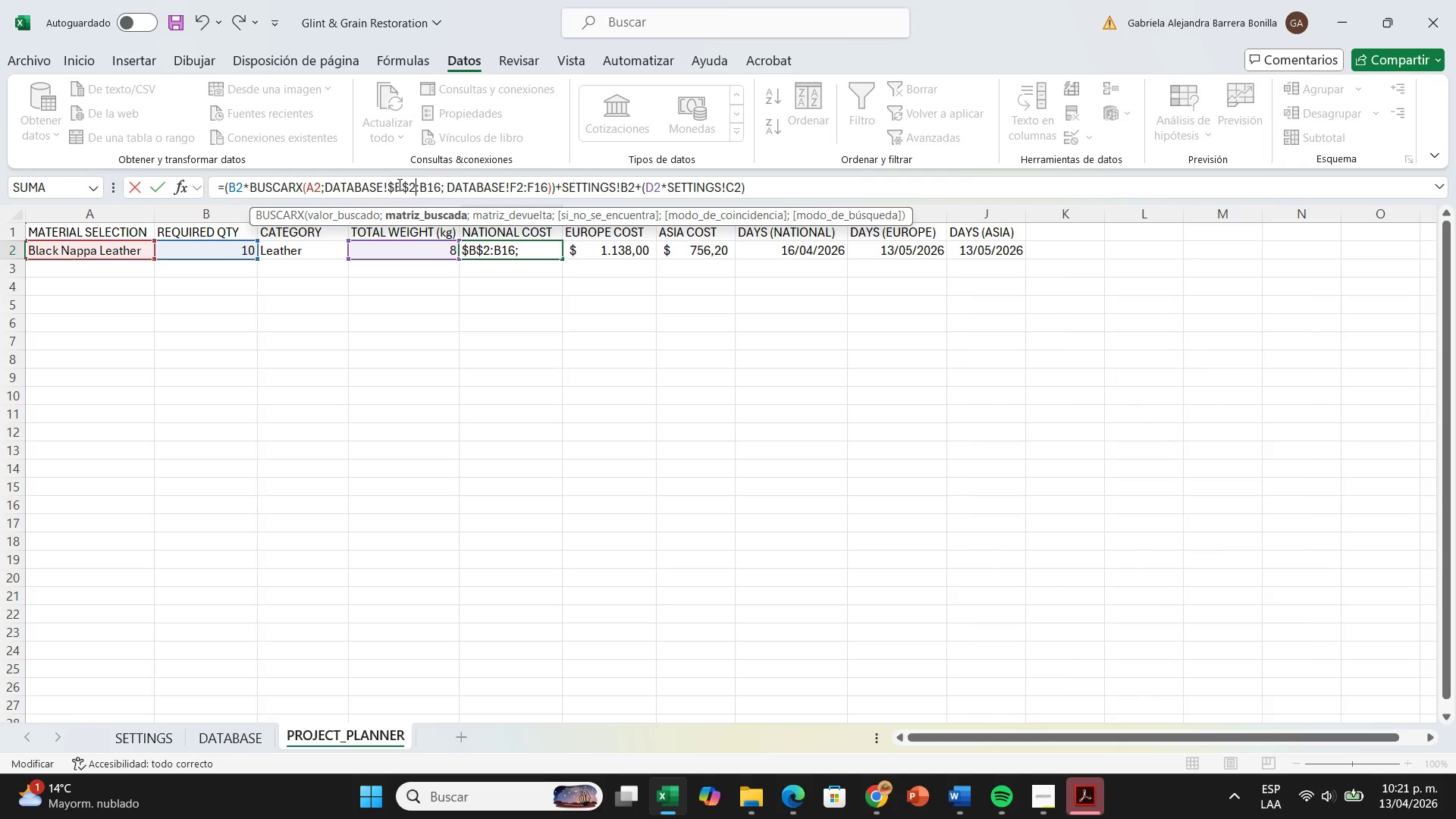 
key(ArrowRight)
 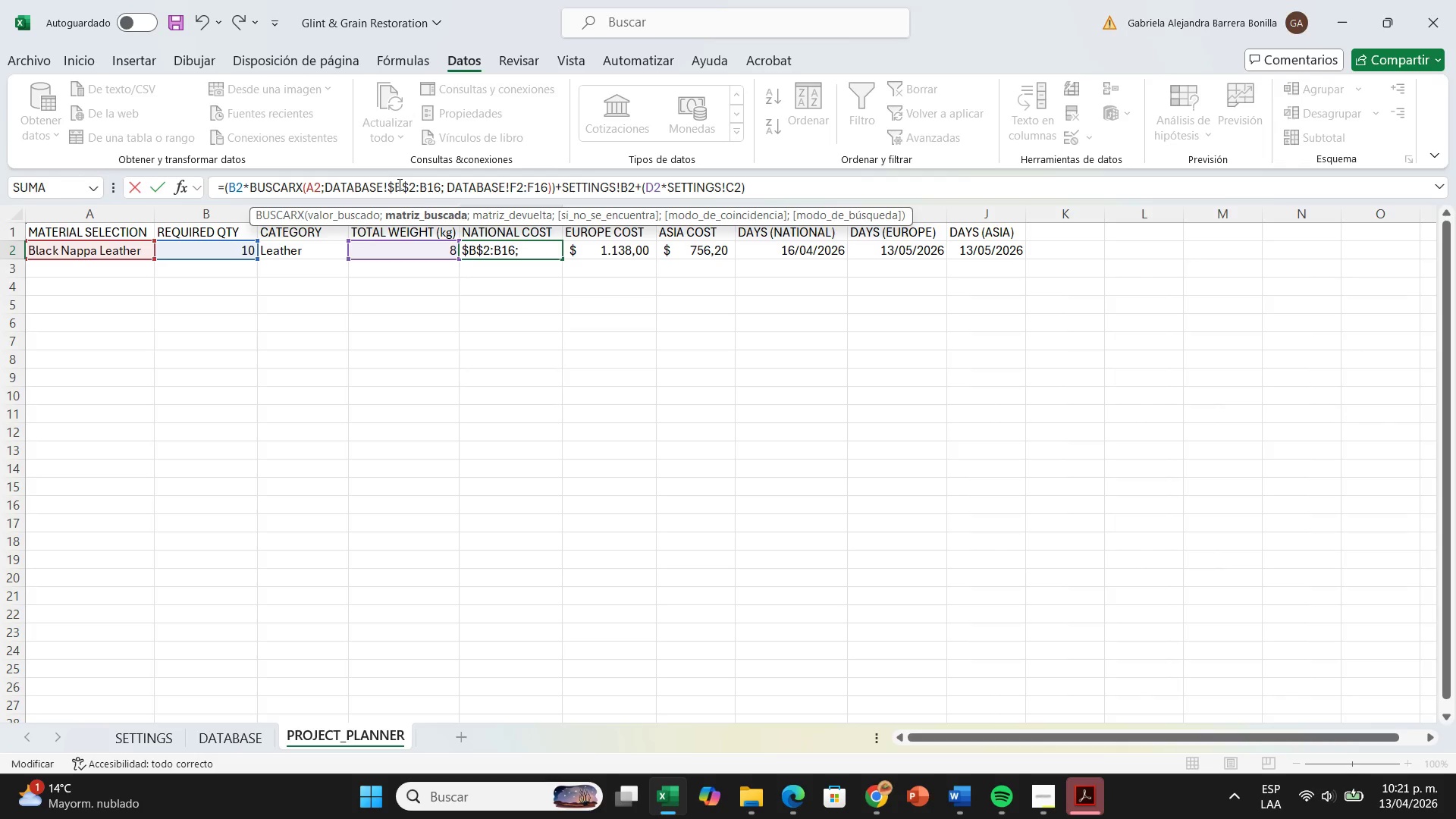 
key(Shift+4)
 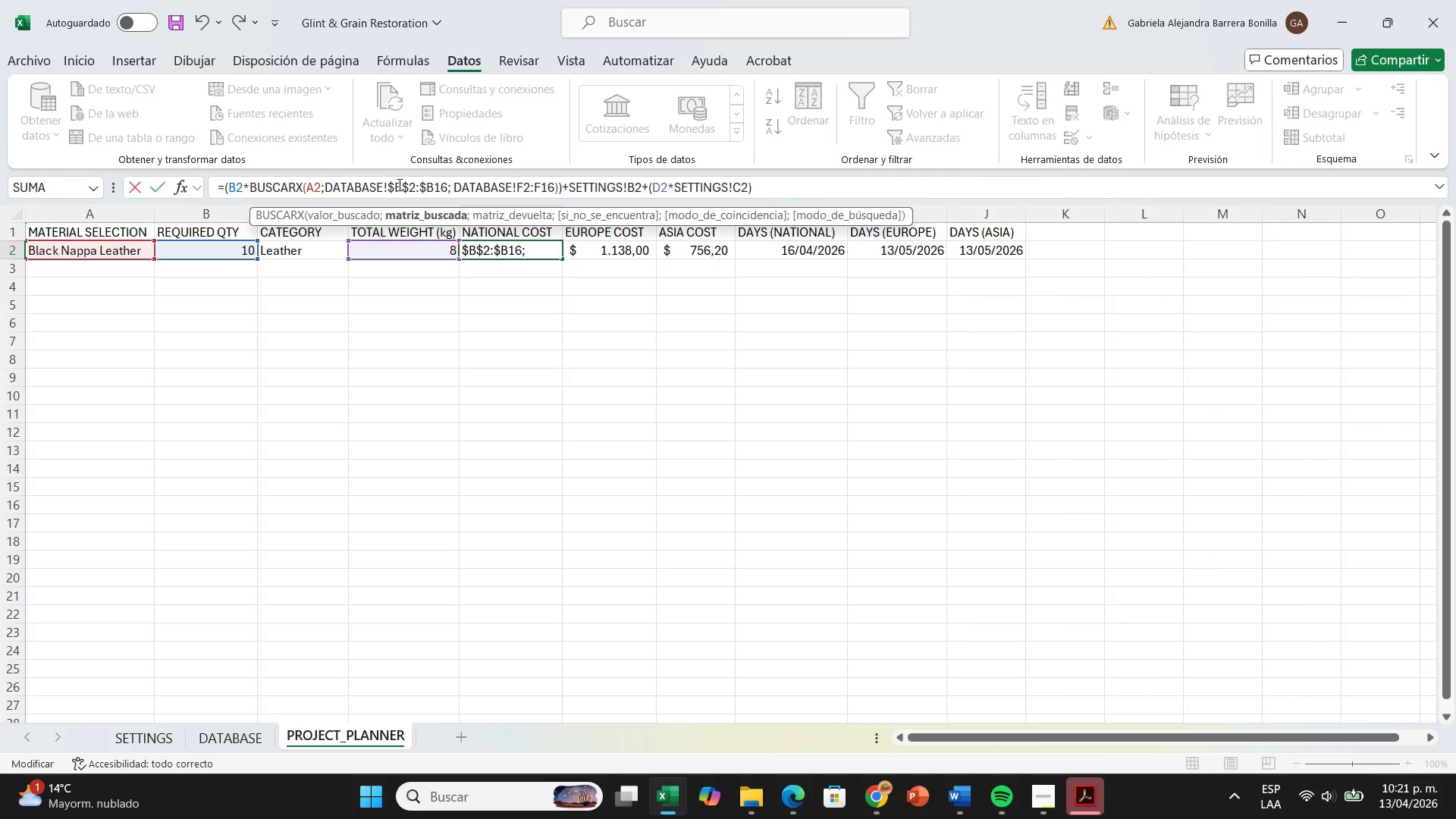 
key(ArrowRight)
 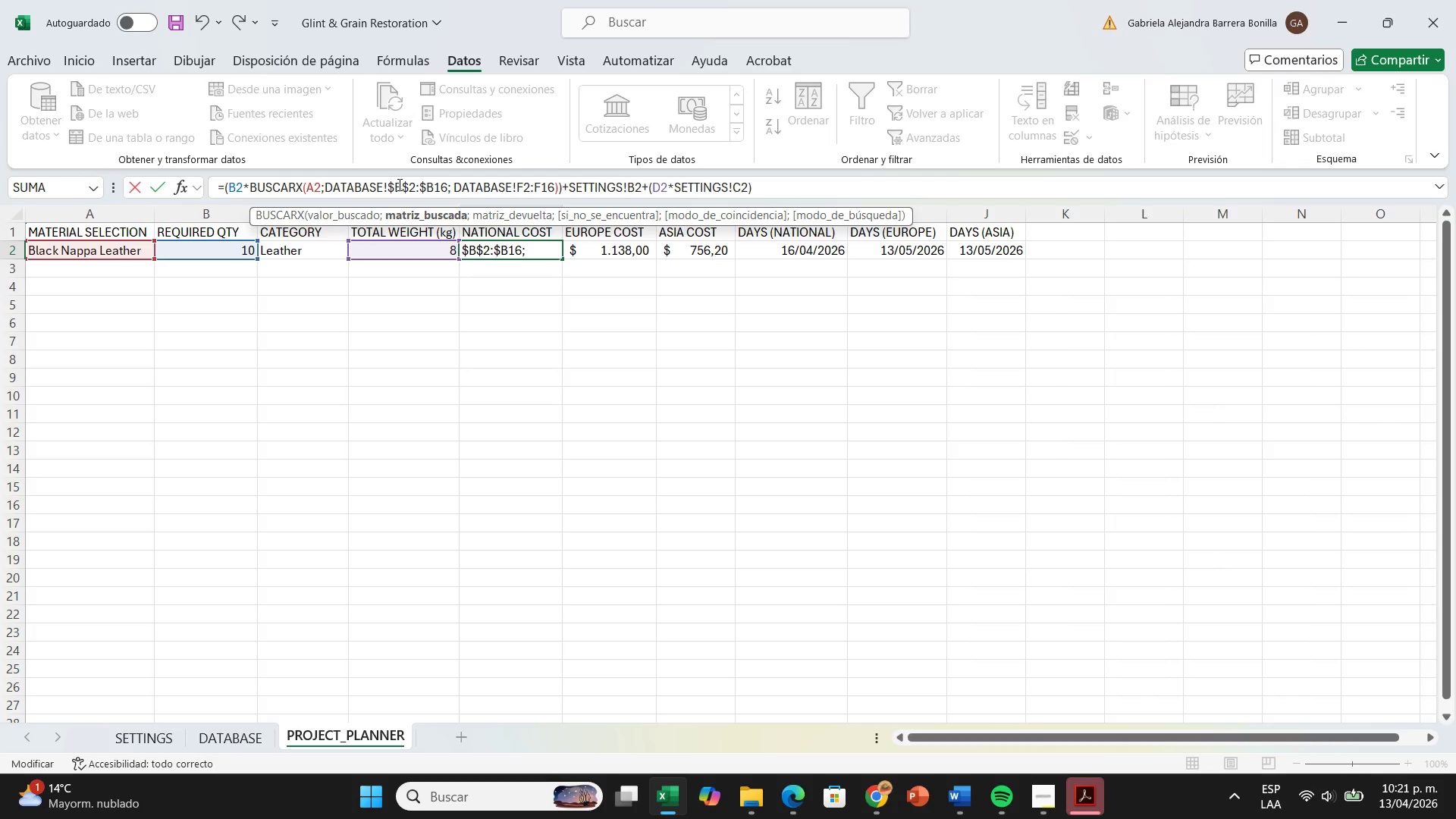 
key(Shift+4)
 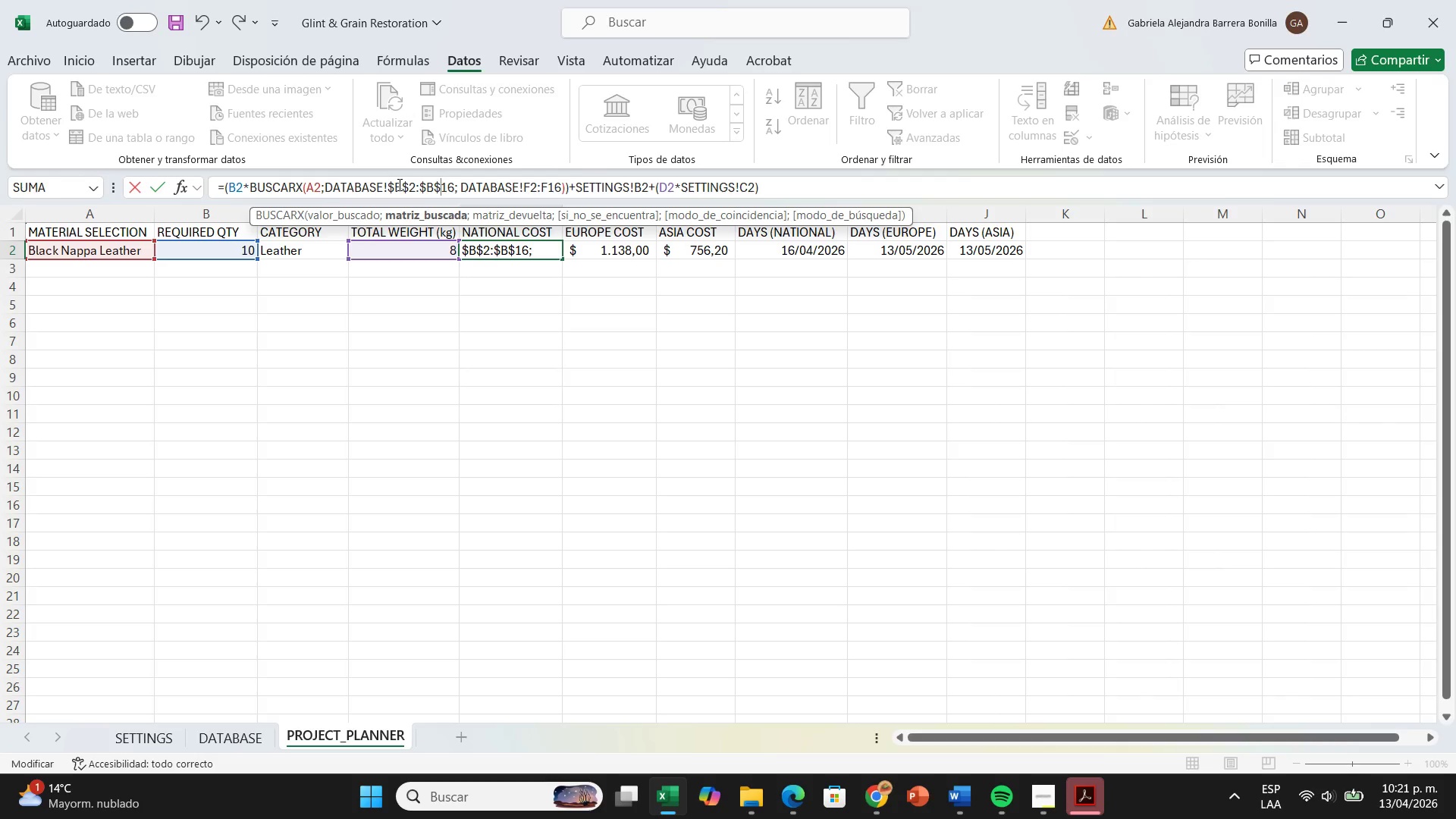 
key(ArrowRight)
 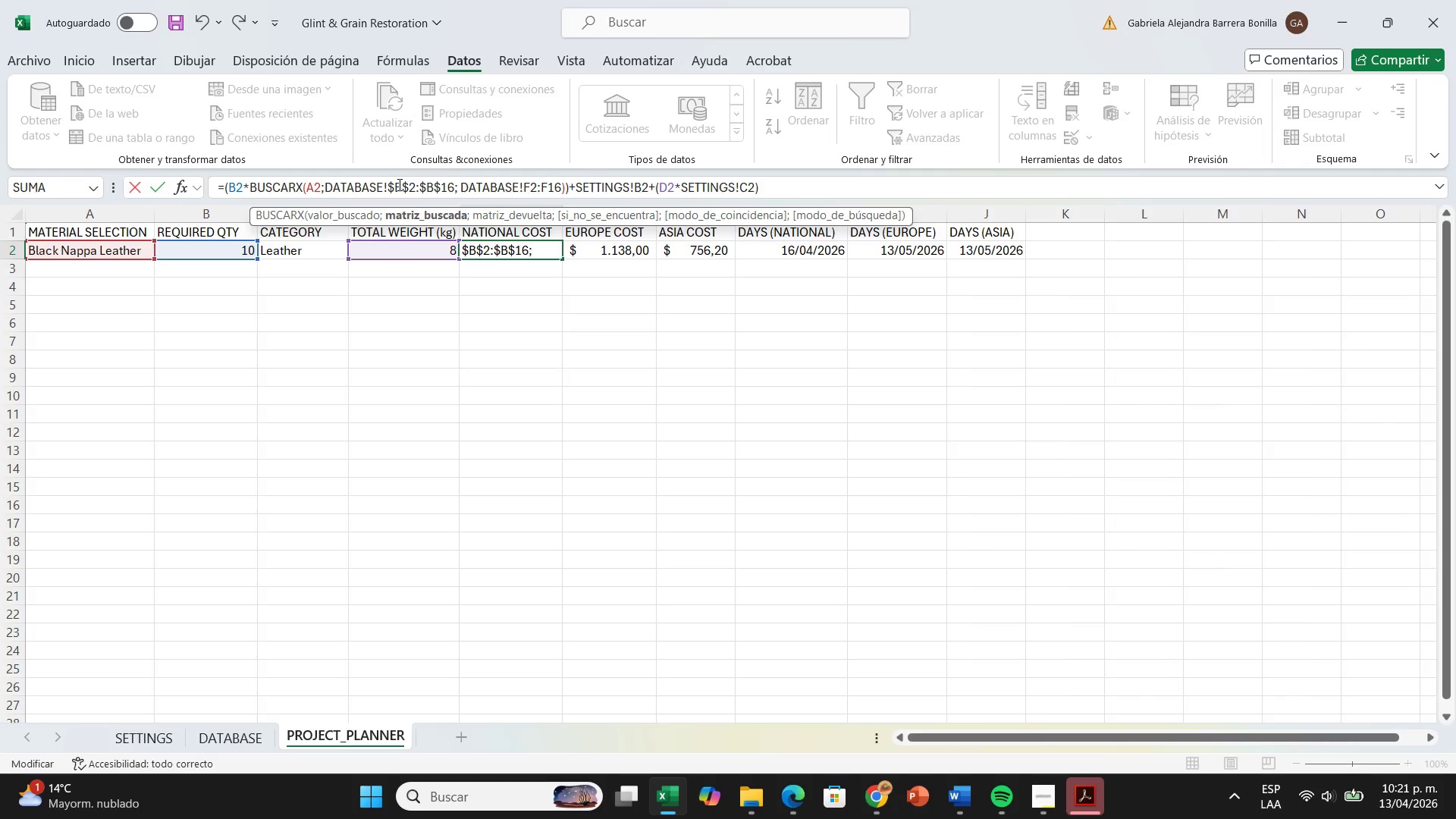 
key(ArrowRight)
 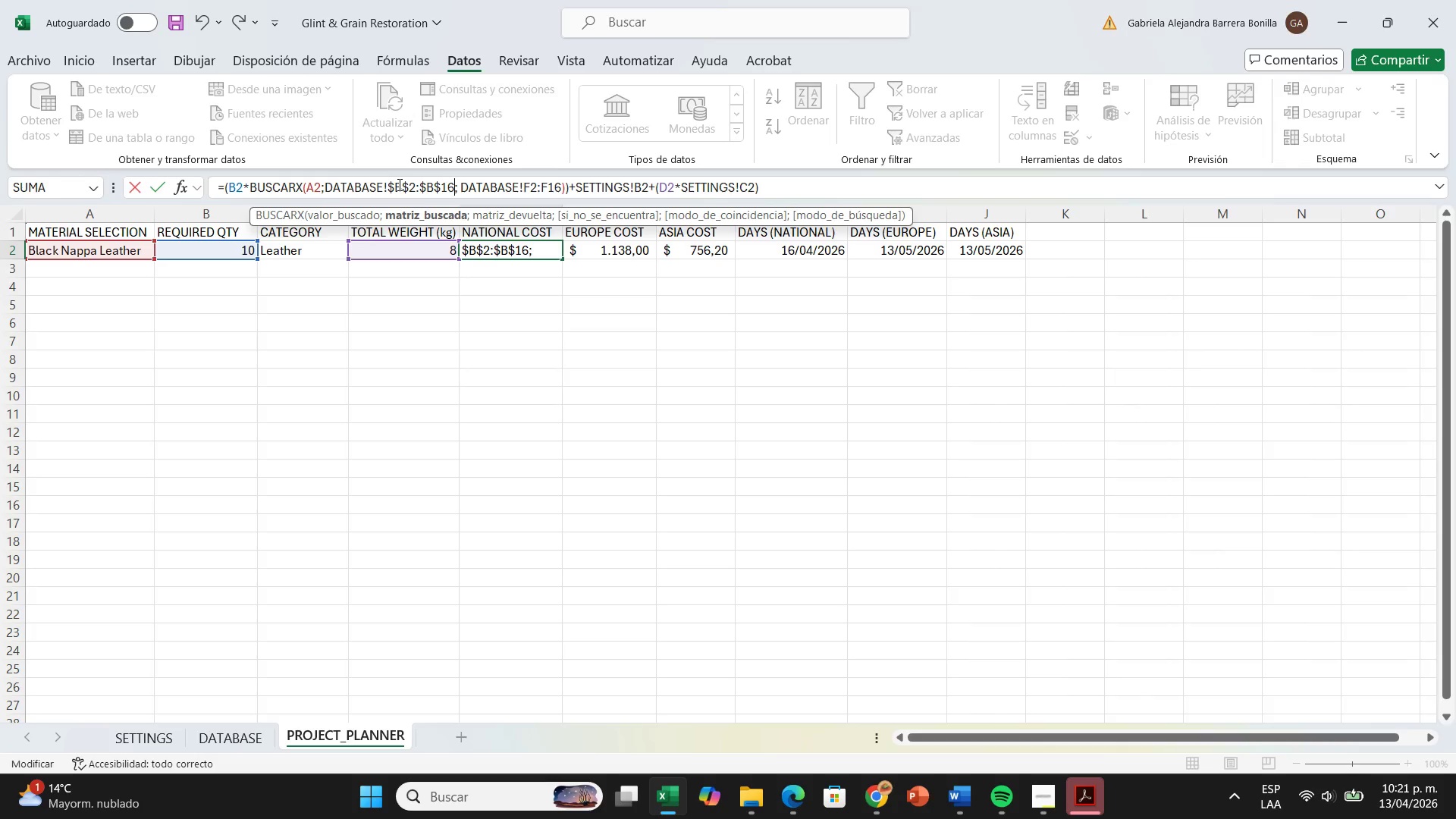 
hold_key(key=ArrowRight, duration=0.62)
 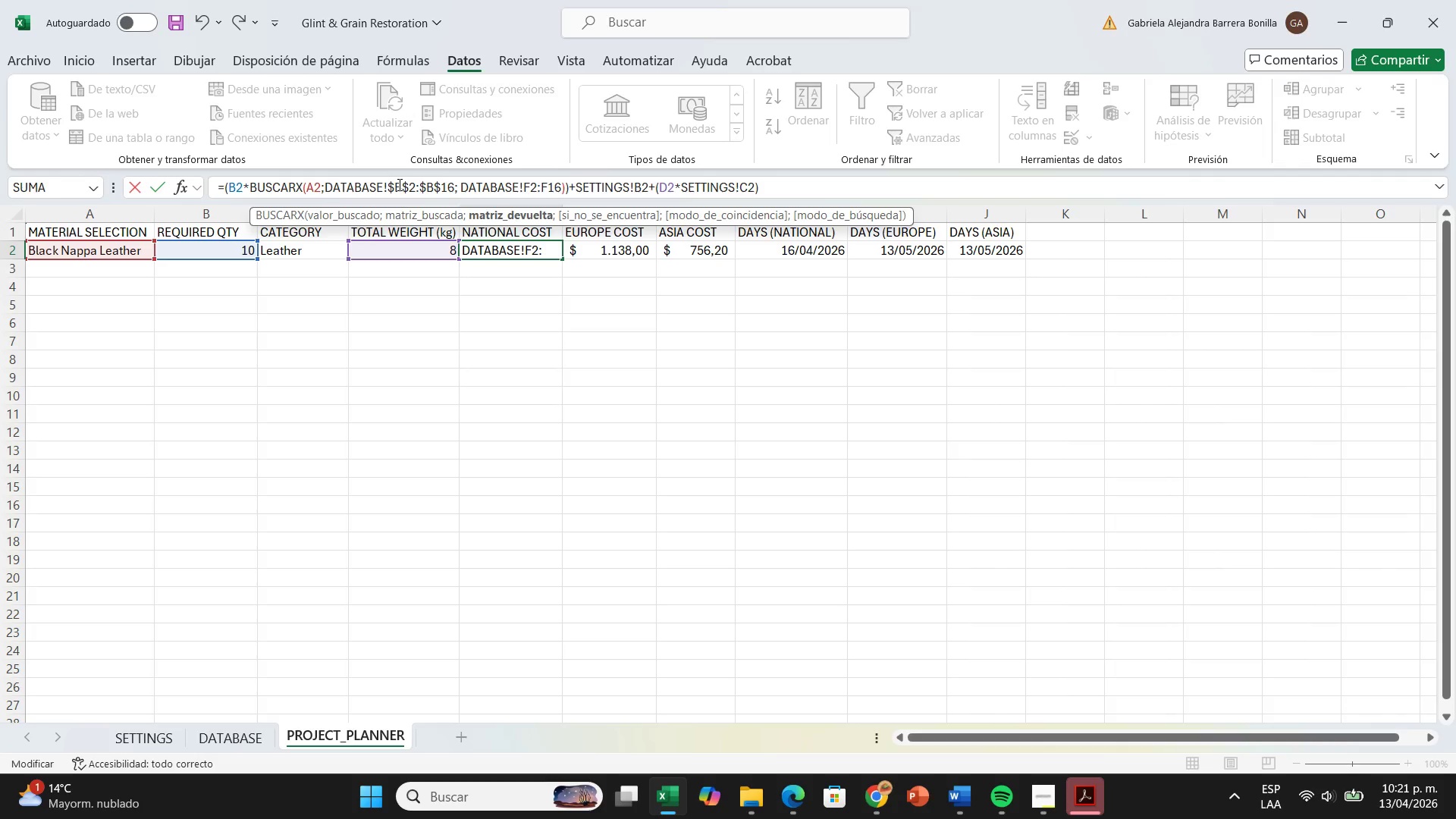 
key(ArrowRight)
 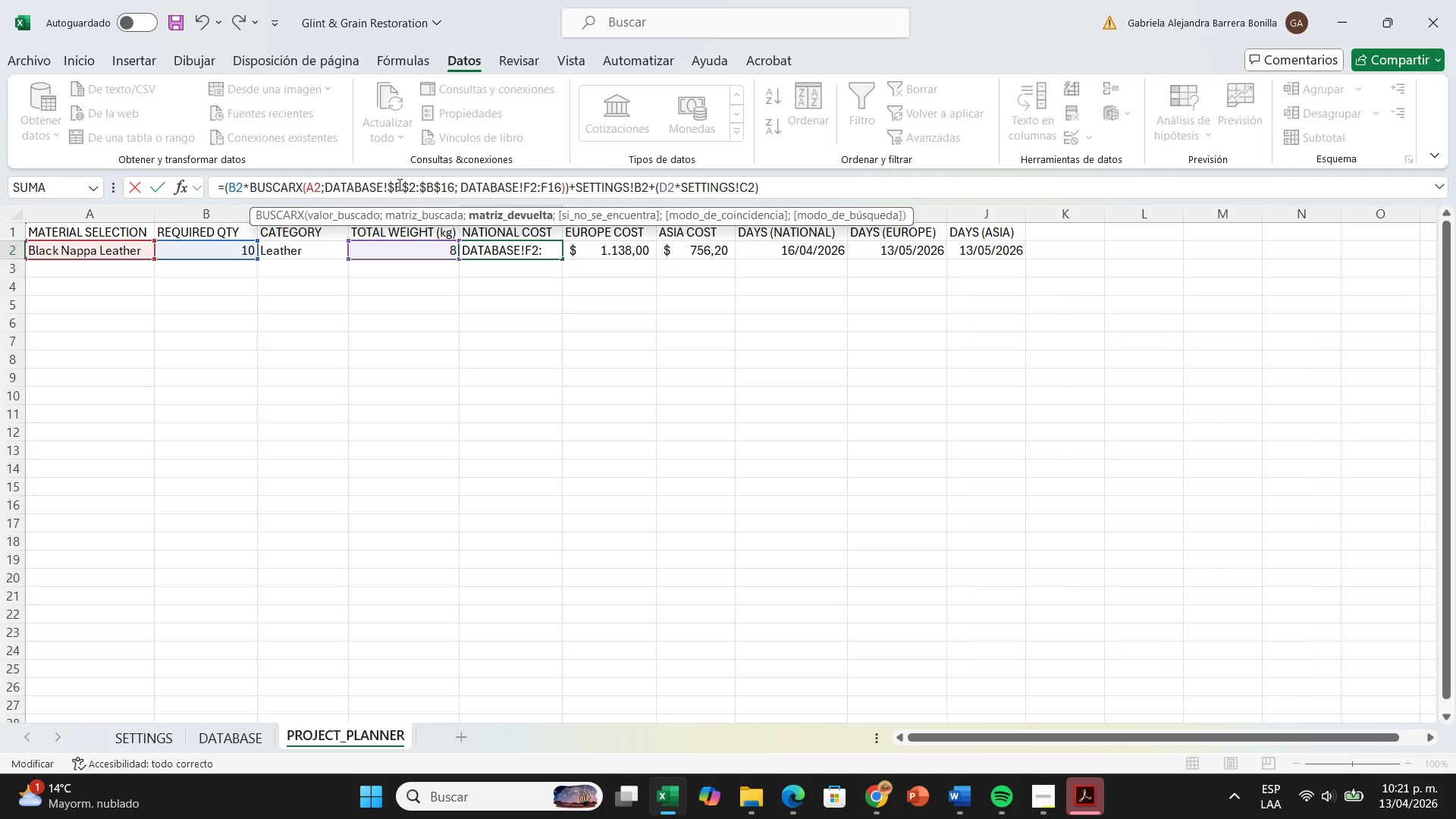 
key(ArrowRight)
 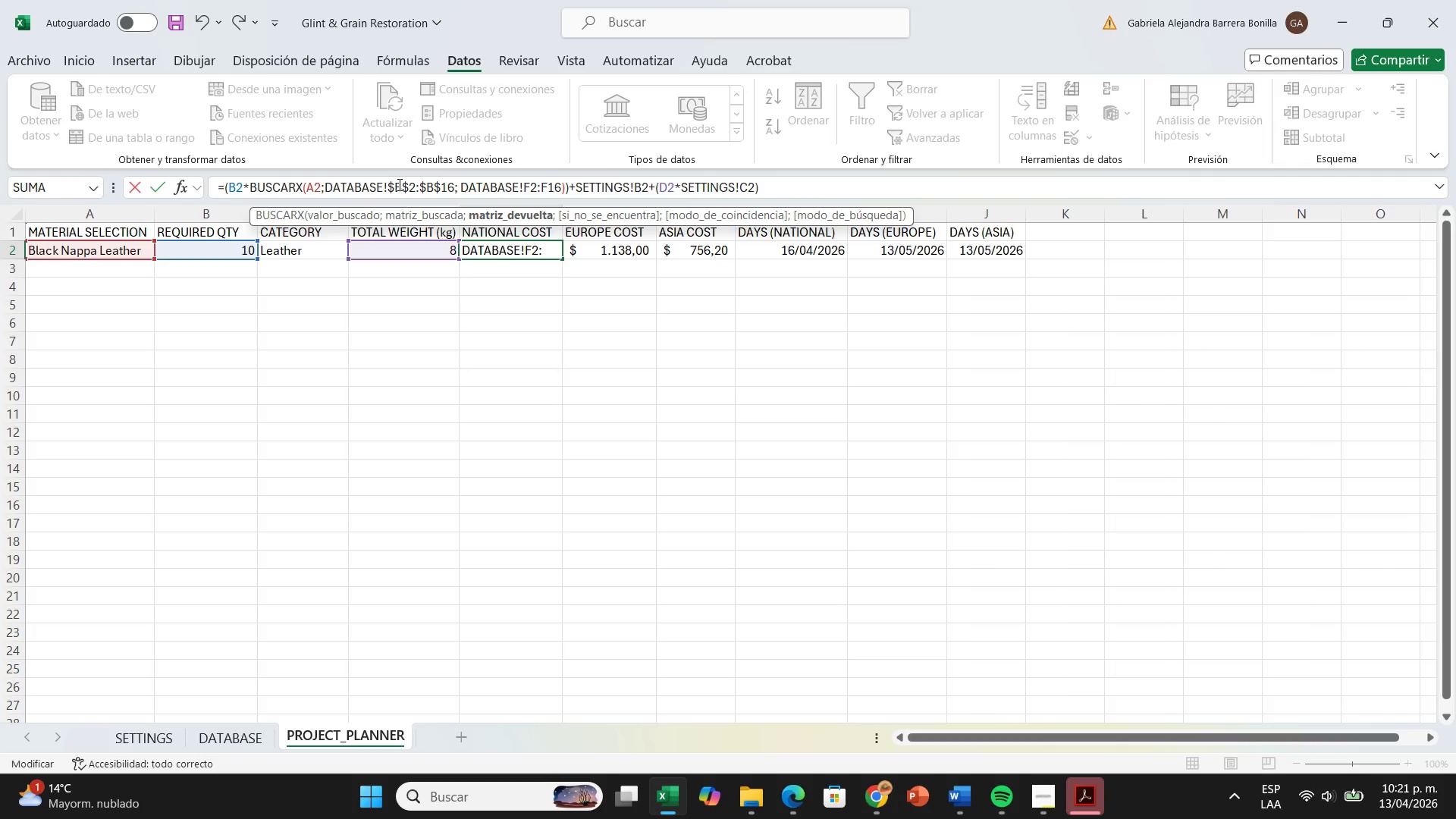 
key(ArrowRight)
 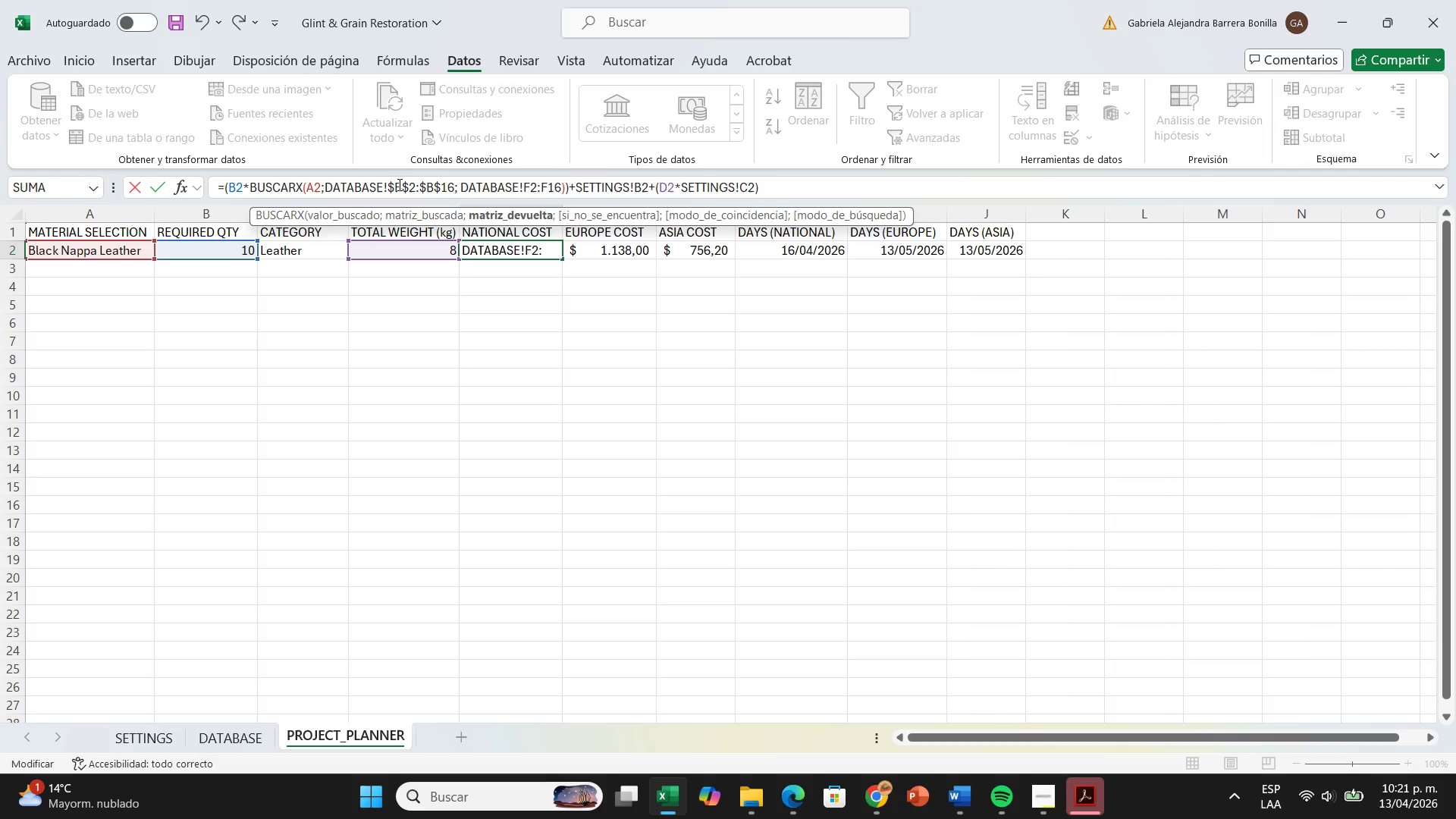 
key(ArrowRight)
 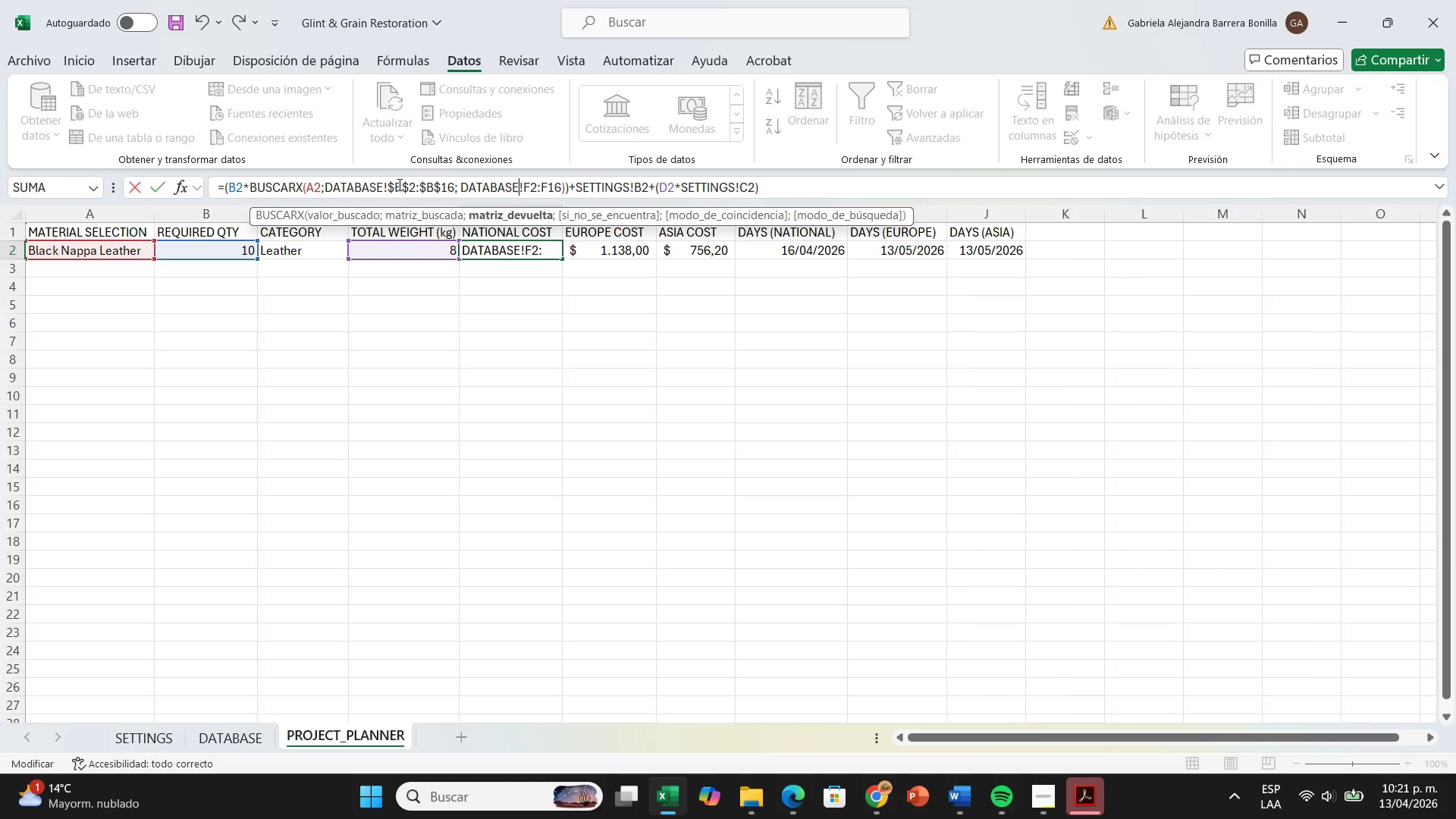 
key(ArrowRight)
 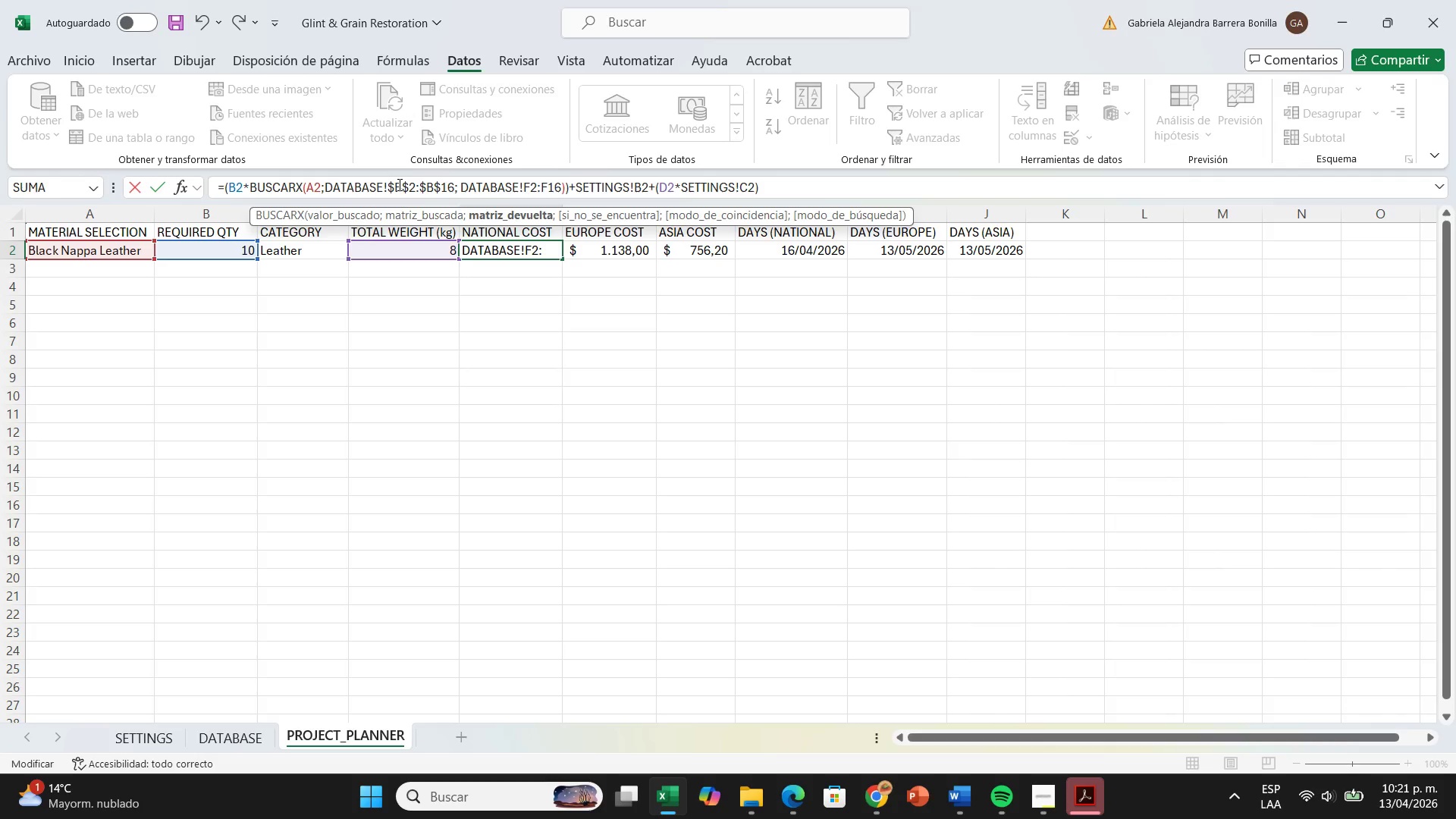 
key(ArrowRight)
 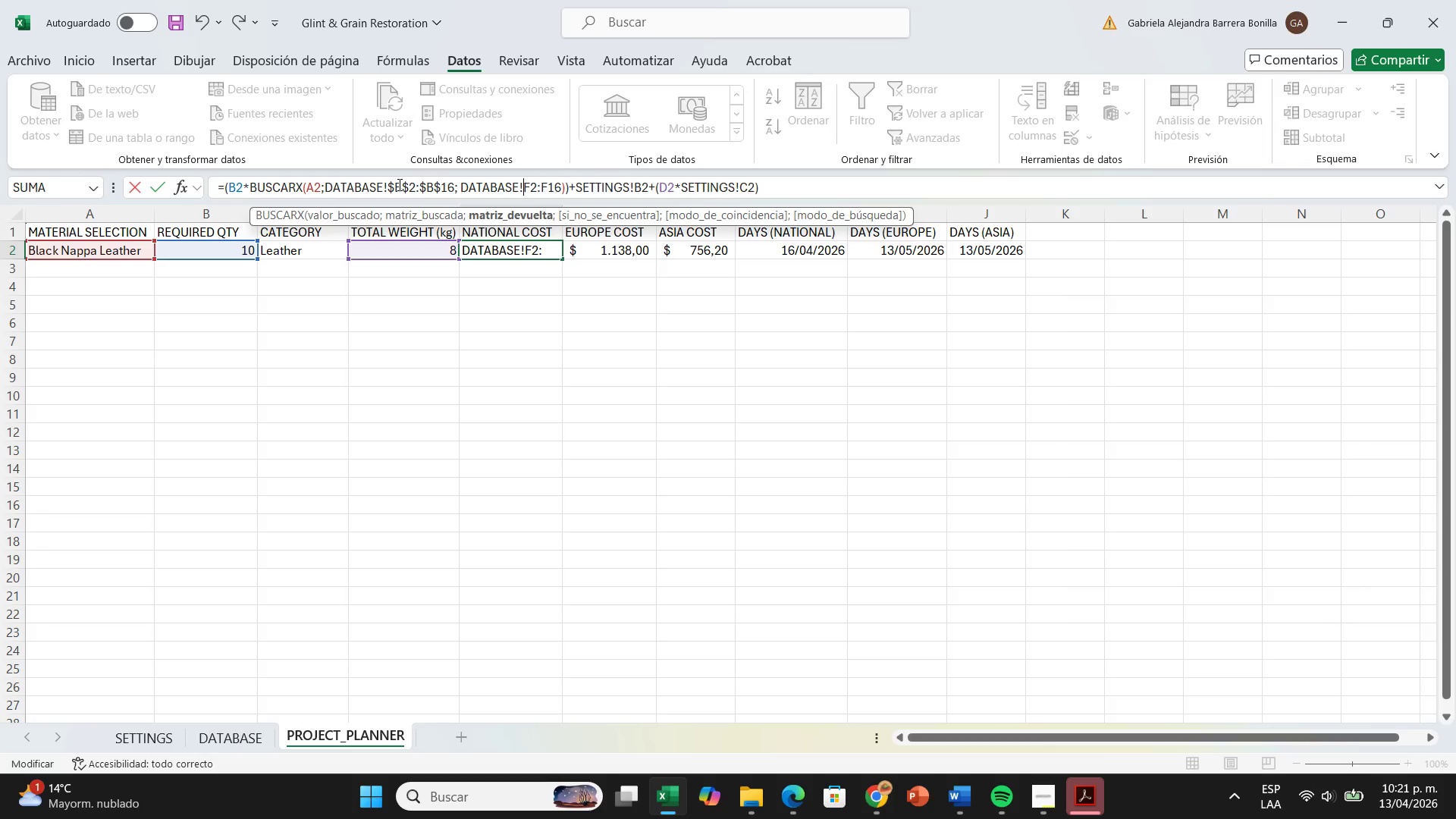 
key(ArrowRight)
 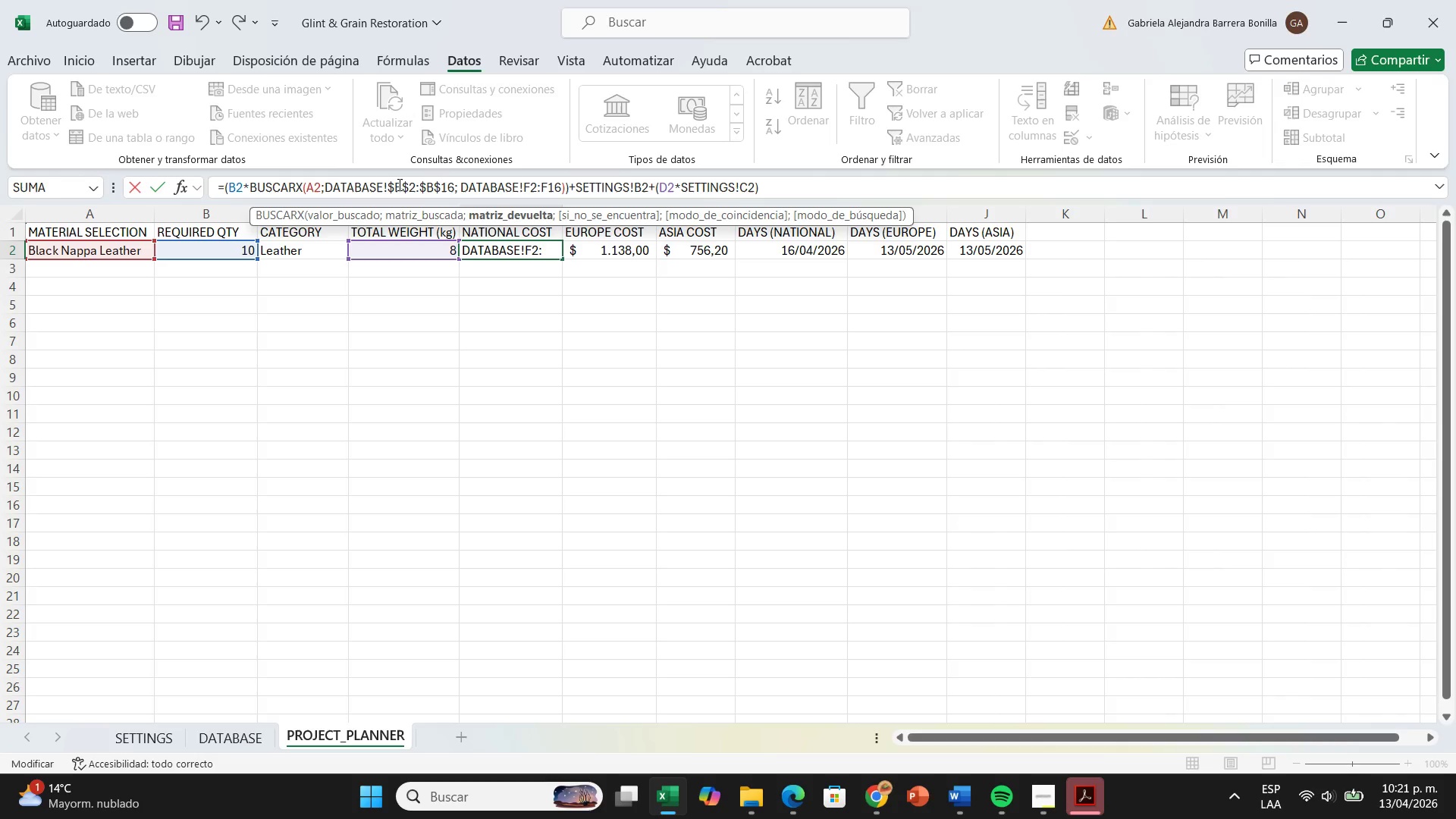 
key(ArrowLeft)
 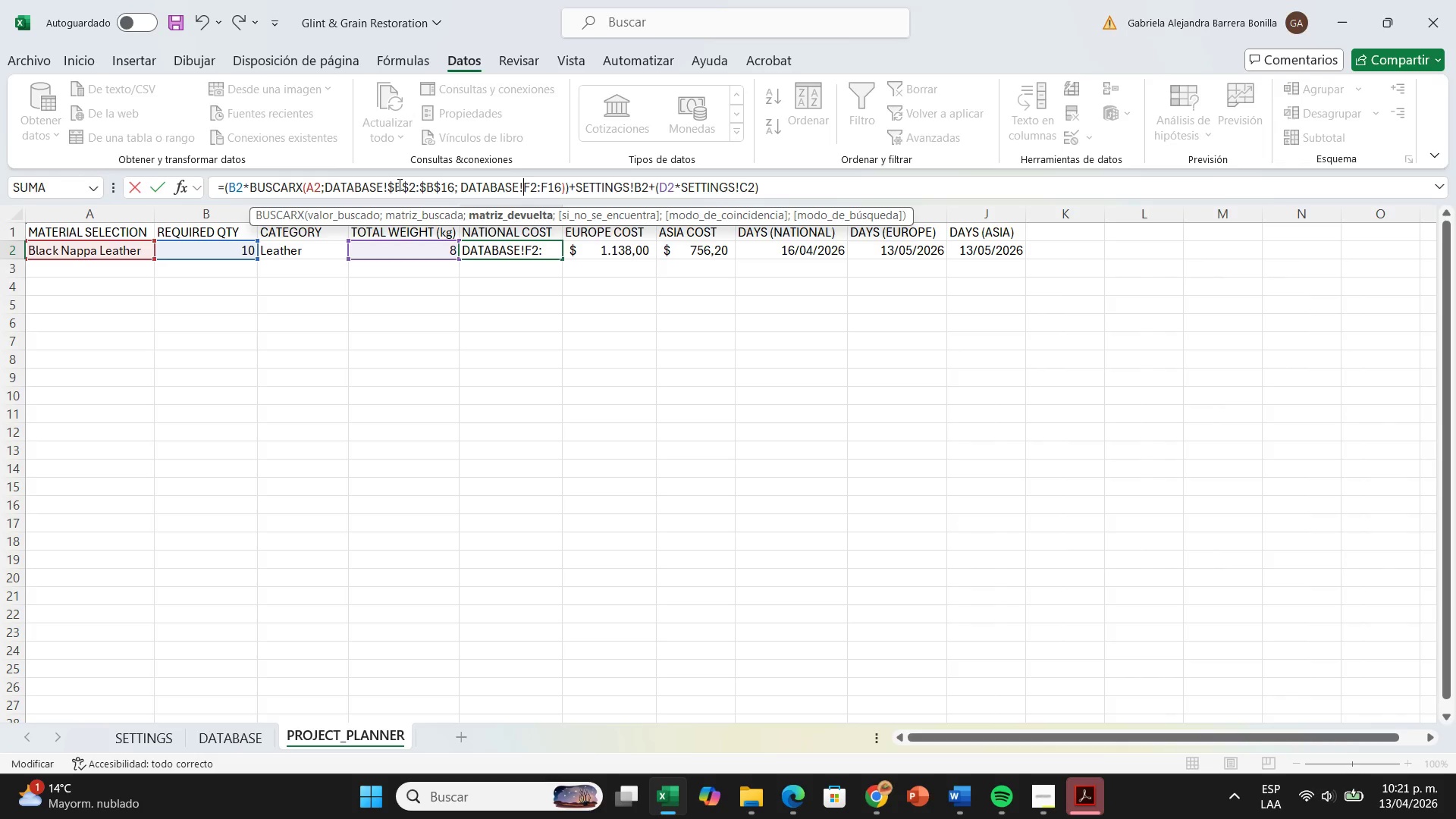 
key(Shift+4)
 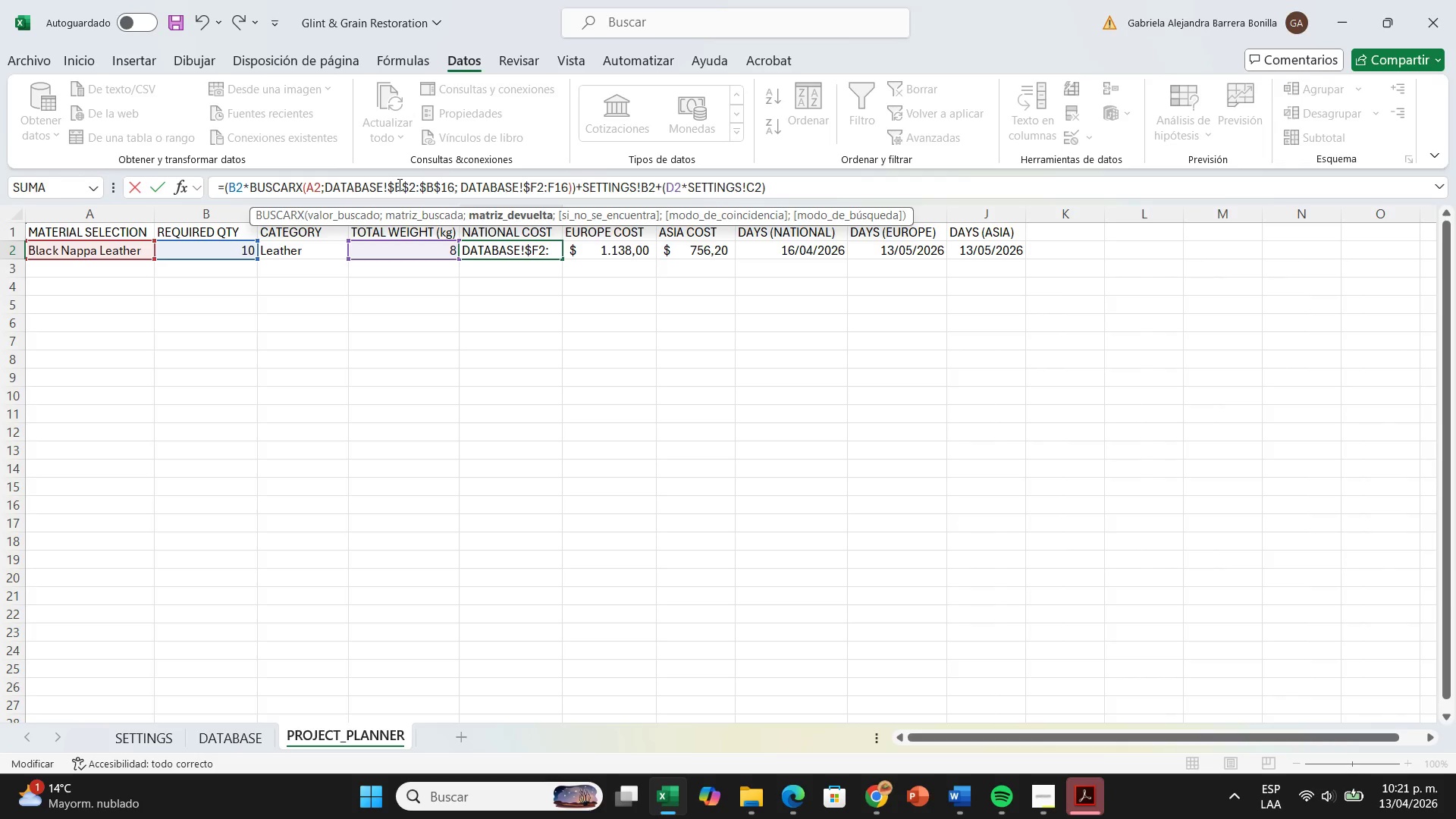 
key(ArrowRight)
 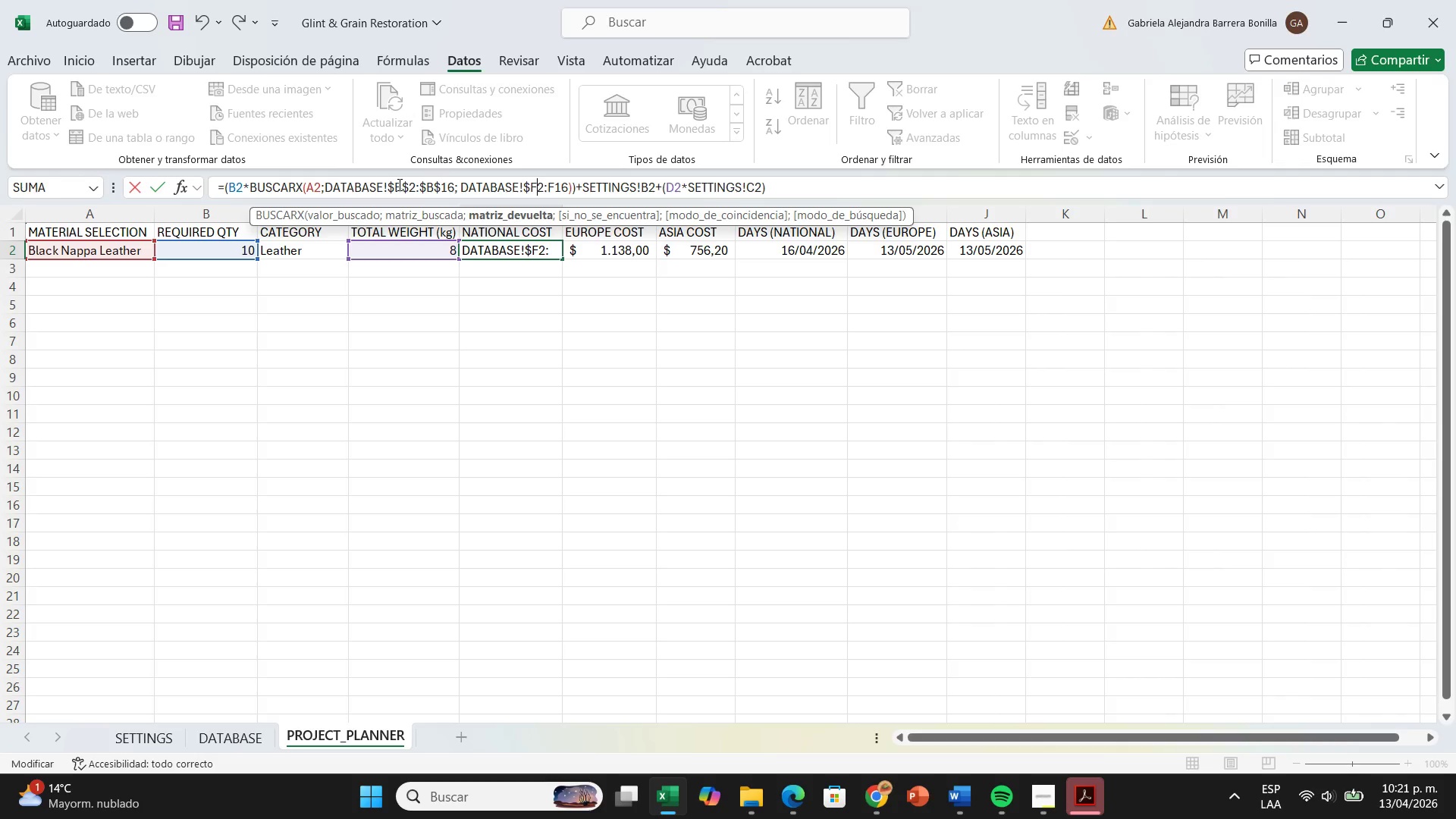 
key(Shift+4)
 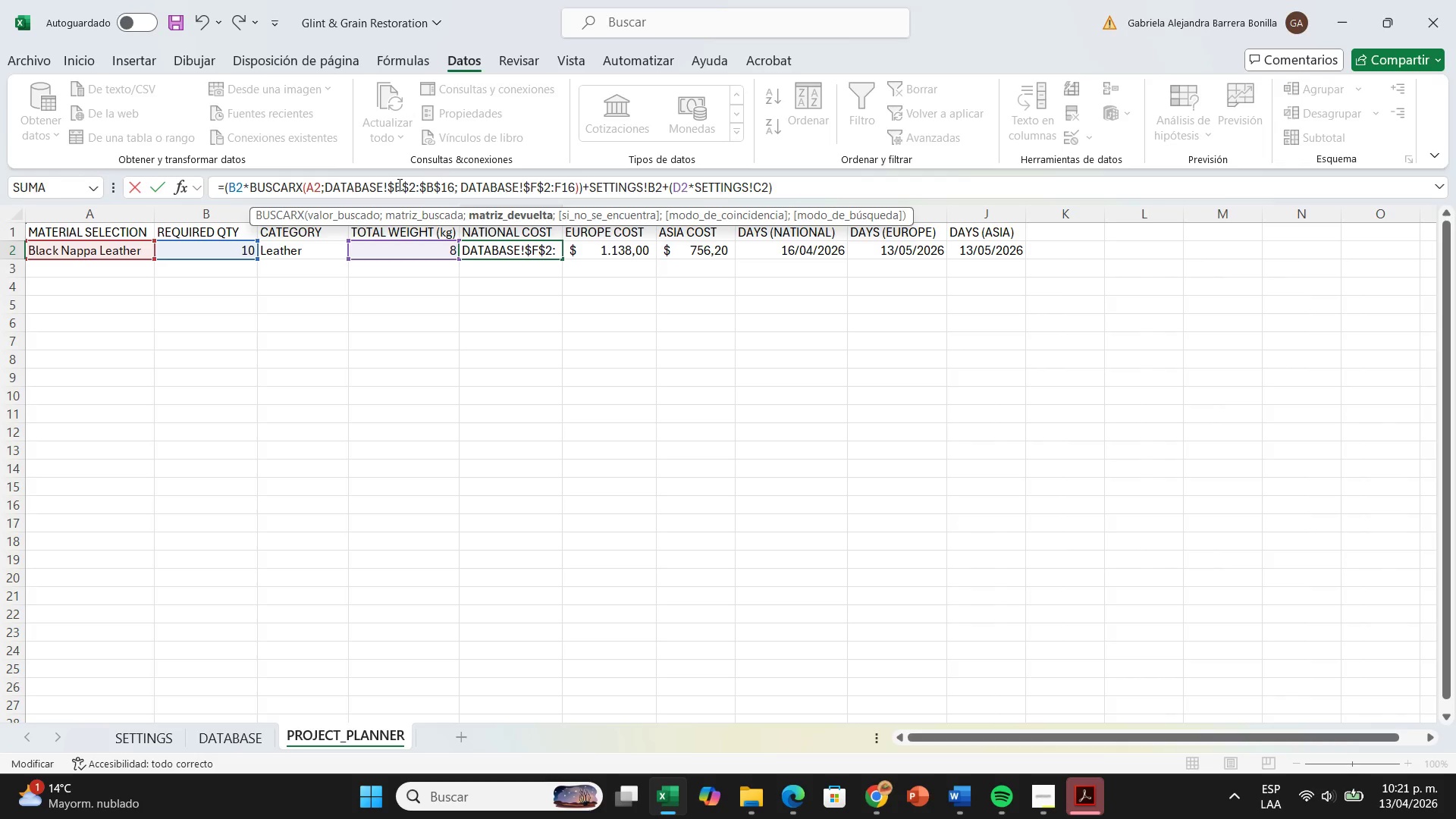 
key(ArrowRight)
 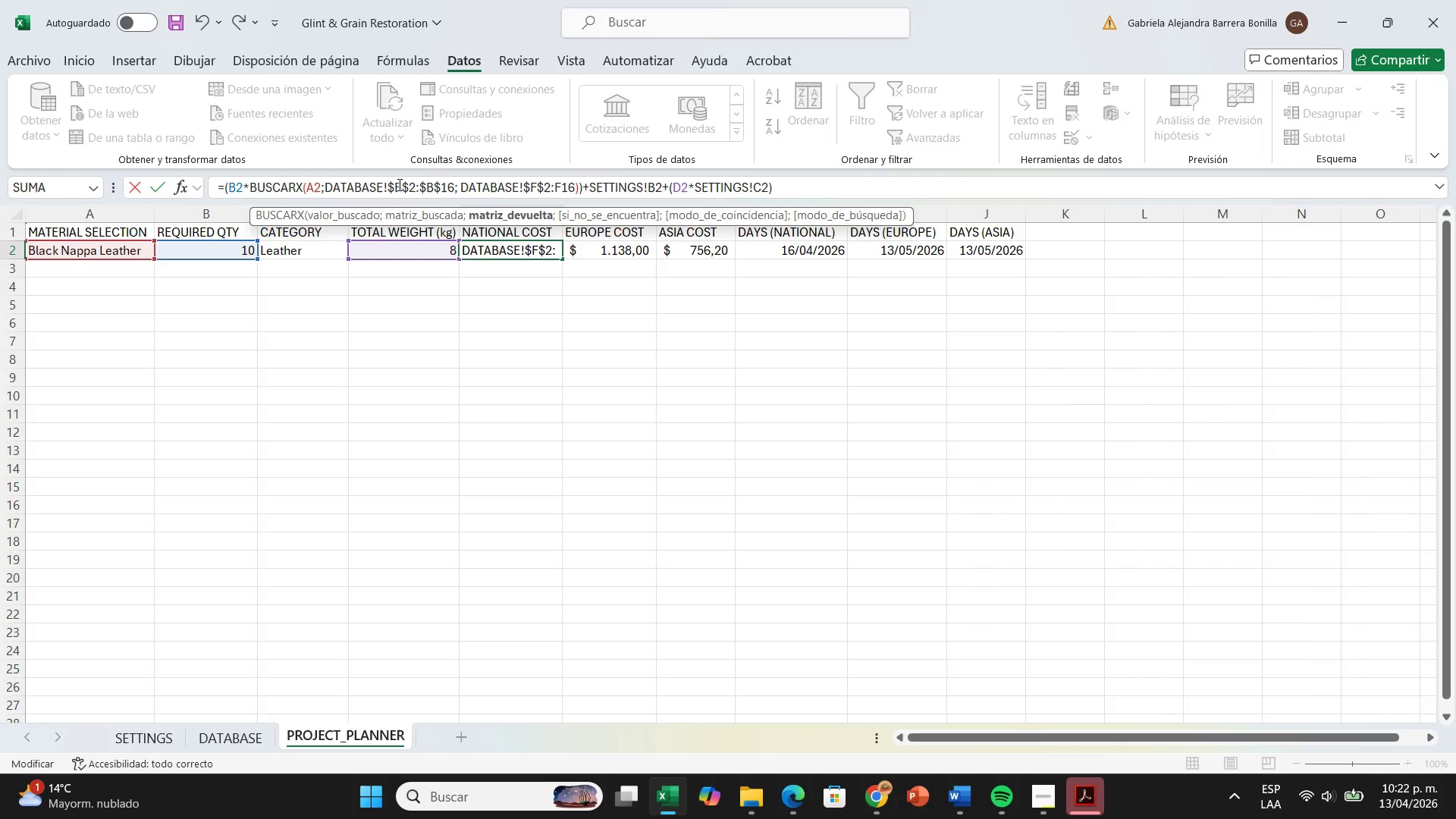 
key(ArrowRight)
 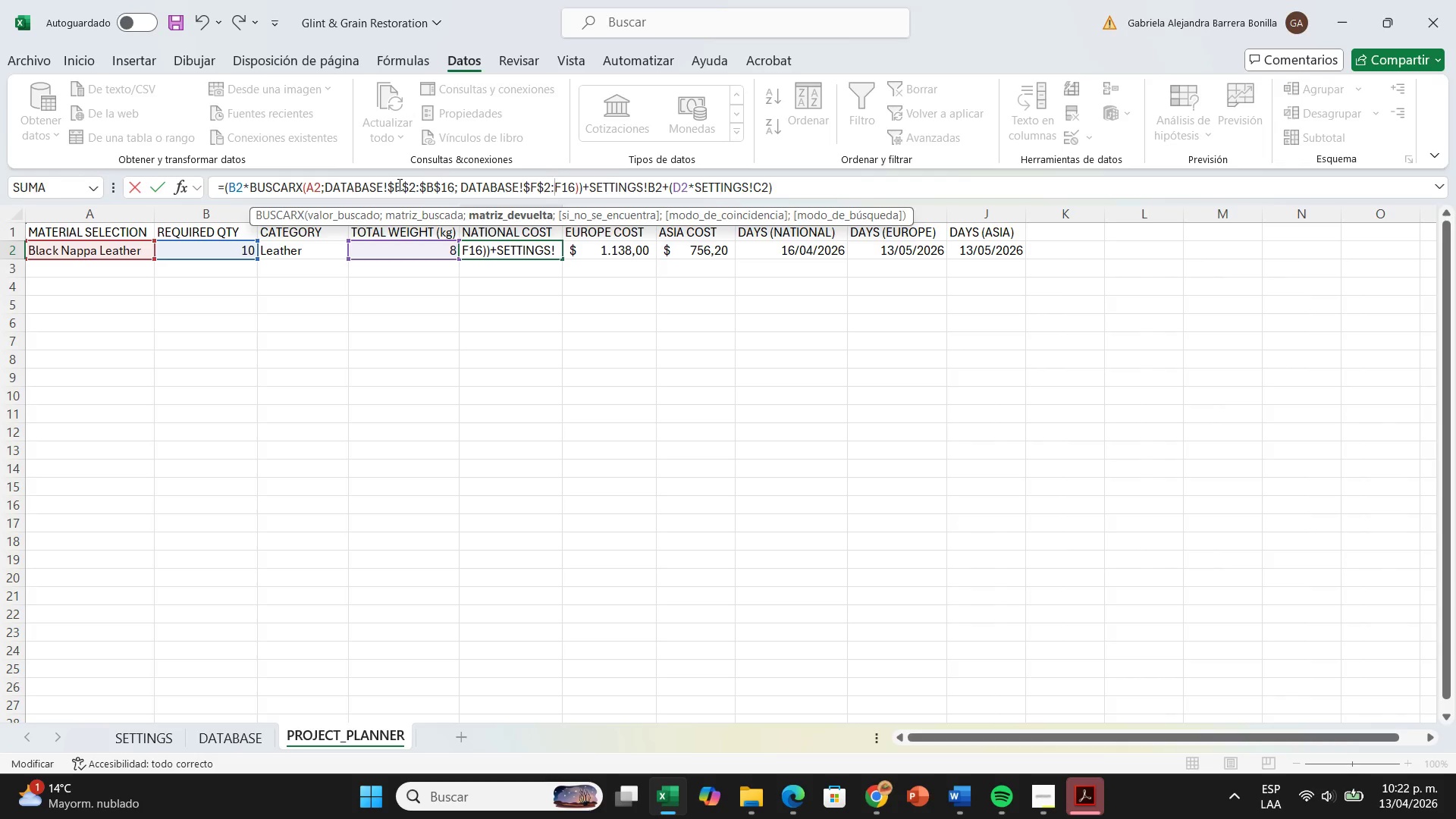 
key(Shift+4)
 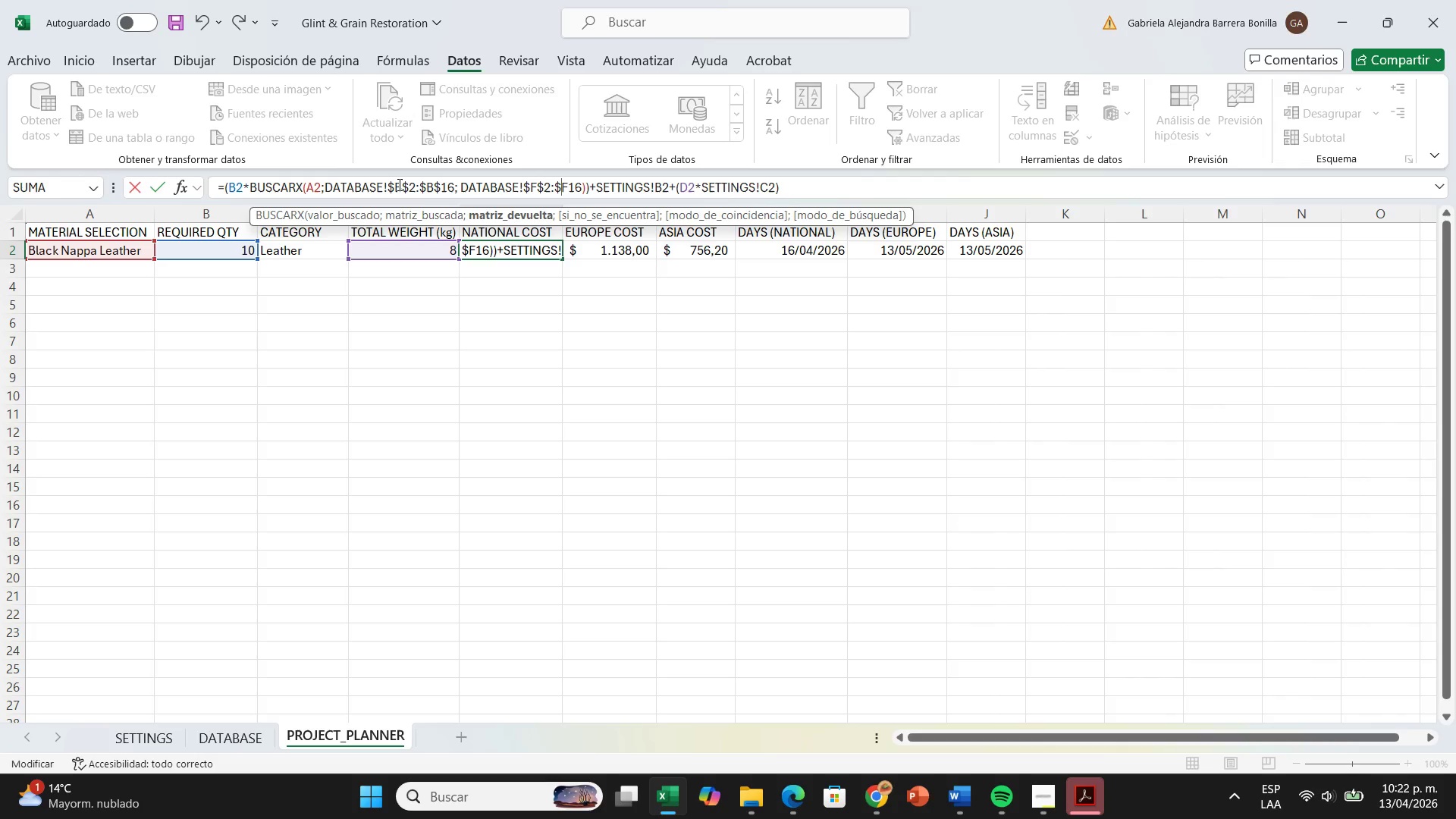 
key(ArrowRight)
 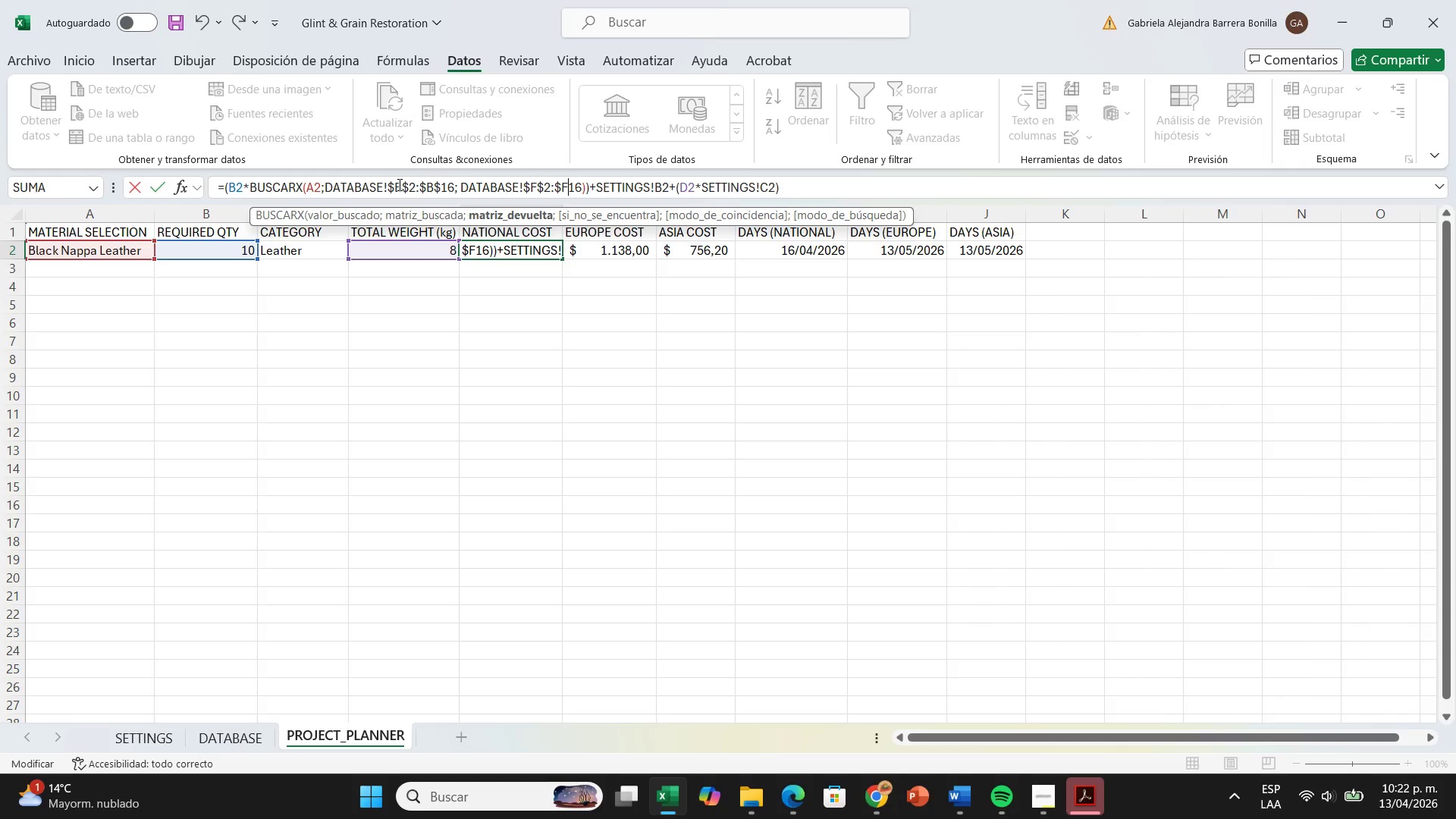 
key(Shift+4)
 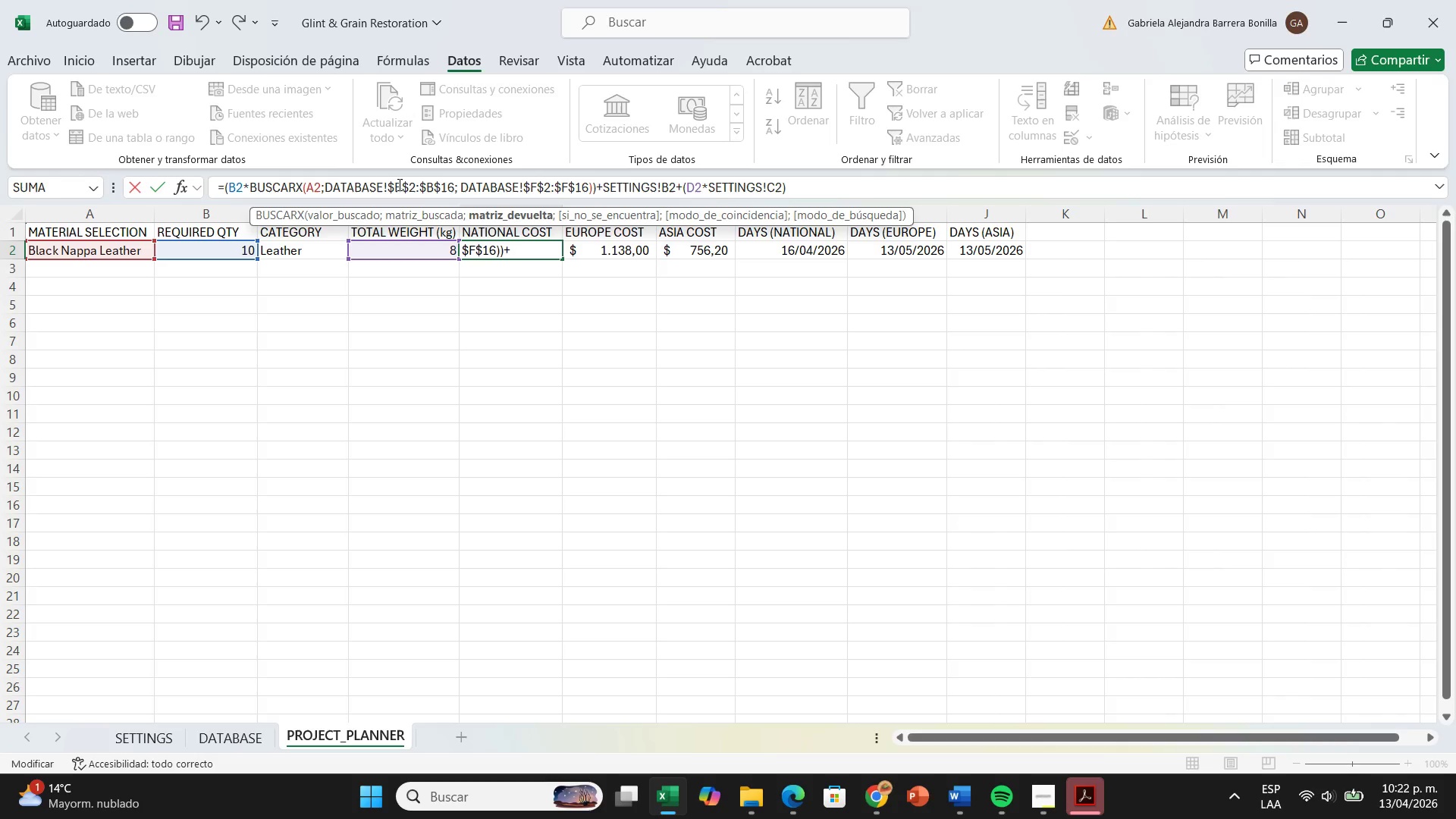 
key(Enter)
 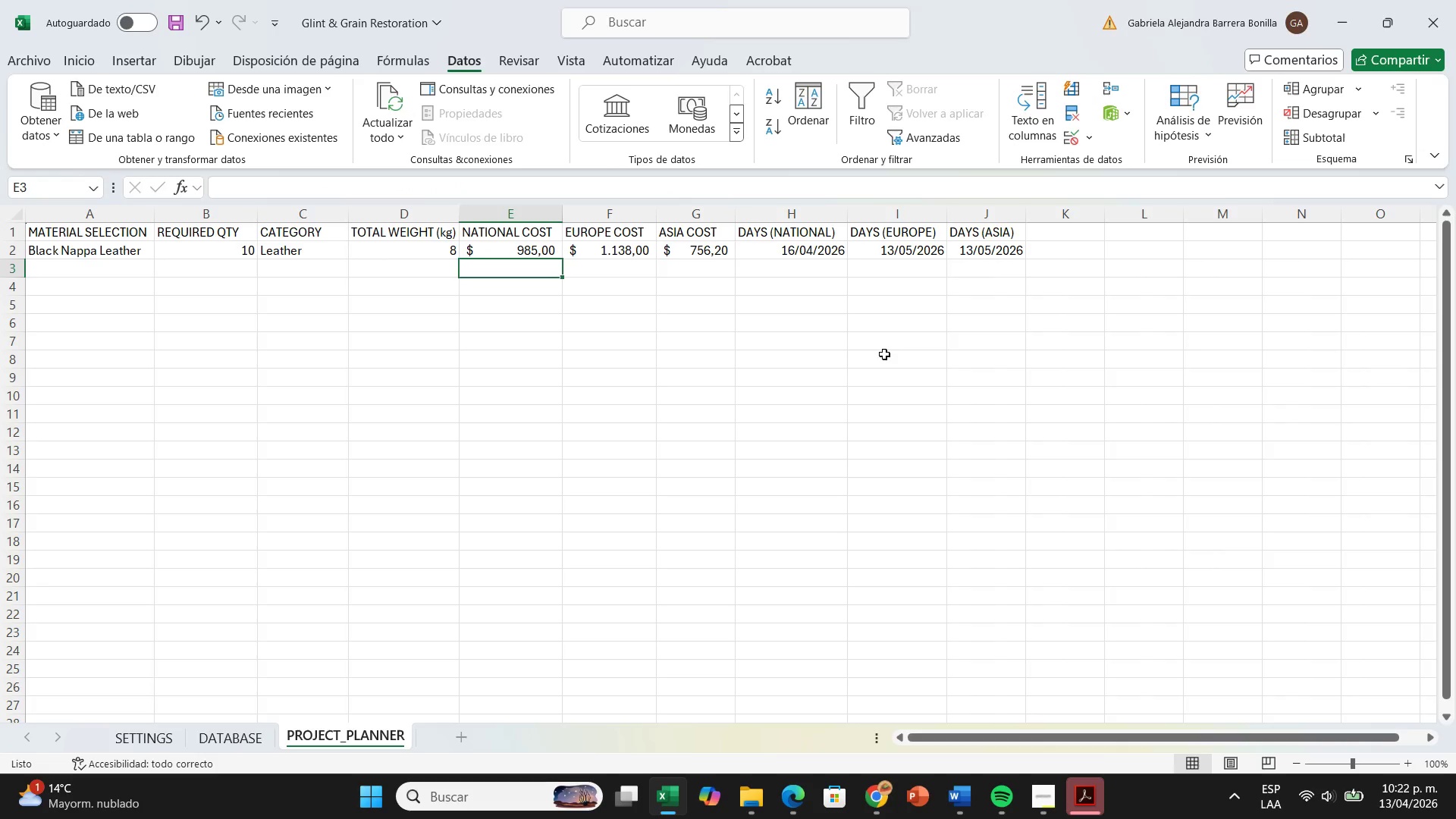 
left_click([625, 256])
 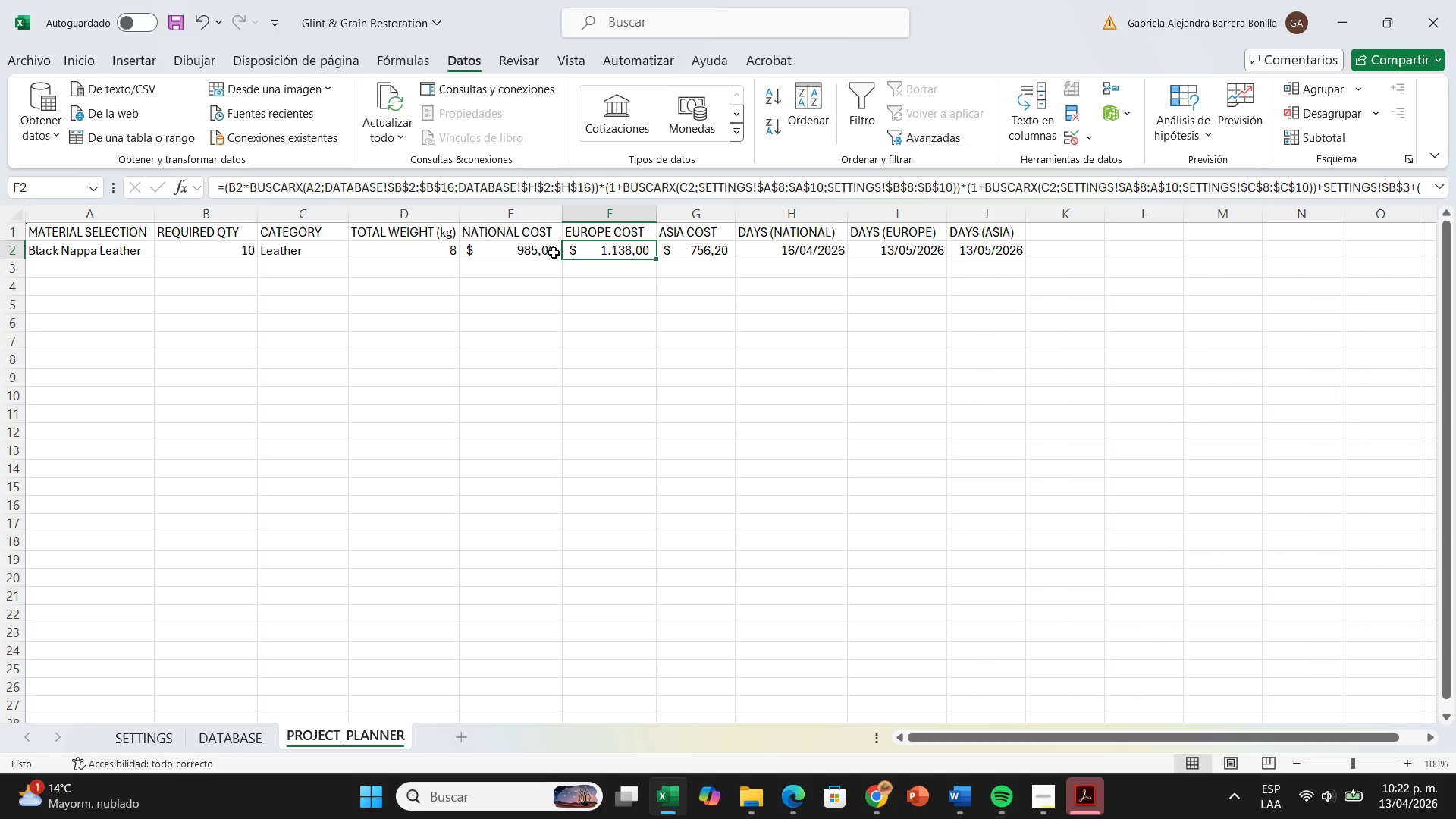 
left_click([539, 249])
 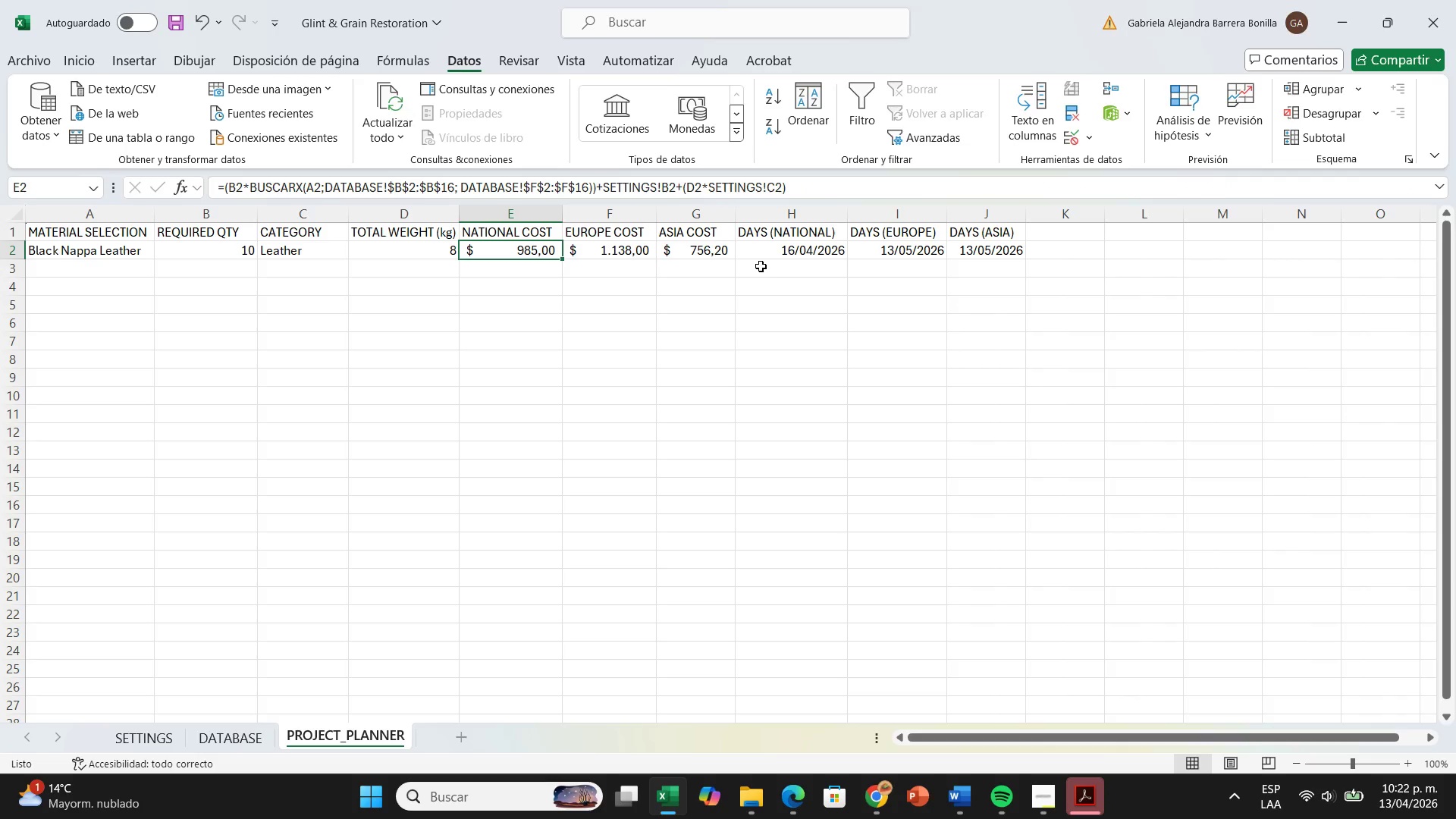 
wait(21.58)
 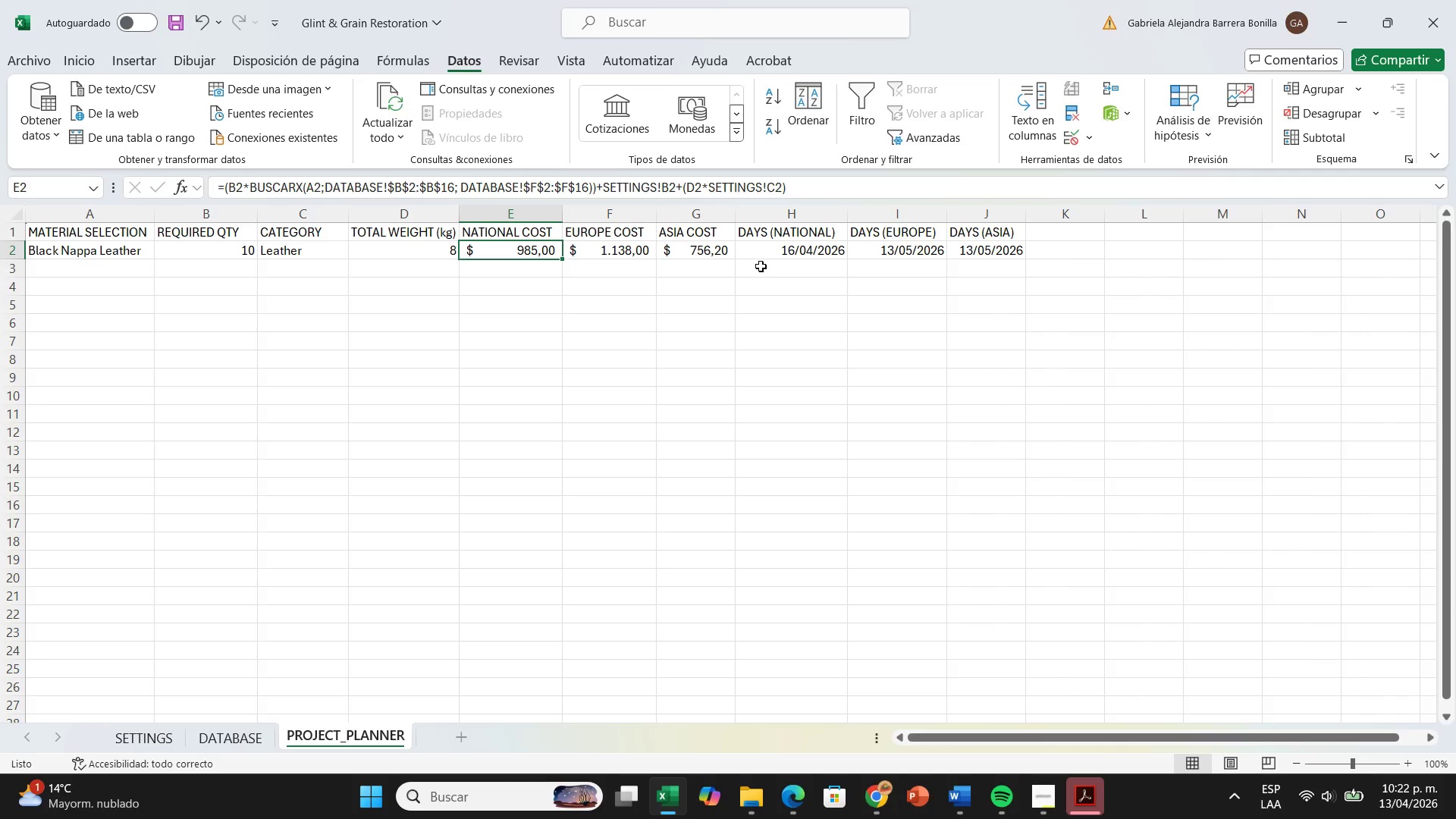 
double_click([228, 237])
 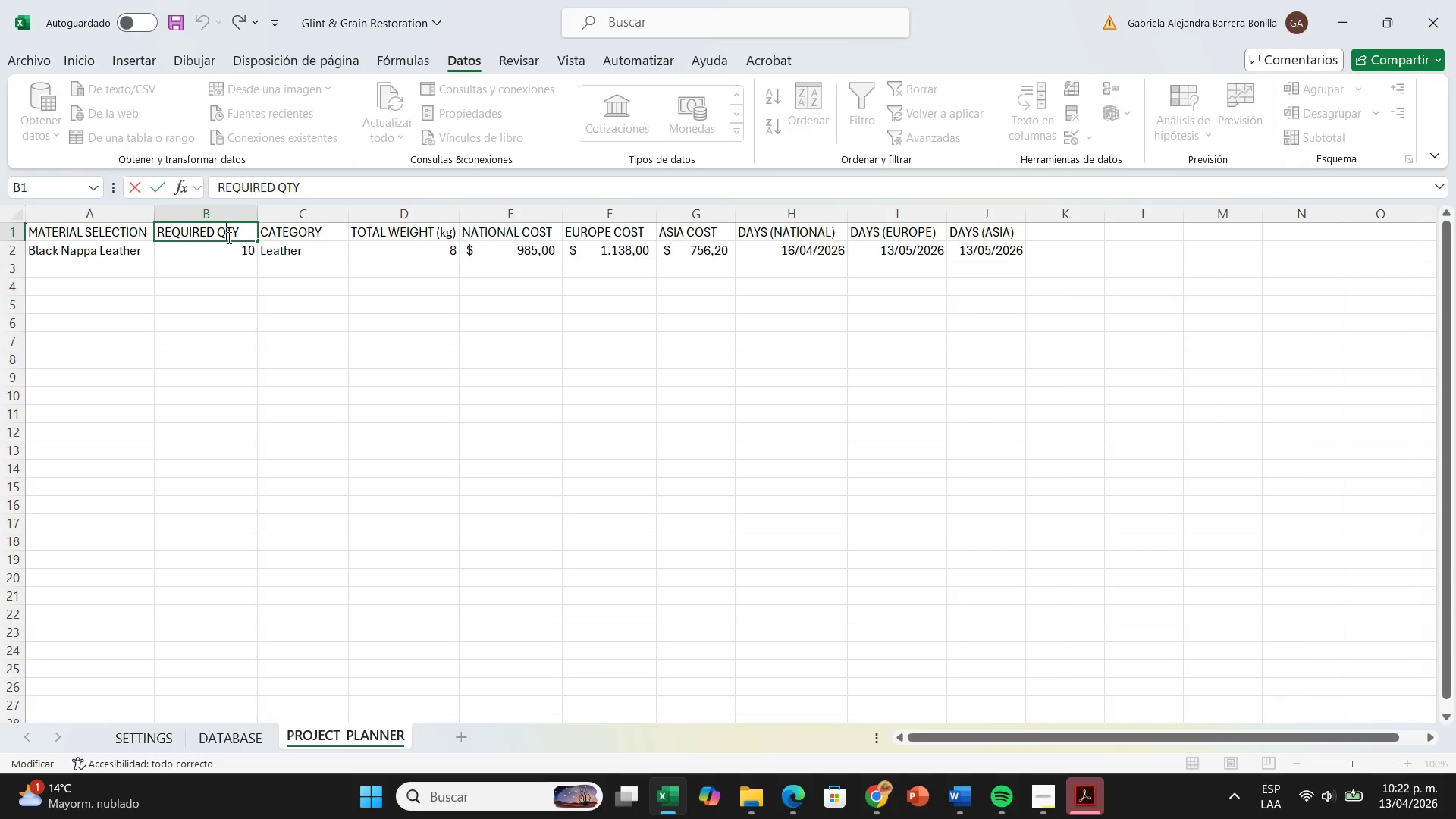 
type(uanti)
 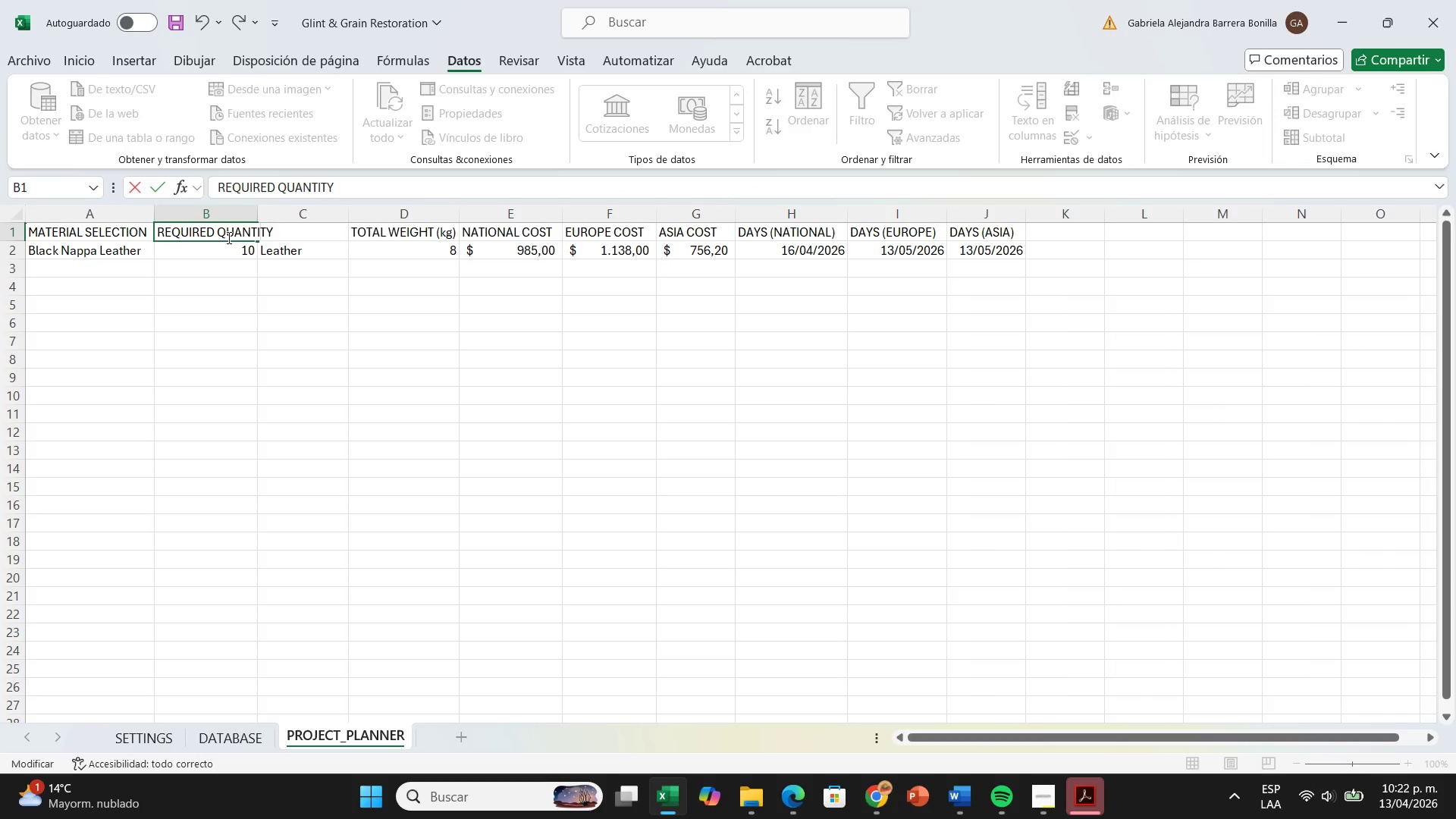 
key(Enter)
 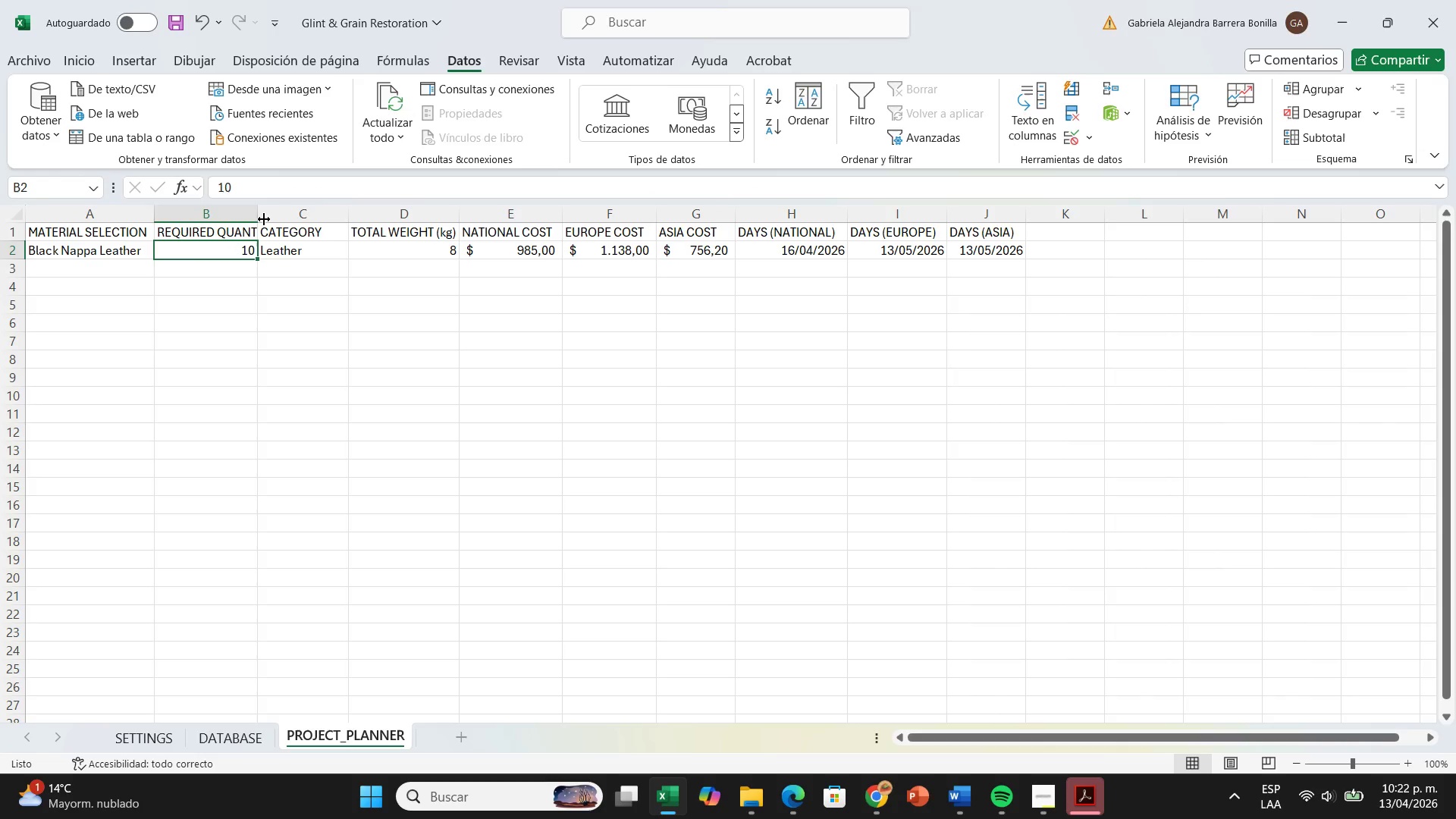 
left_click_drag(start_coordinate=[257, 216], to_coordinate=[290, 228])
 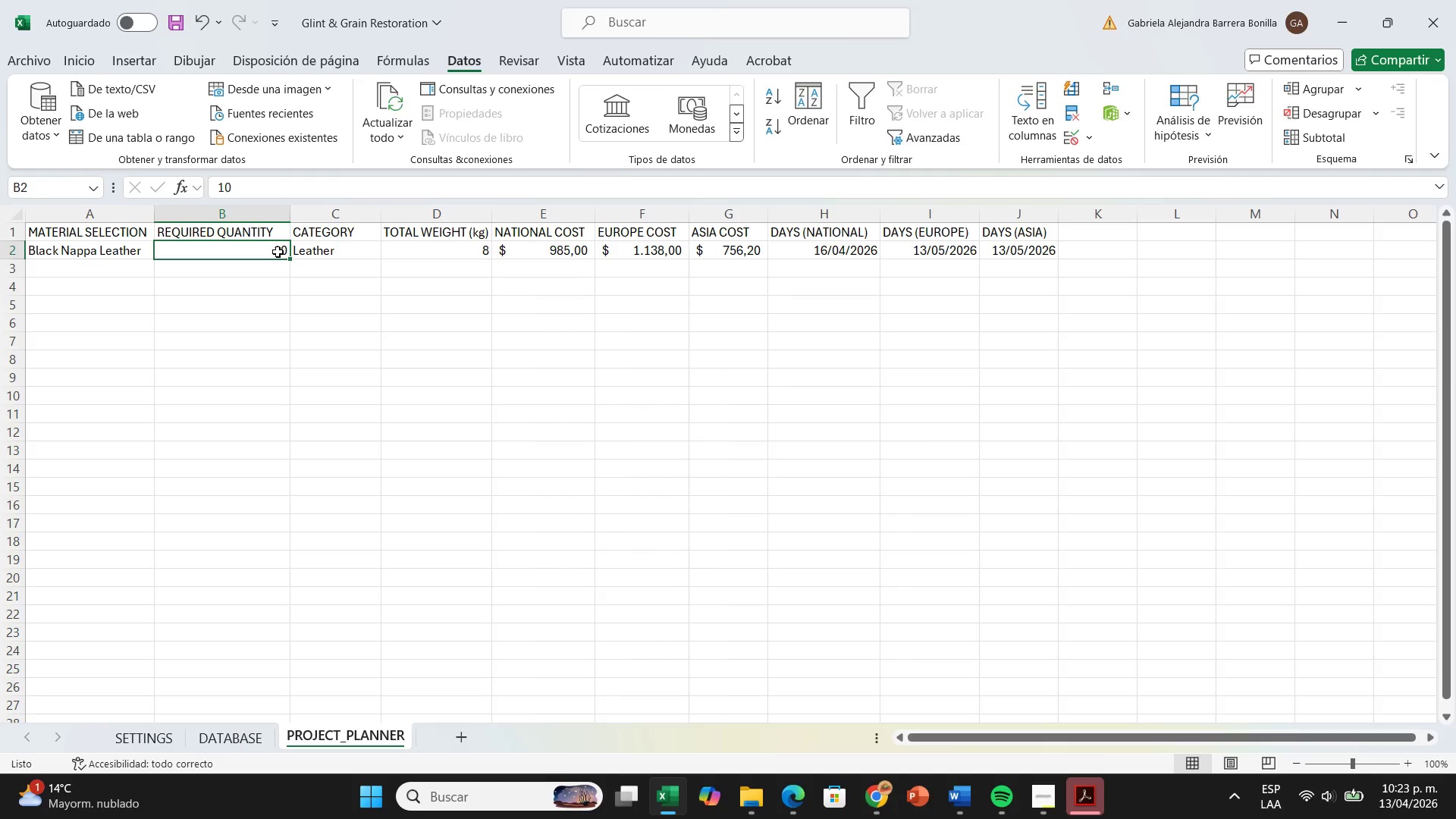 
wait(36.7)
 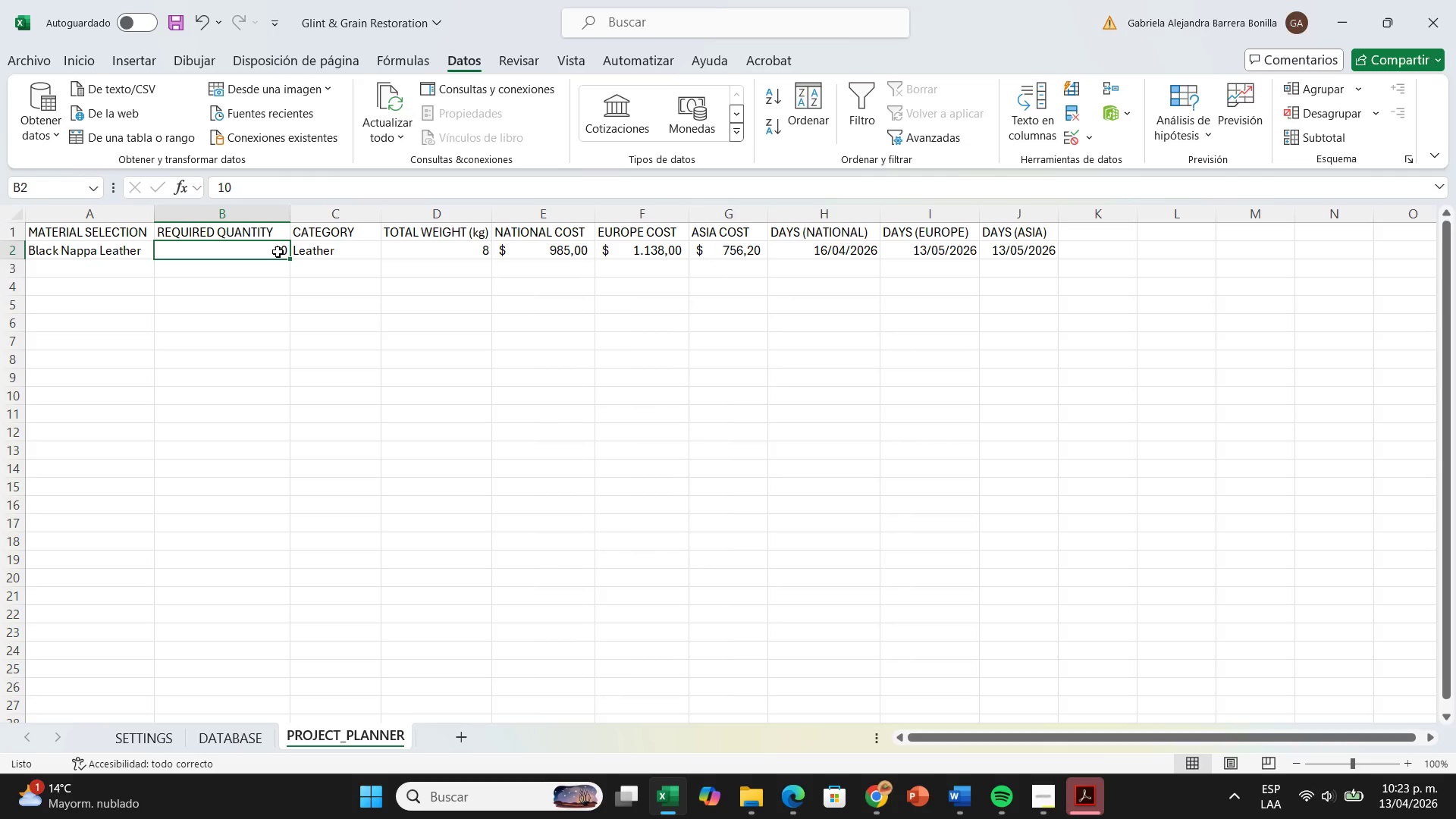 
left_click([136, 265])
 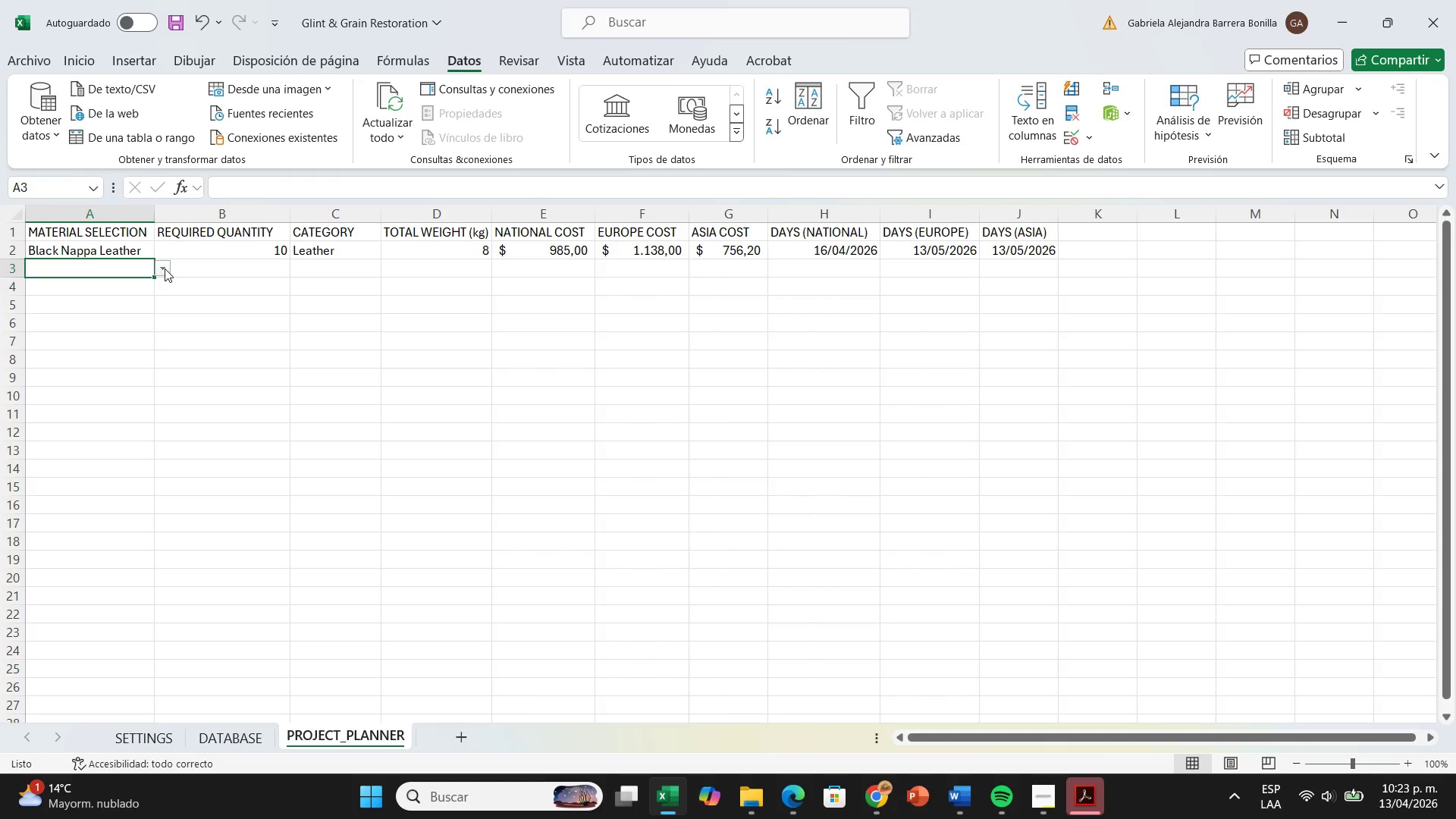 
left_click([163, 268])
 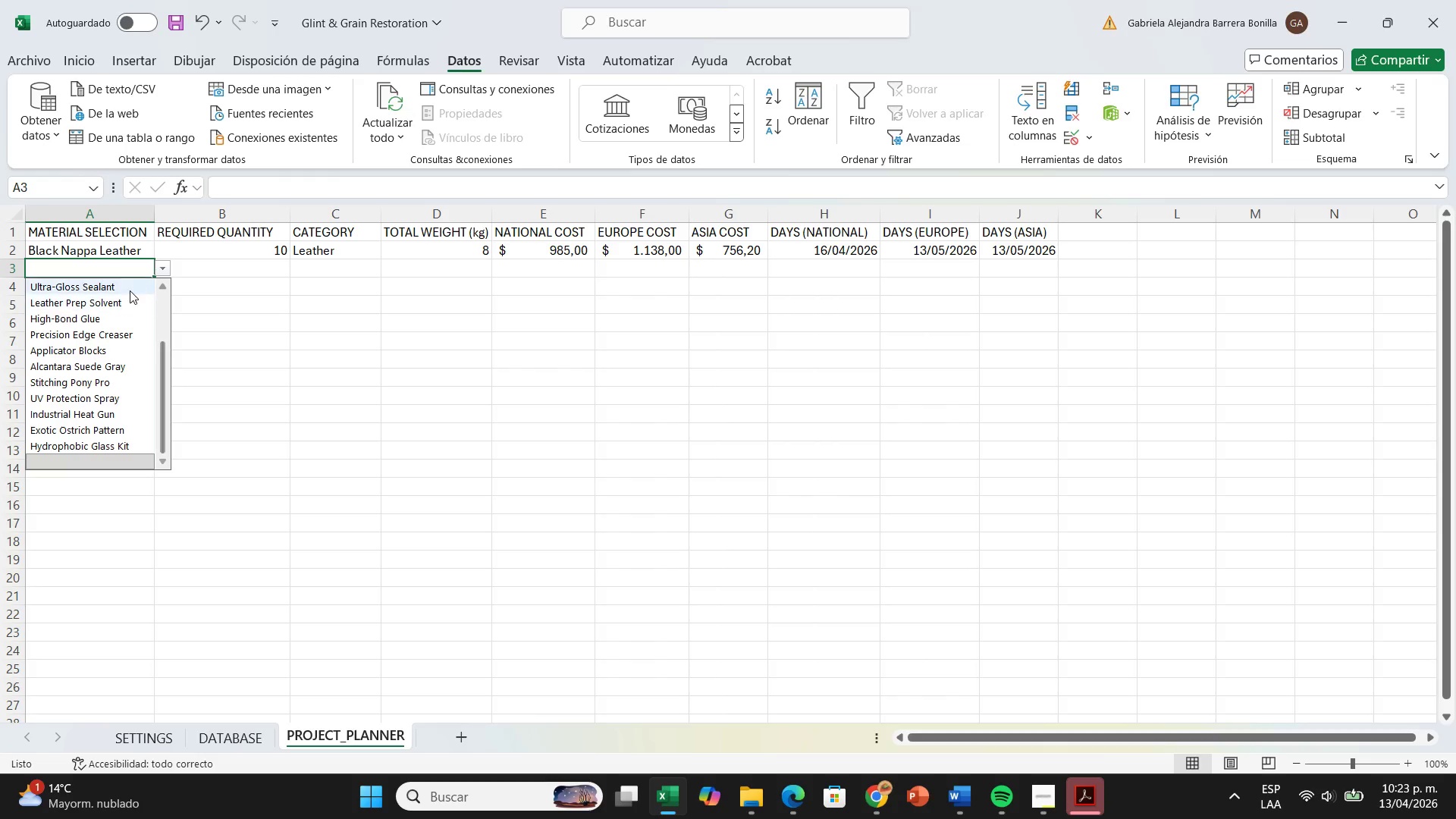 
left_click([127, 290])
 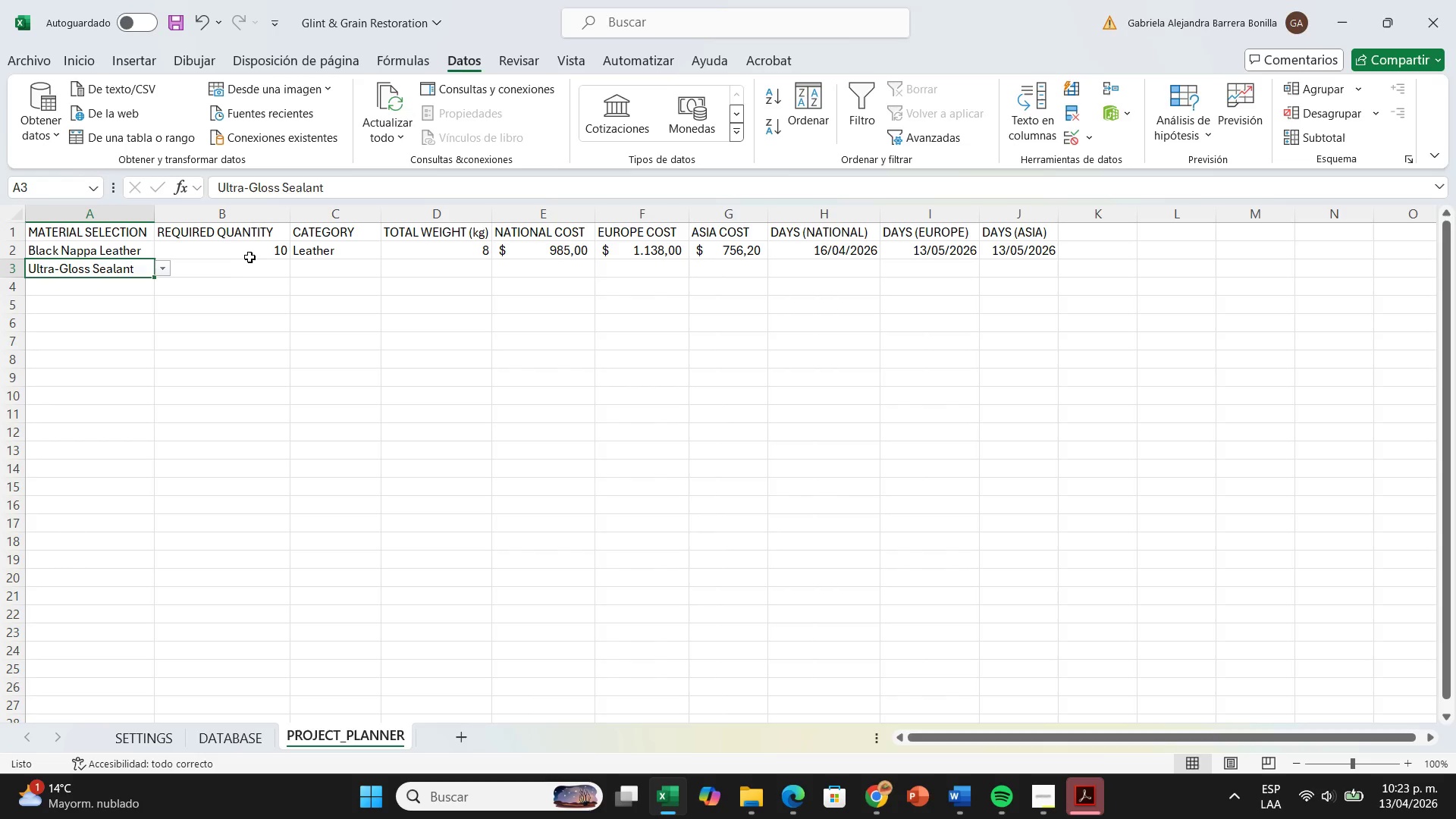 
left_click([250, 253])
 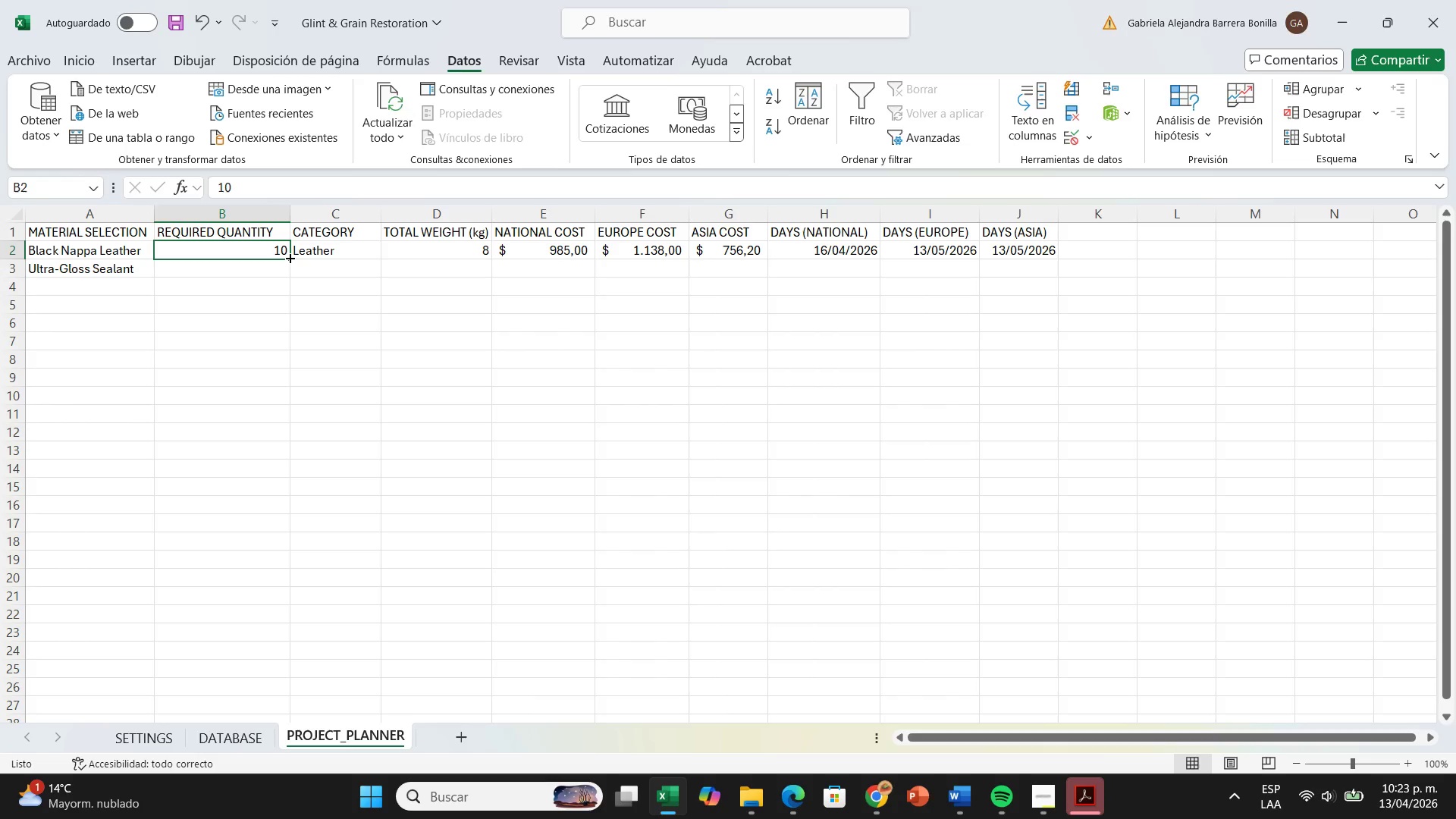 
left_click_drag(start_coordinate=[289, 257], to_coordinate=[286, 413])
 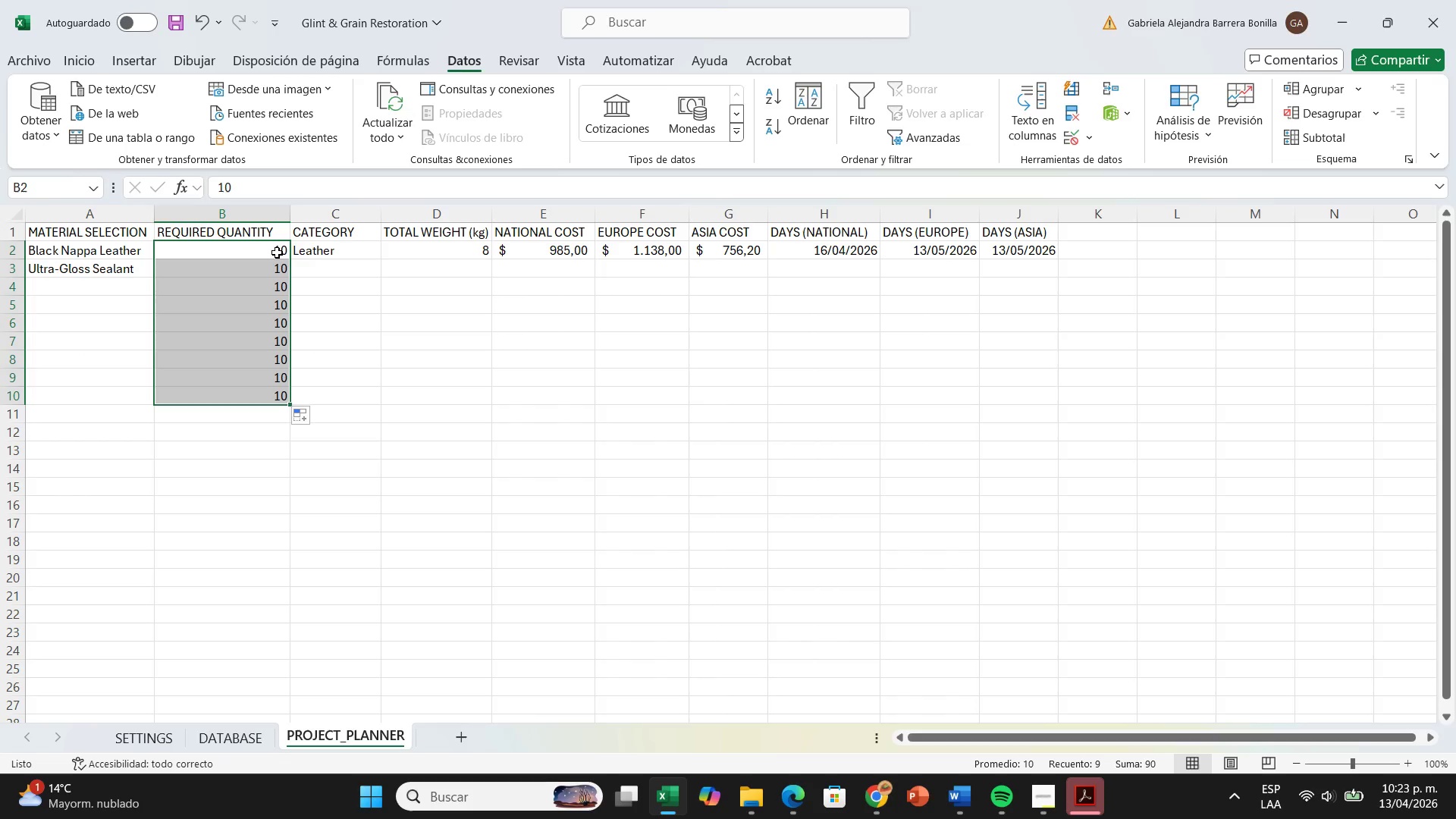 
left_click([334, 251])
 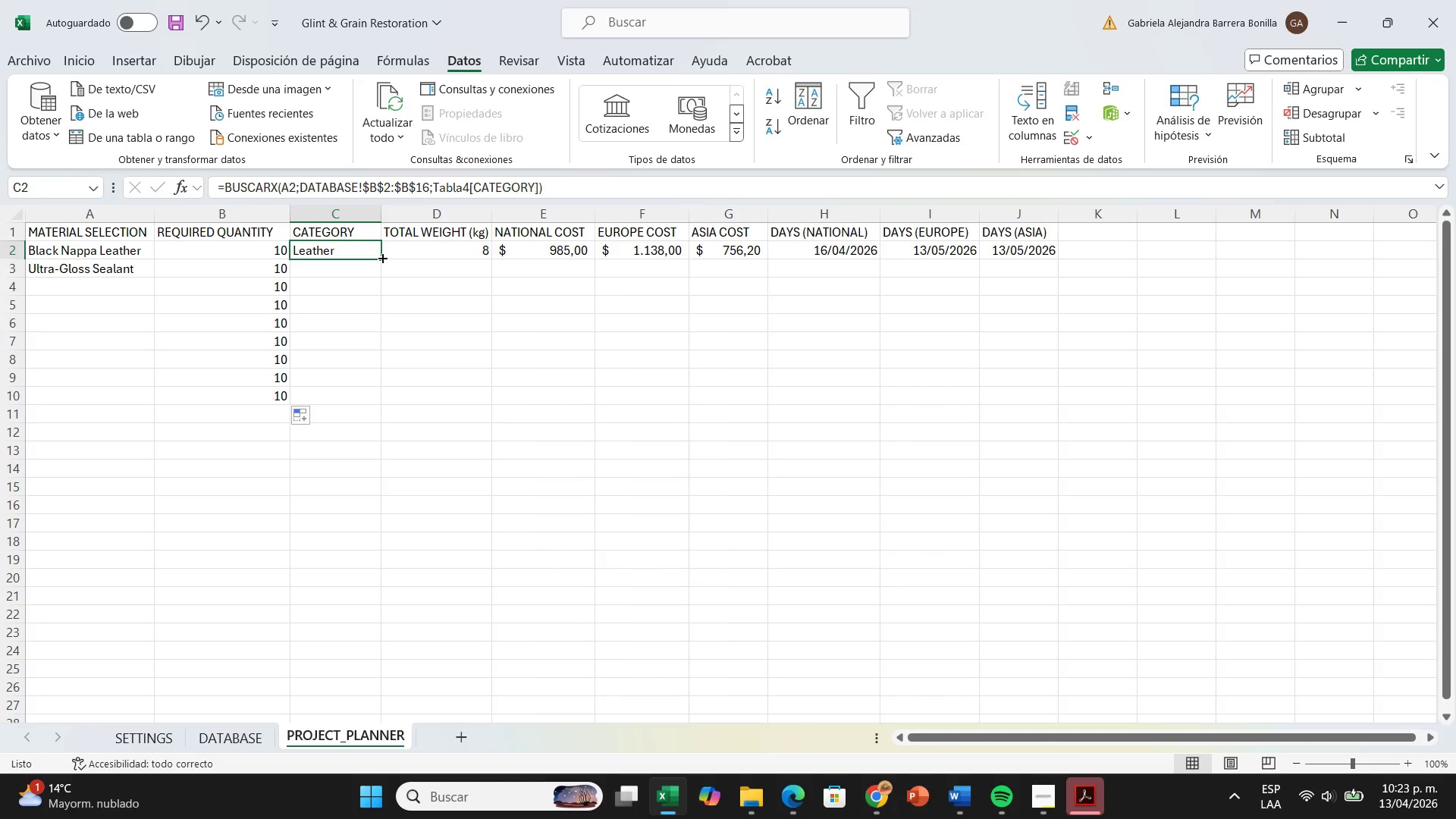 
left_click_drag(start_coordinate=[381, 257], to_coordinate=[367, 391])
 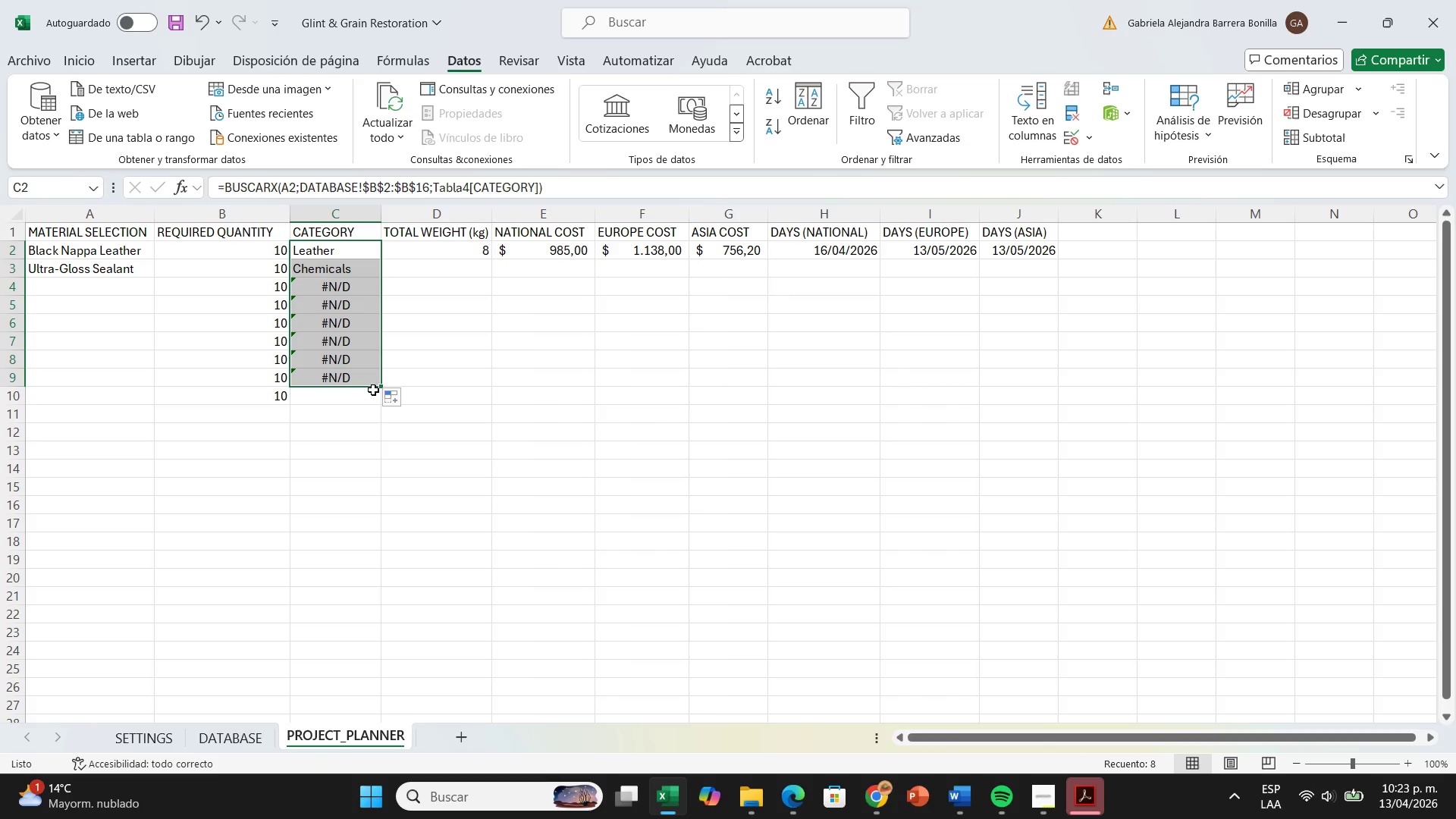 
left_click_drag(start_coordinate=[379, 389], to_coordinate=[379, 397])
 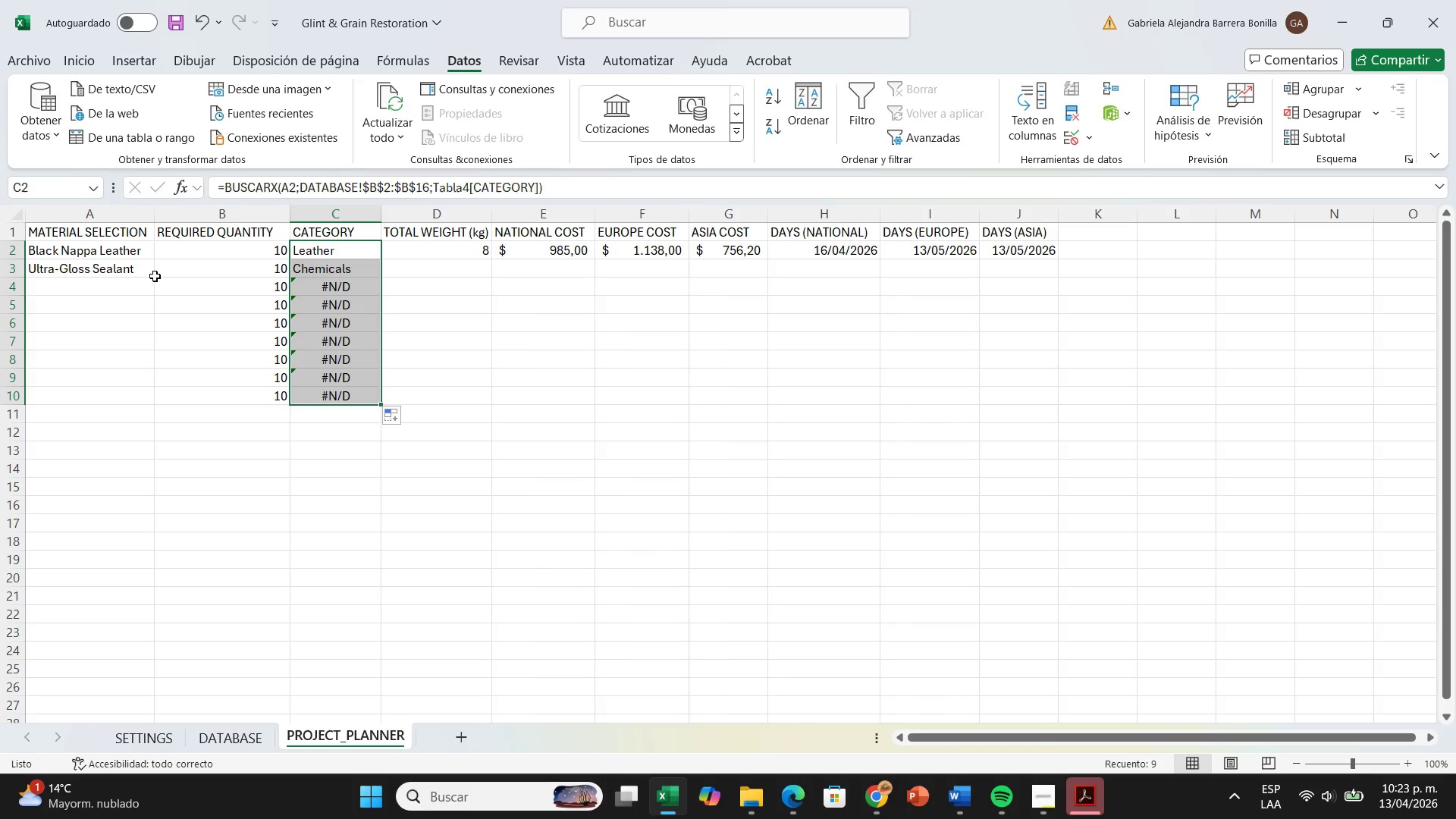 
left_click([151, 278])
 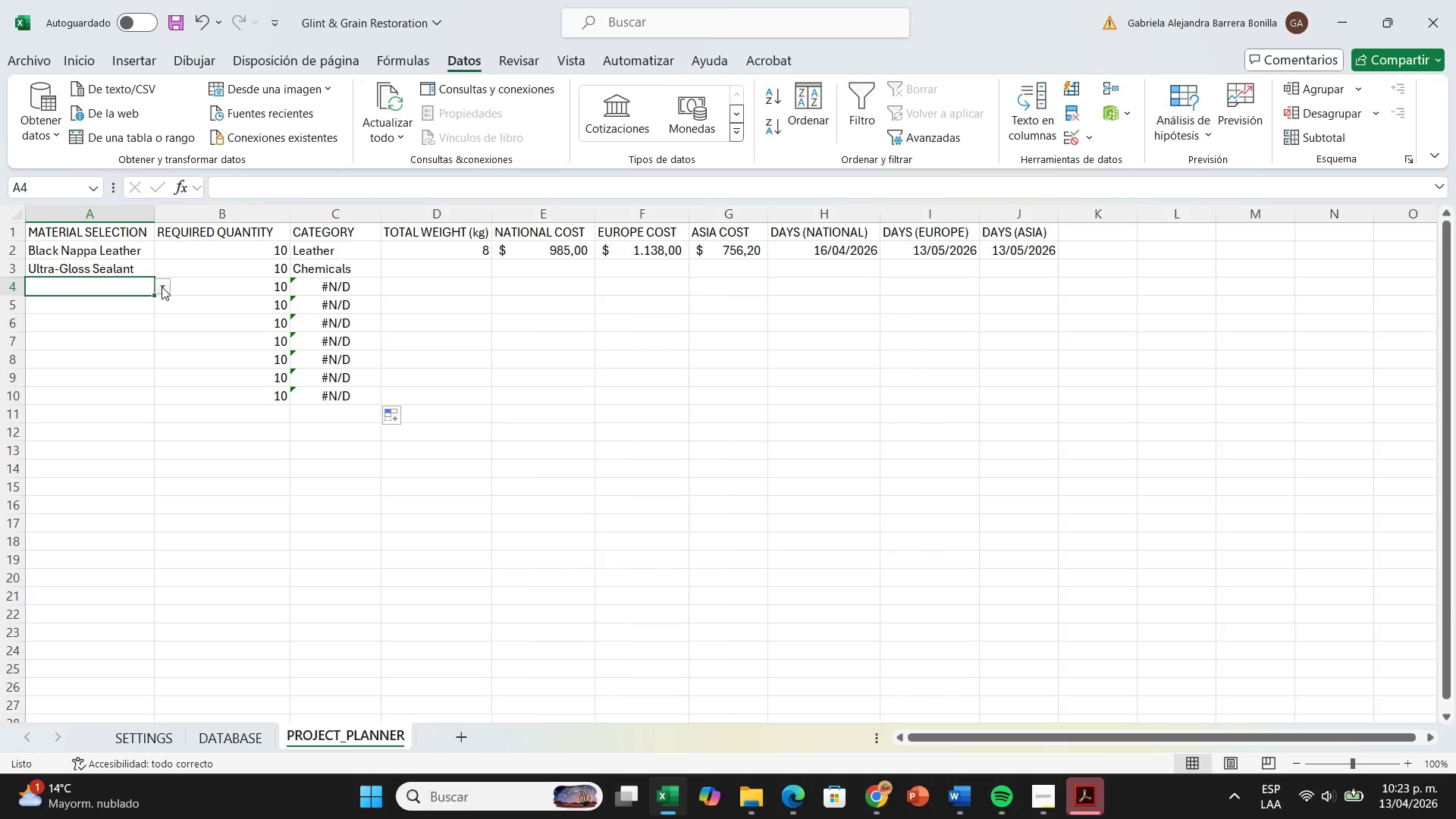 
left_click([163, 287])
 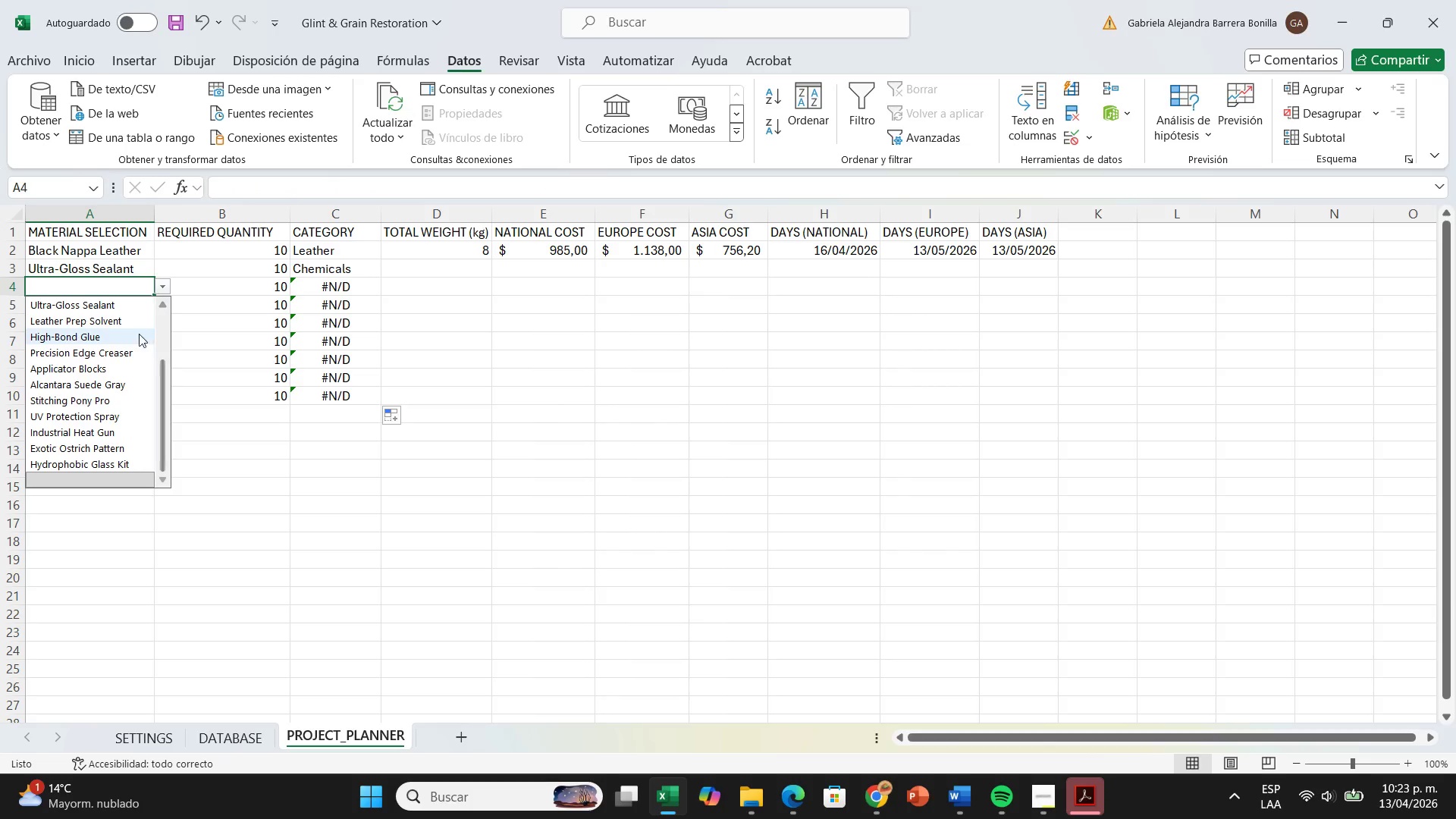 
left_click([136, 336])
 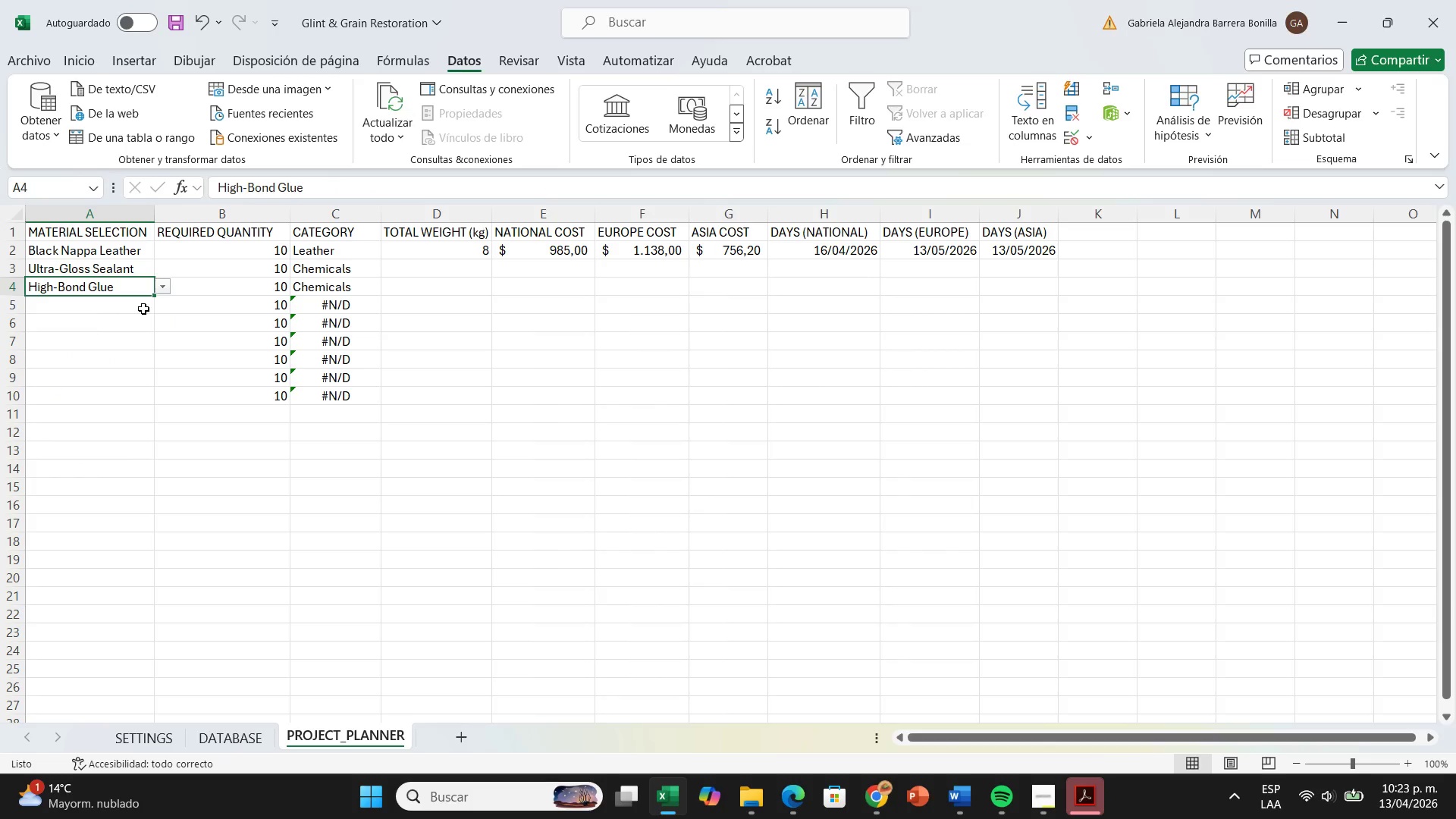 
left_click([145, 306])
 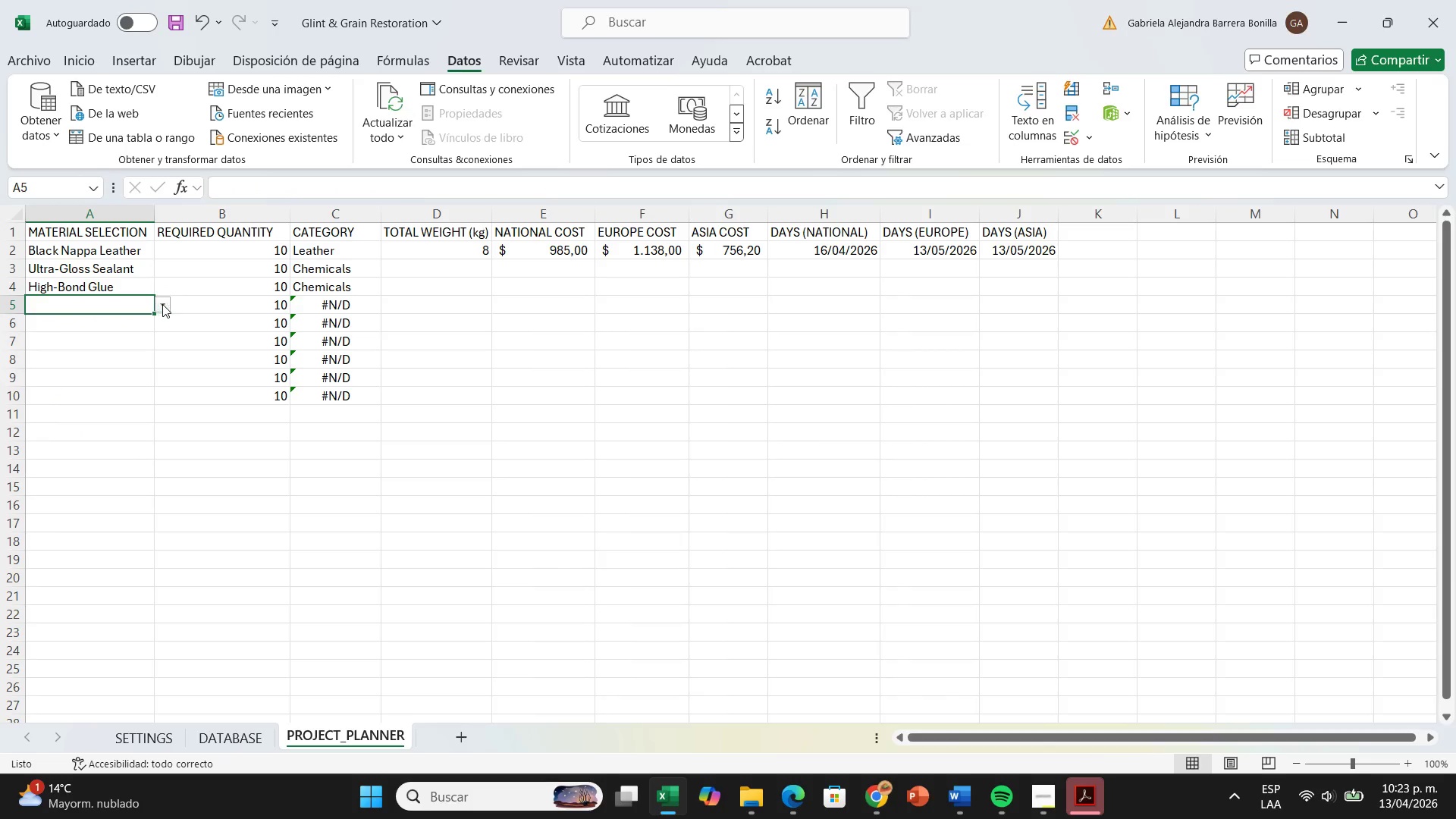 
left_click([162, 304])
 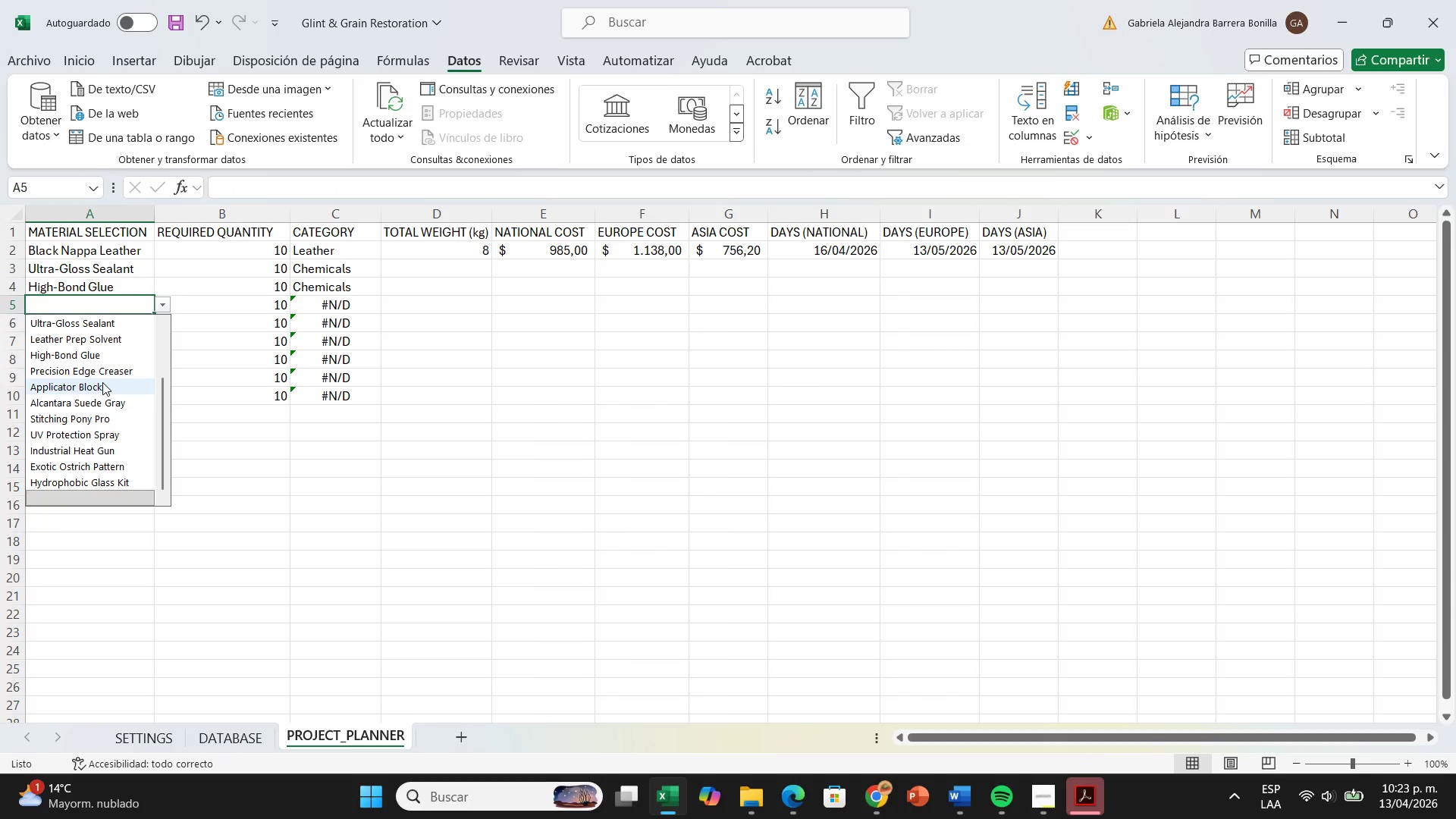 
left_click([102, 382])
 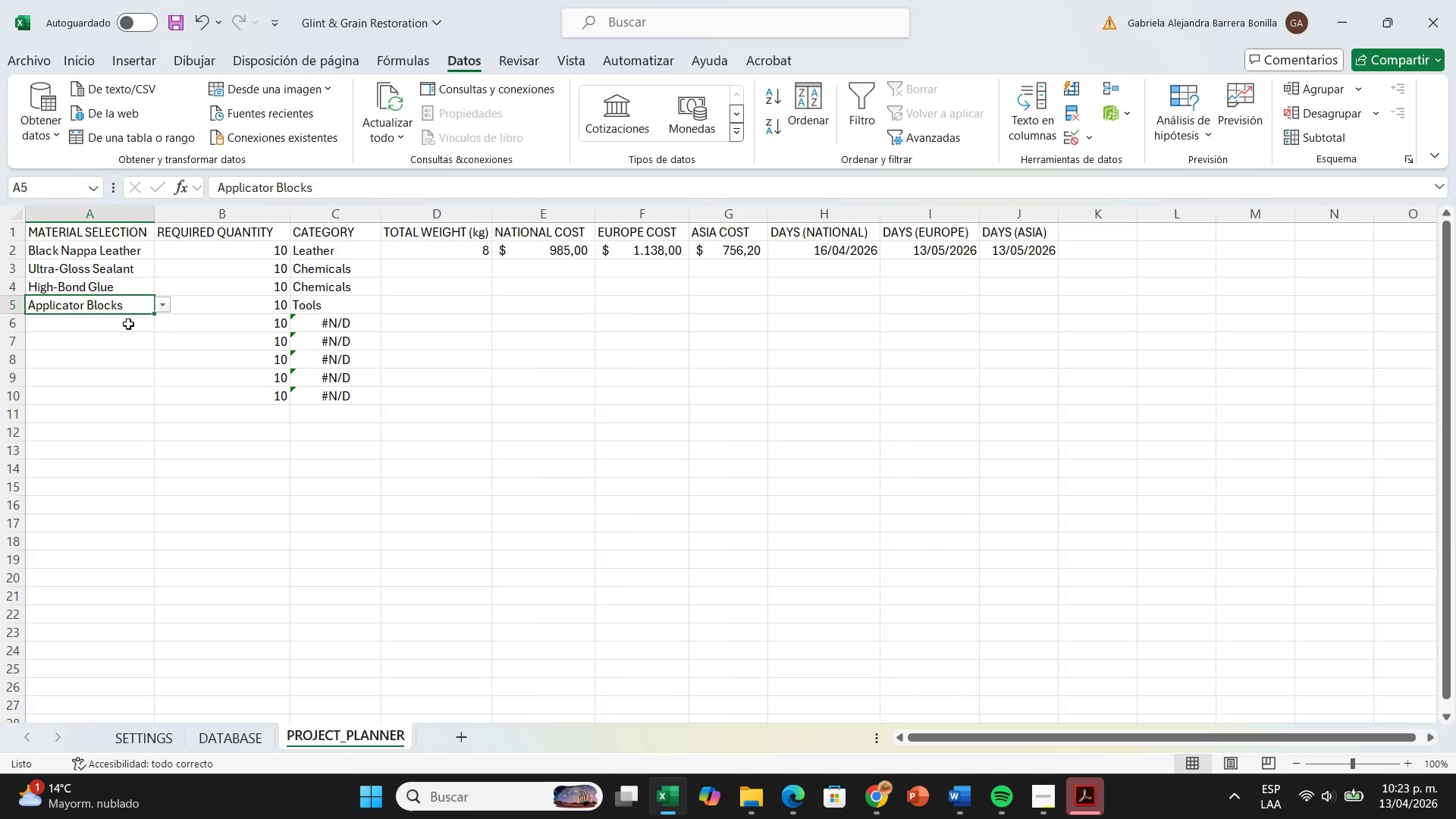 
left_click([127, 328])
 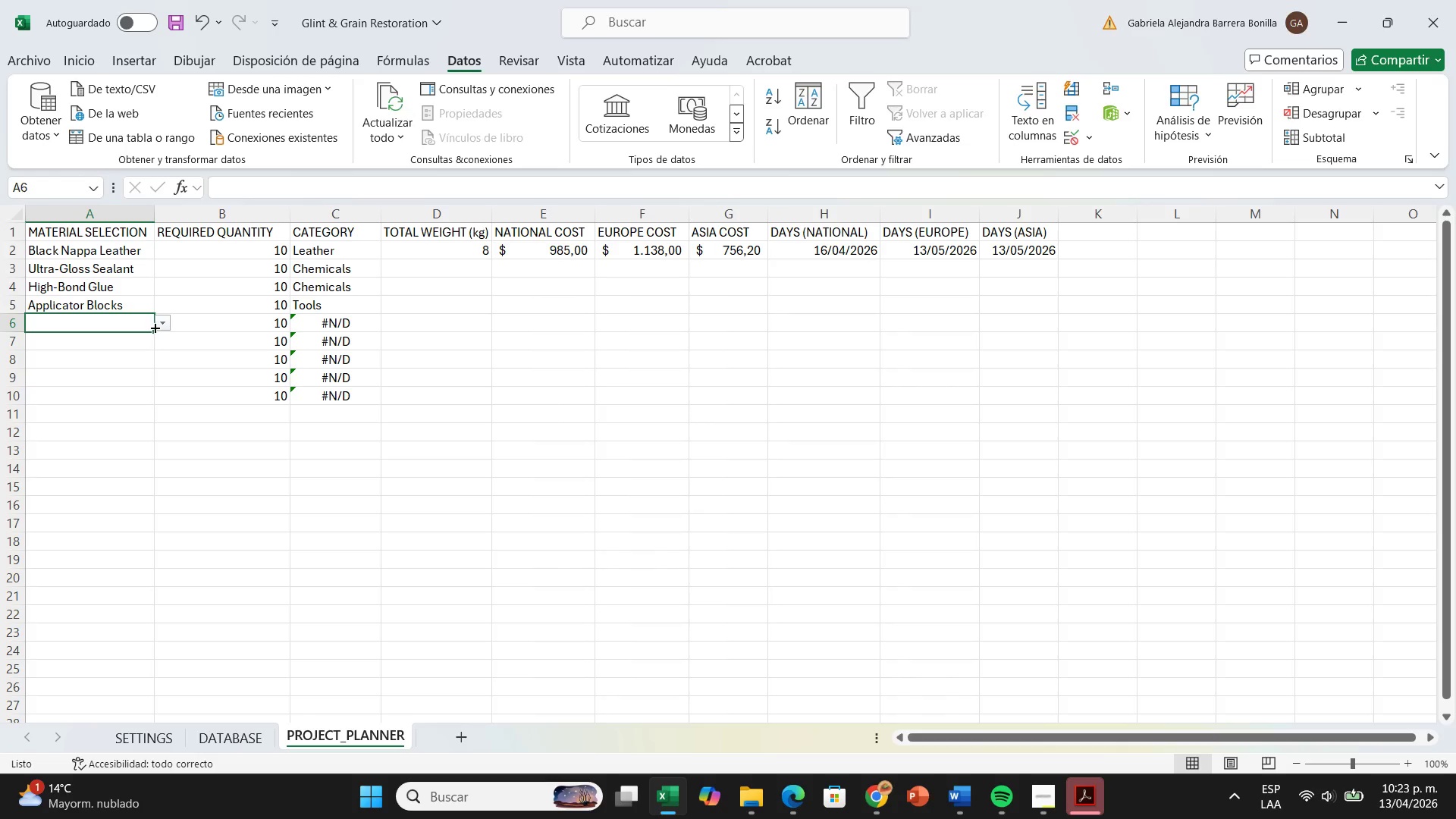 
left_click([154, 327])
 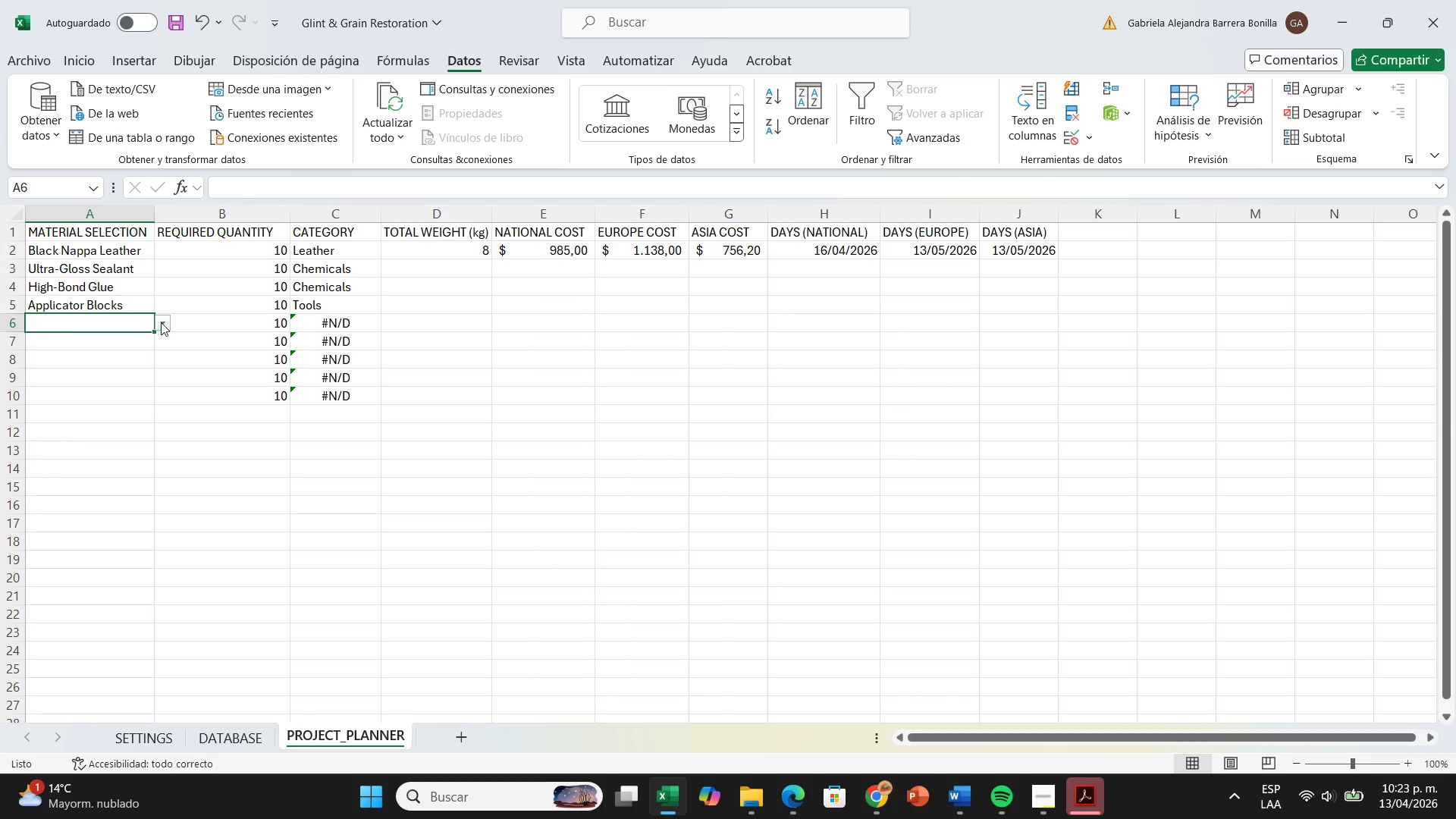 
left_click([161, 322])
 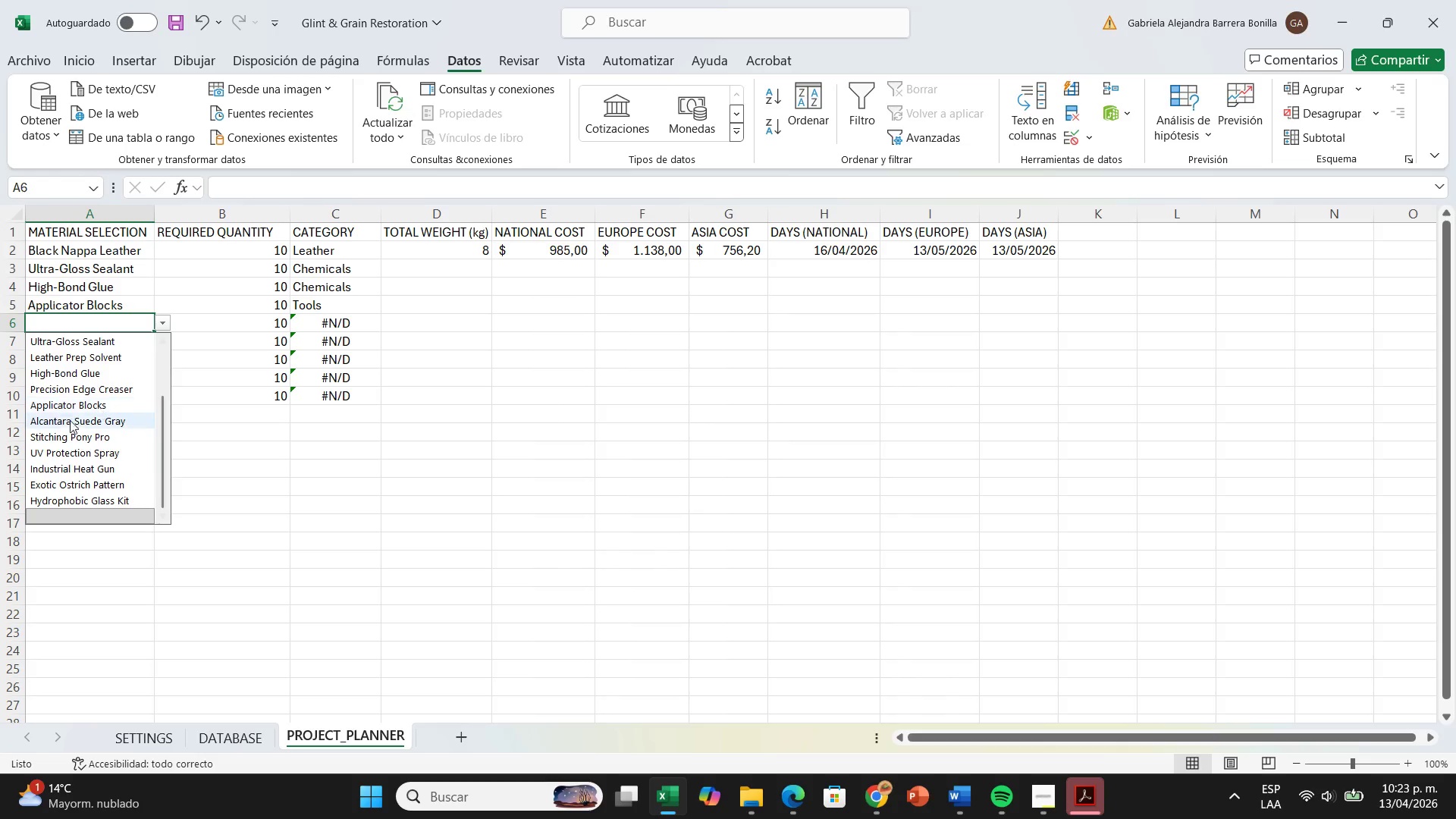 
left_click([68, 420])
 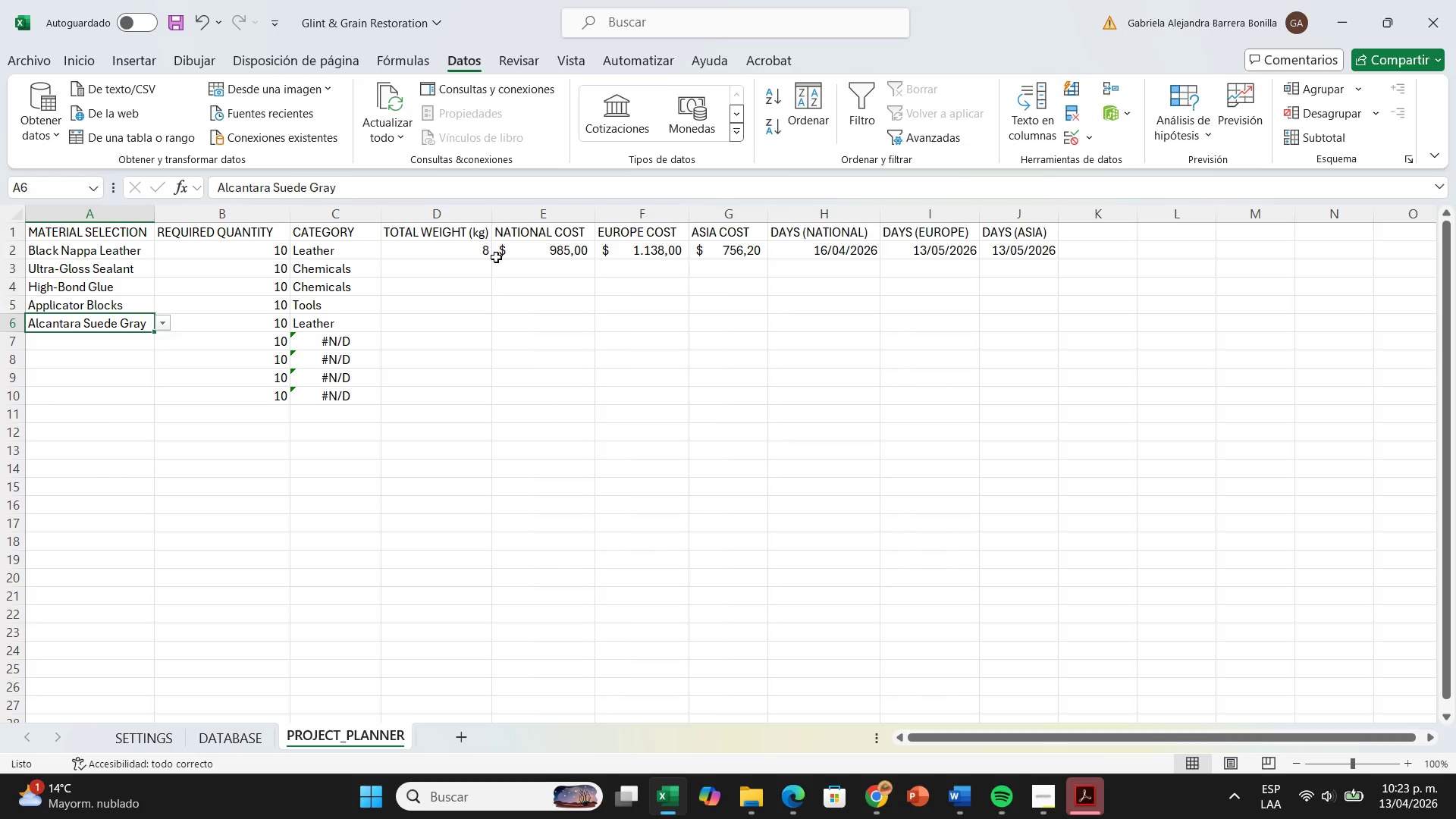 
left_click([486, 257])
 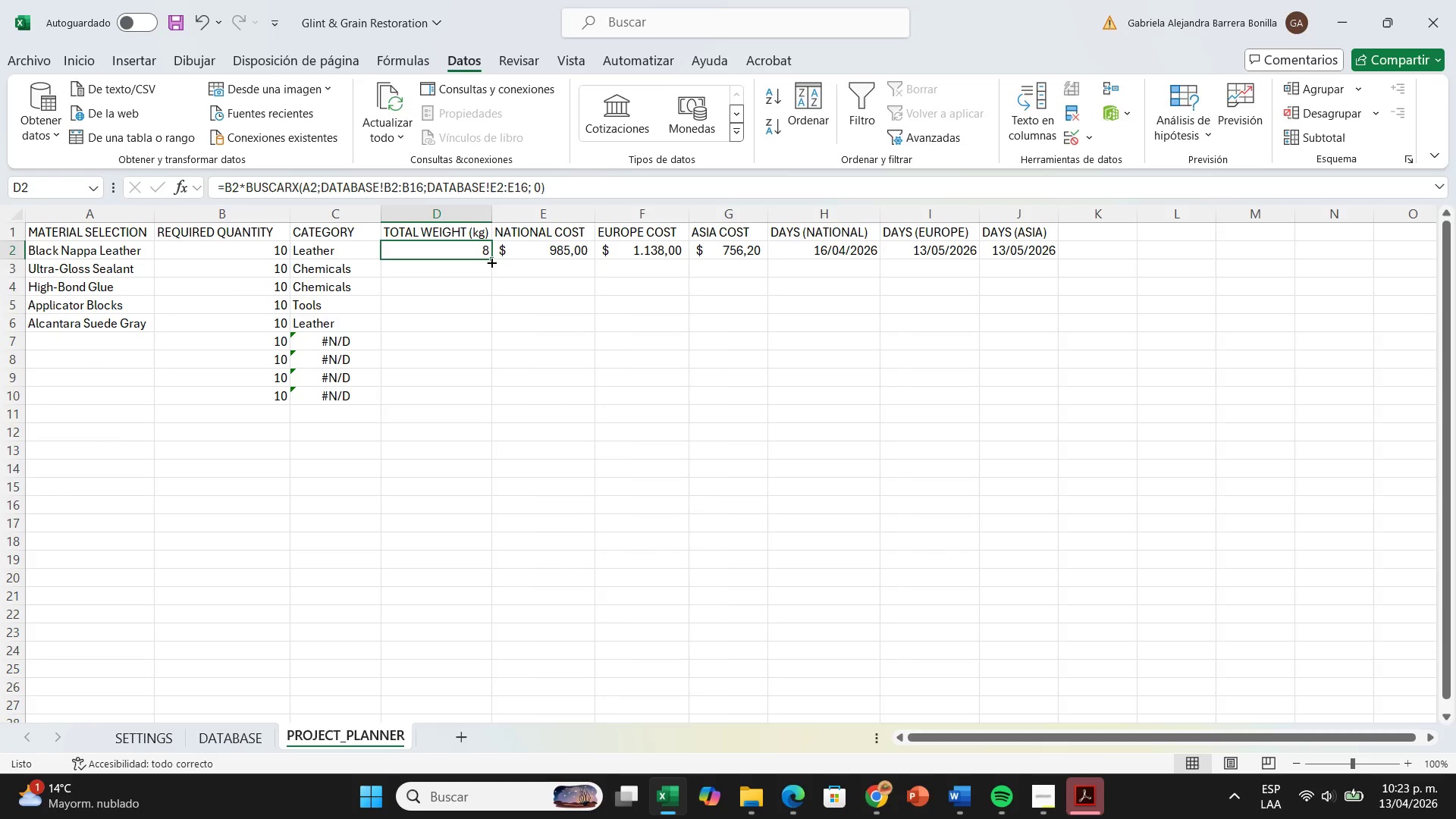 
left_click_drag(start_coordinate=[491, 262], to_coordinate=[441, 438])
 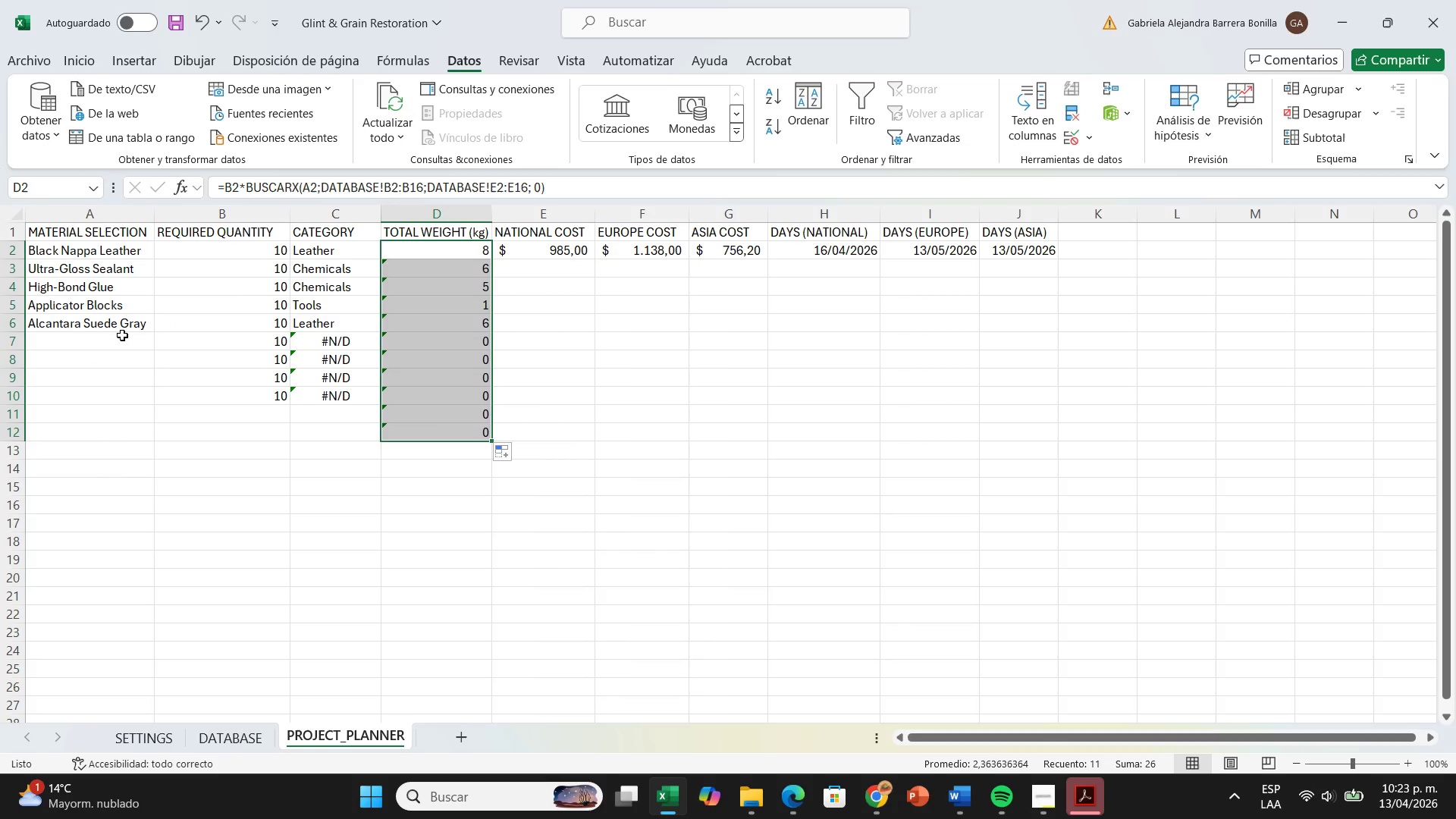 
left_click([120, 340])
 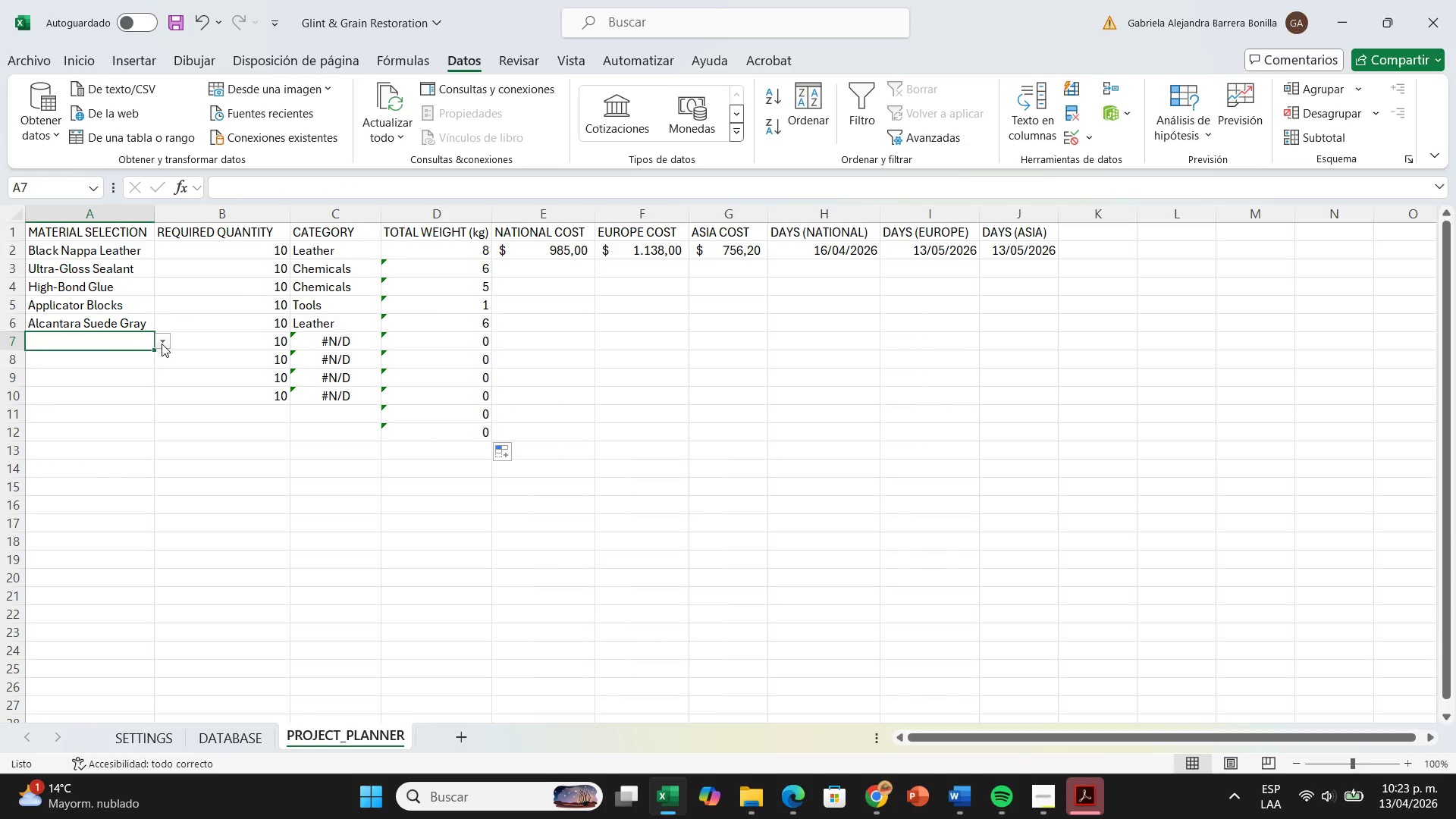 
left_click([162, 344])
 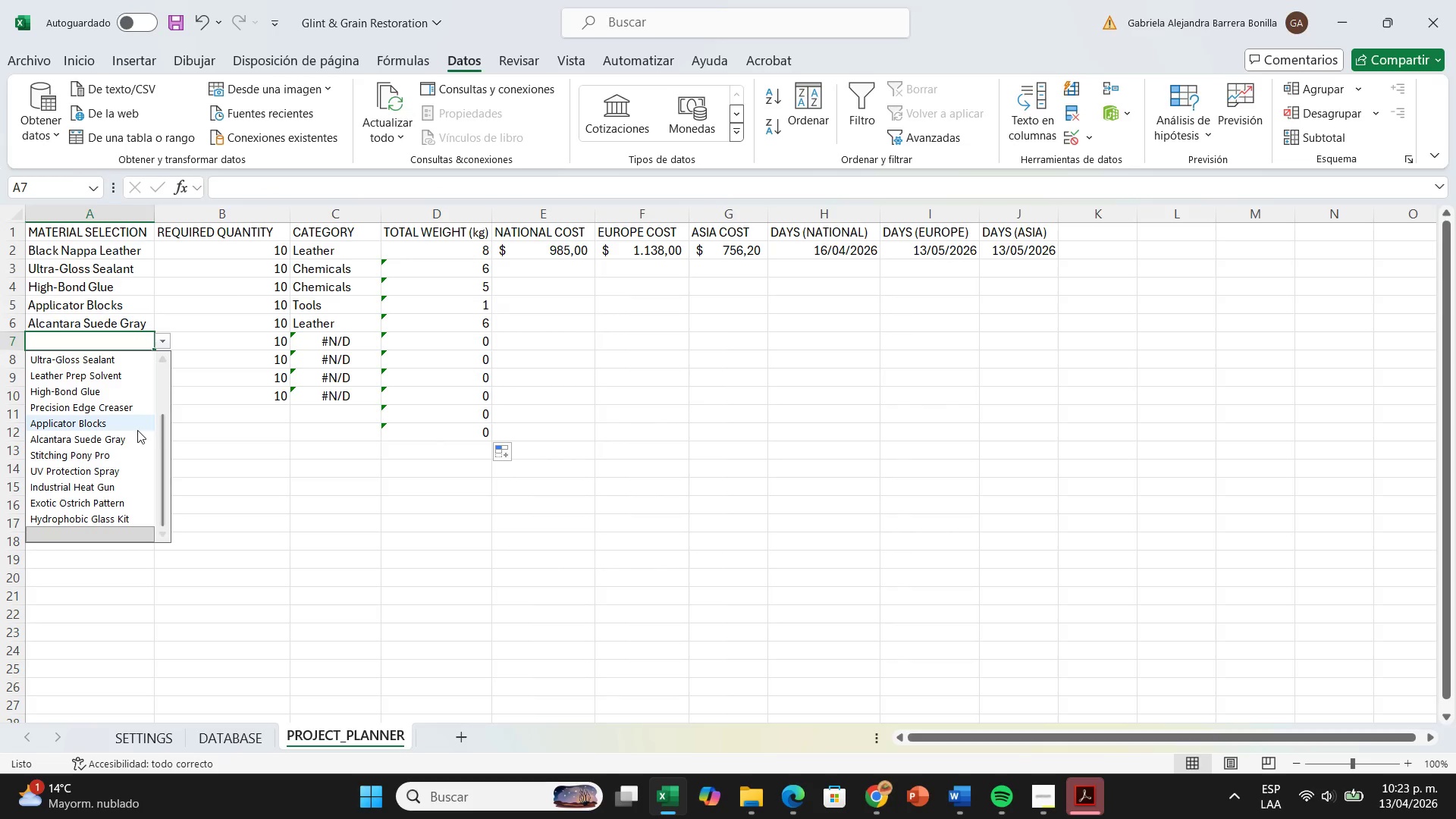 
left_click([137, 430])
 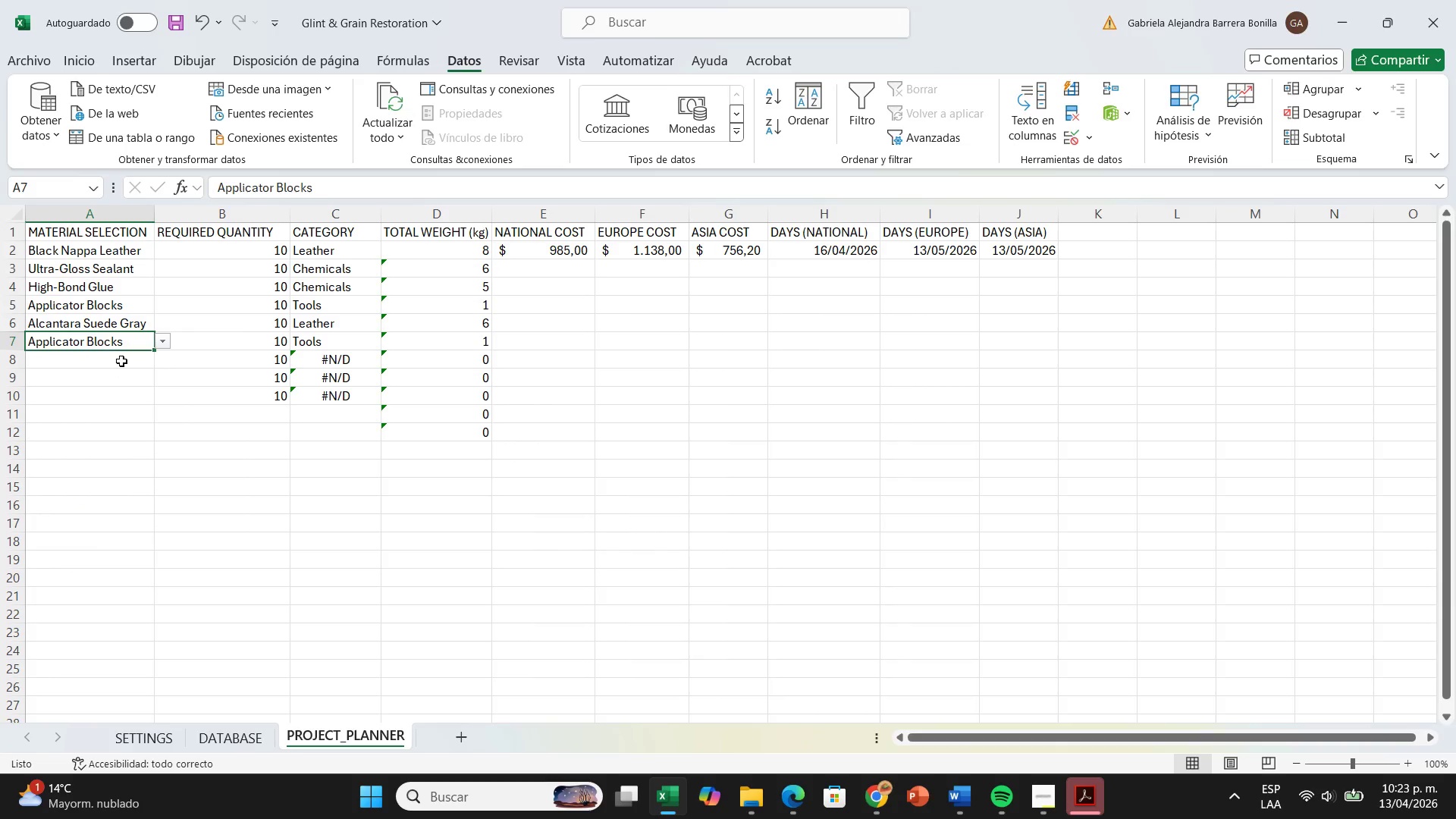 
left_click([121, 361])
 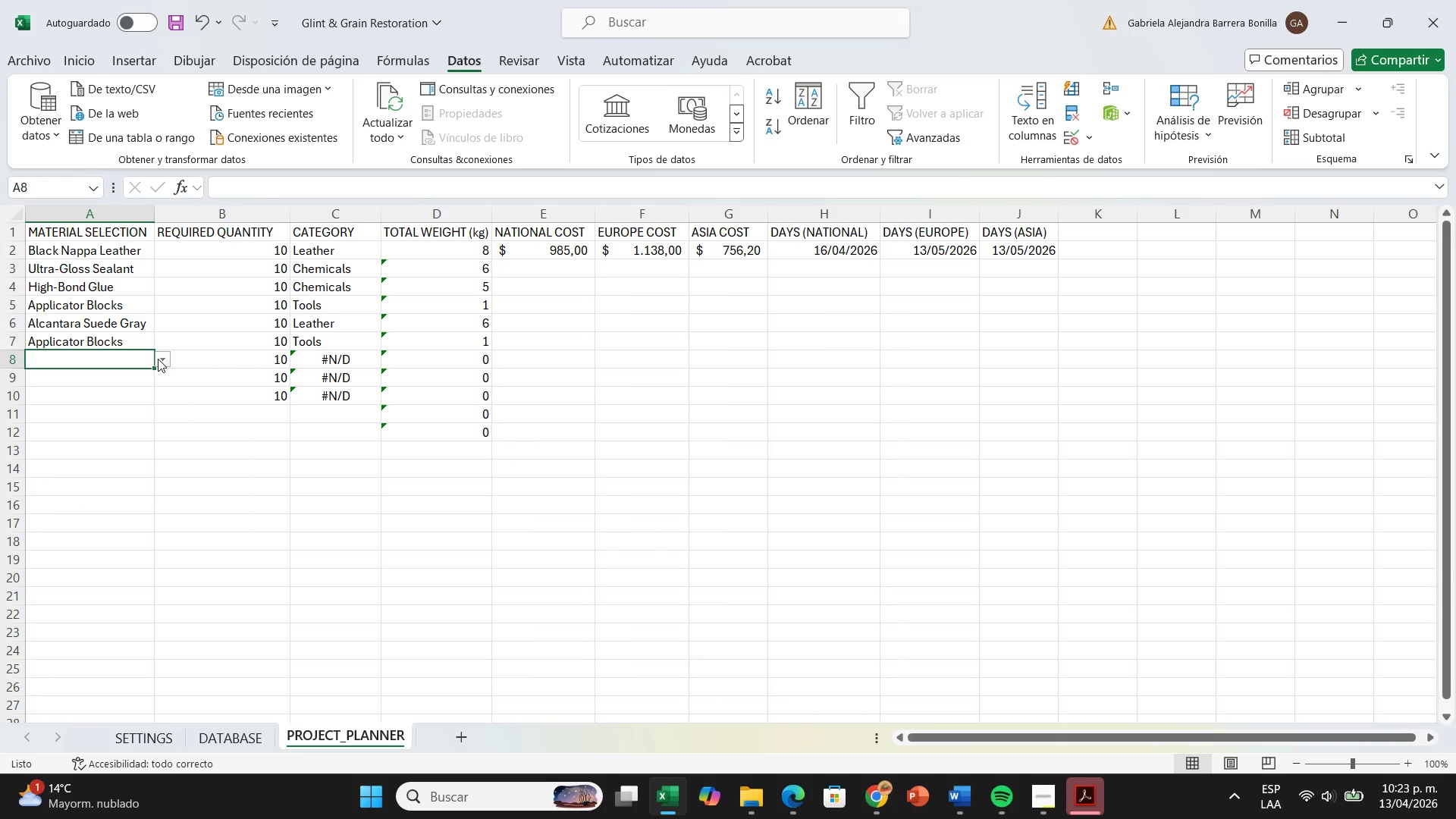 
left_click([158, 359])
 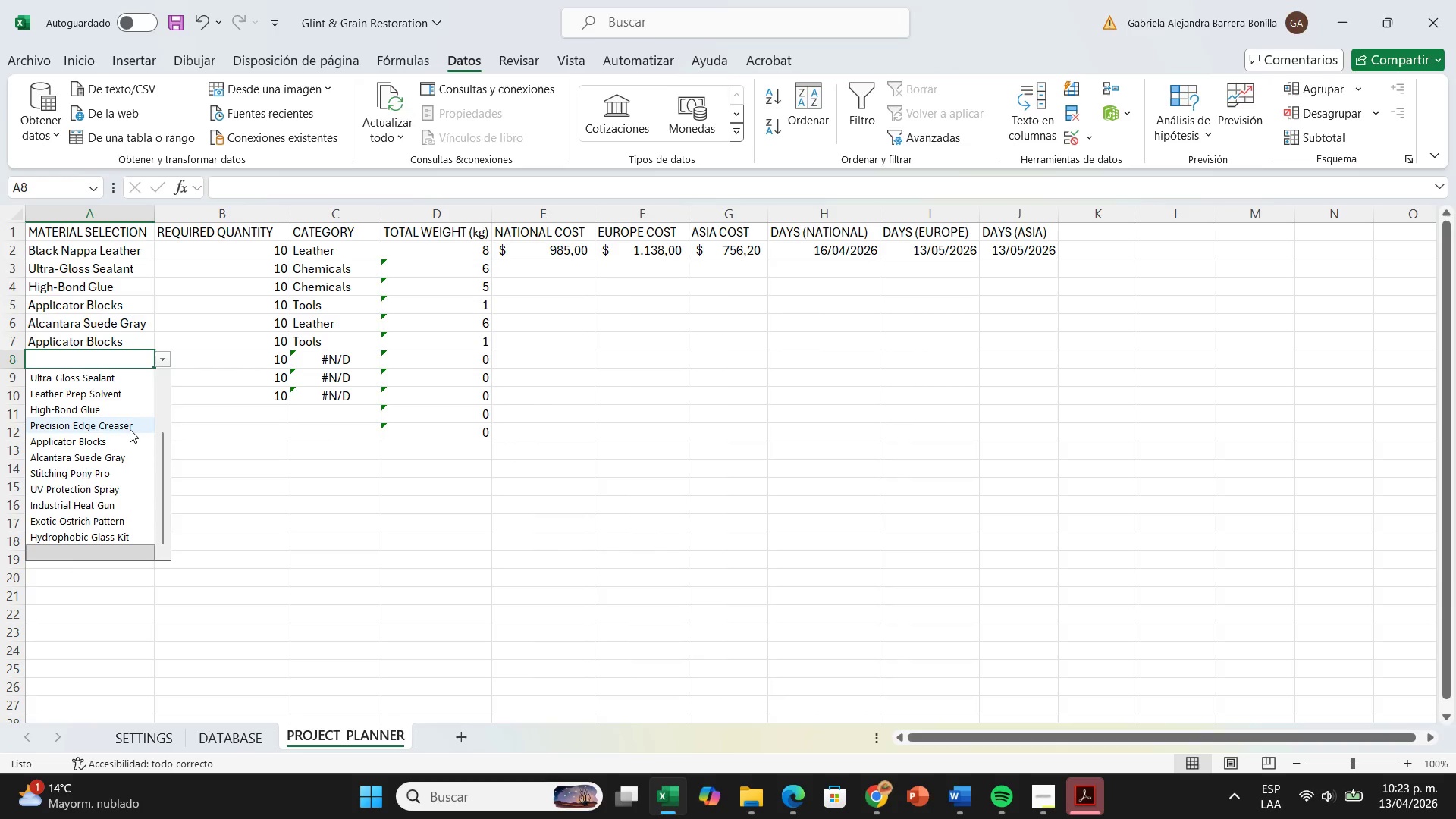 
left_click([130, 429])
 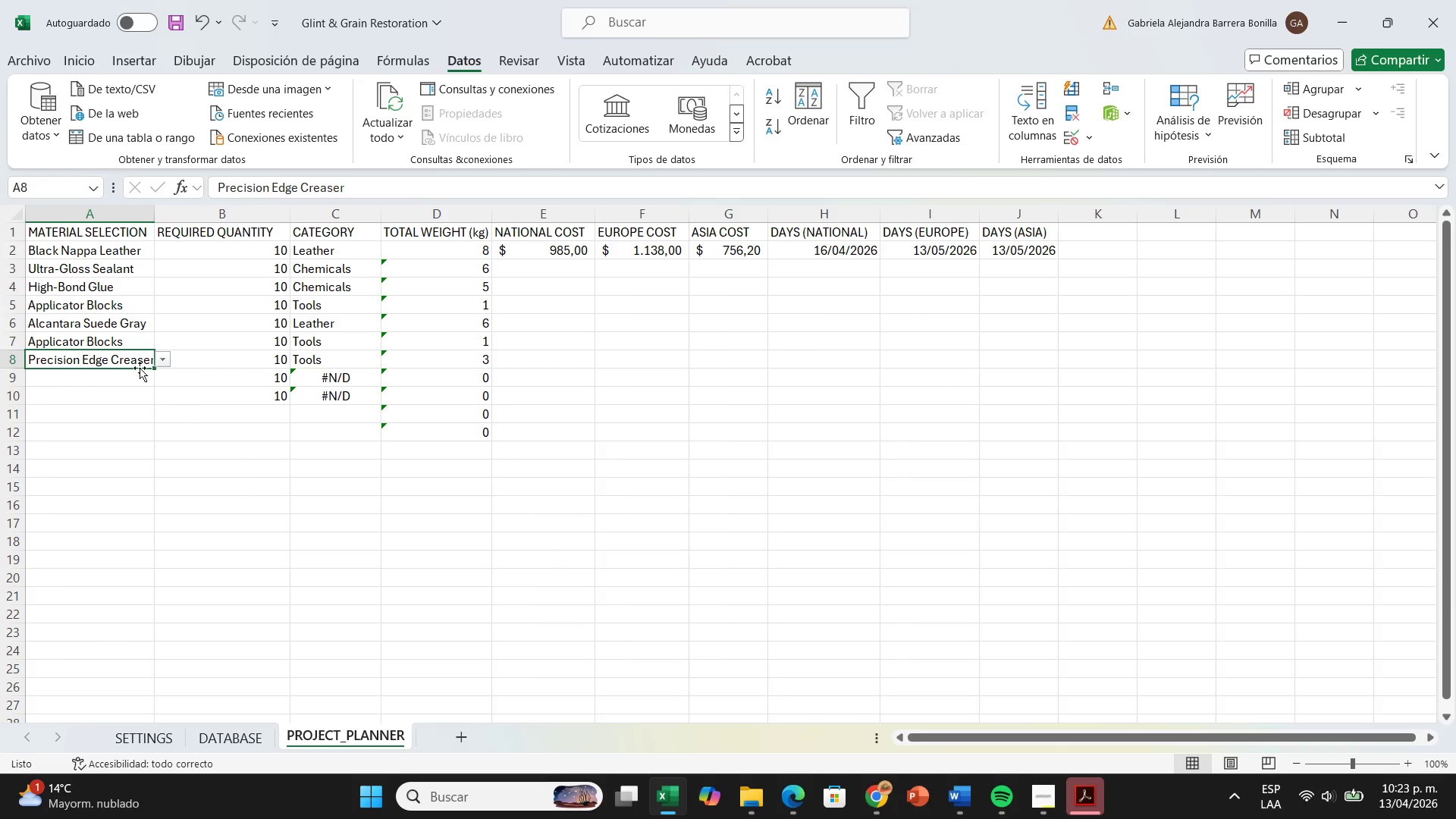 
left_click([124, 383])
 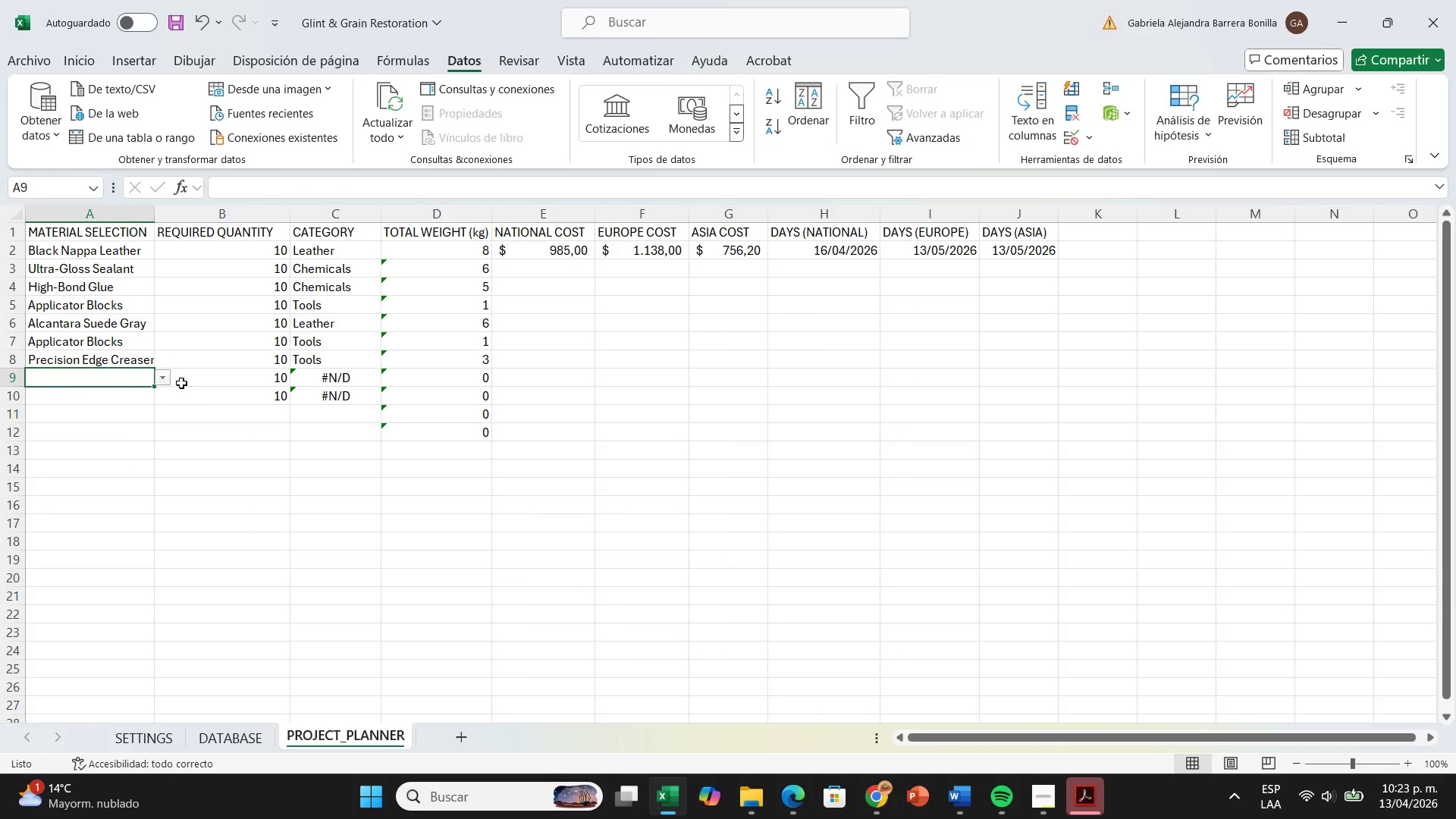 
left_click([168, 379])
 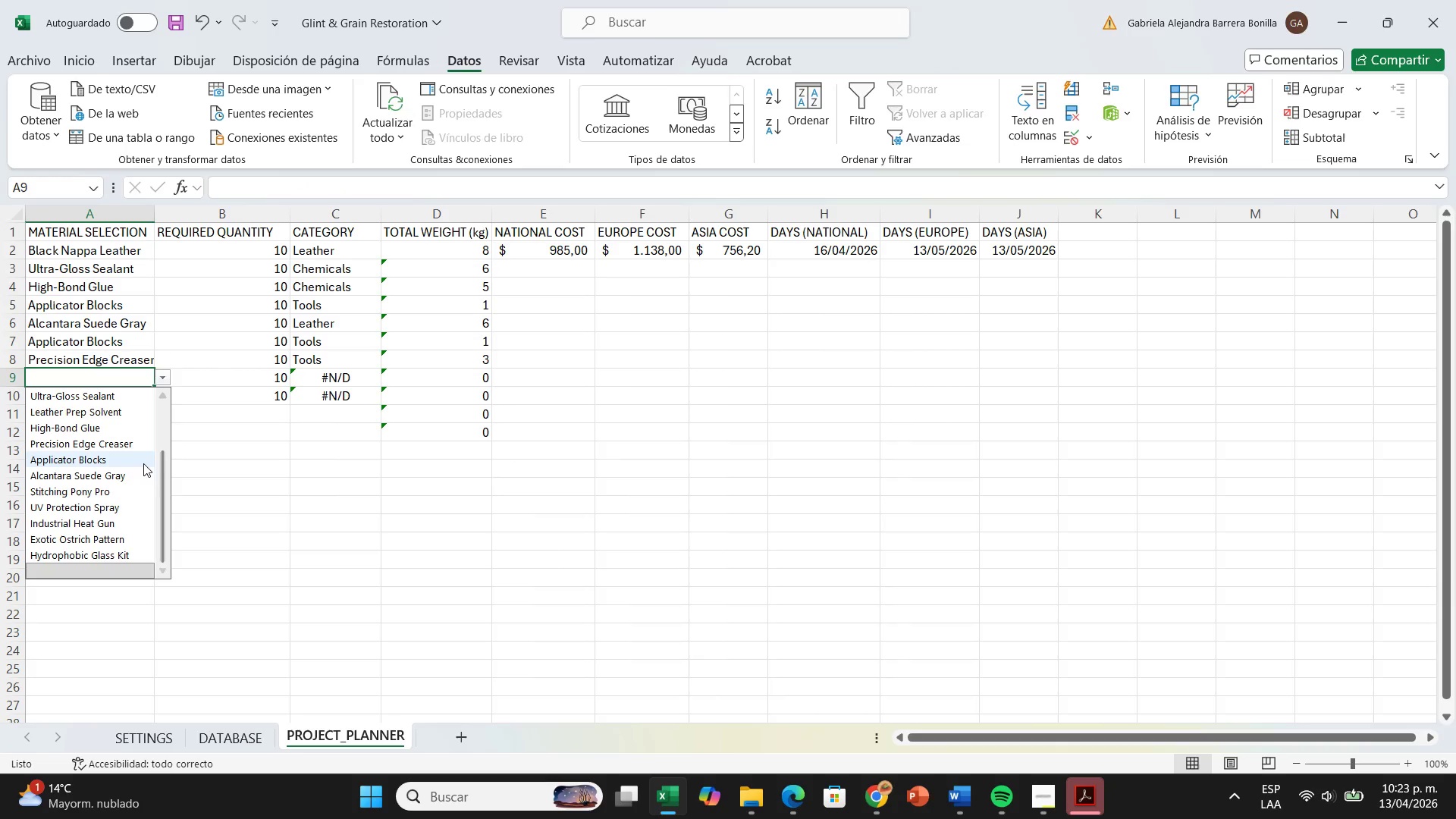 
left_click([142, 465])
 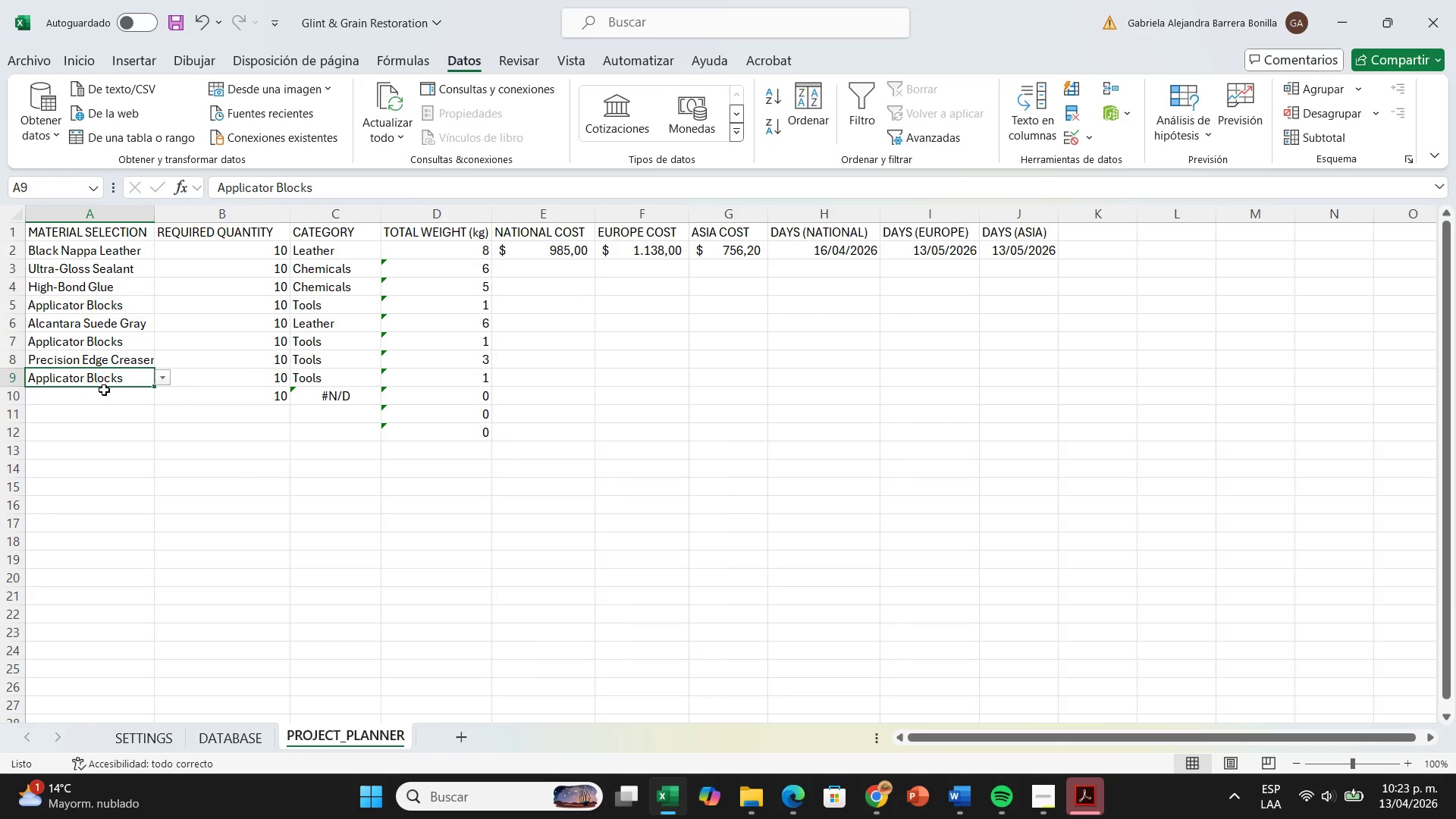 
left_click([104, 390])
 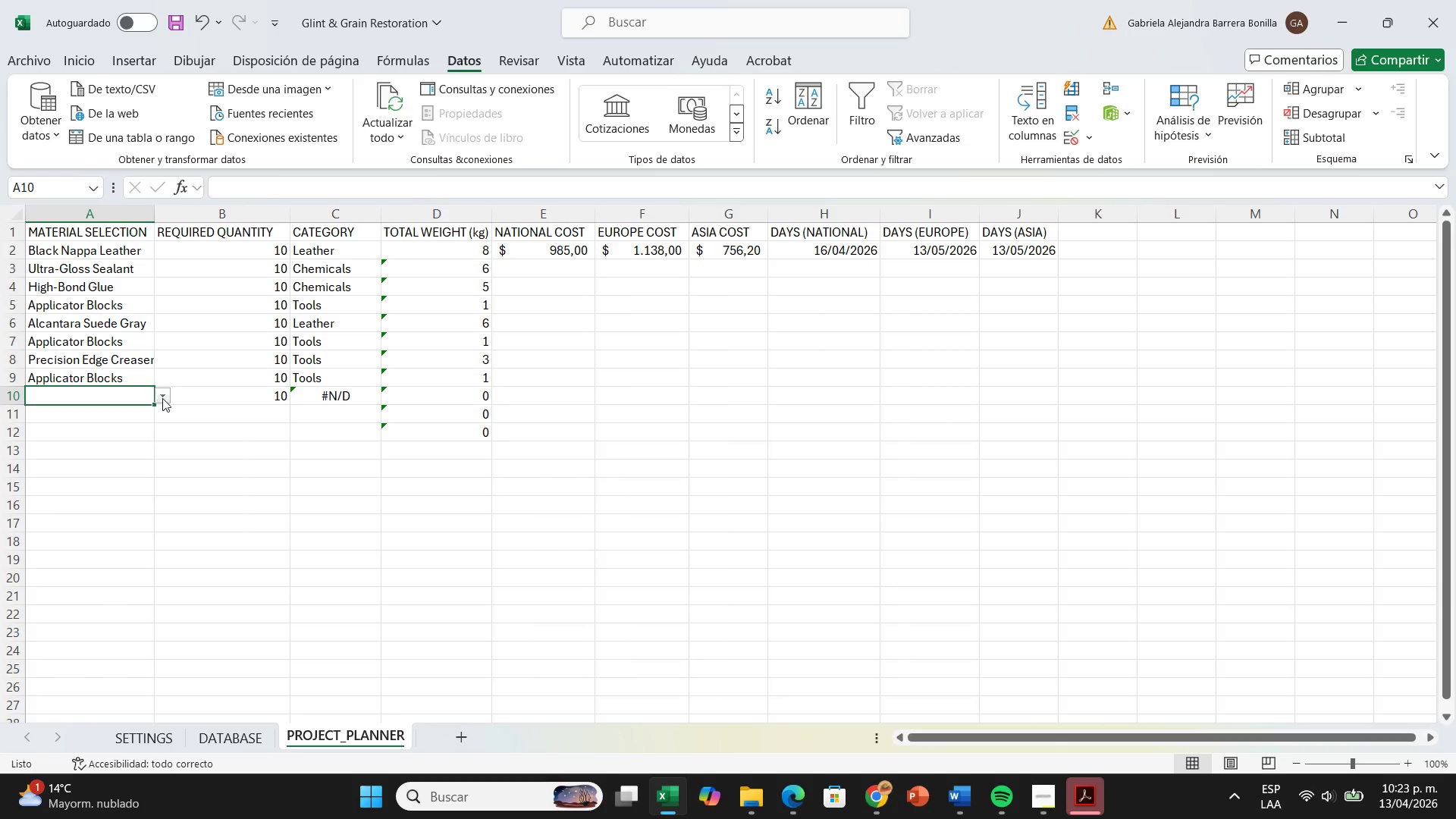 
left_click([164, 398])
 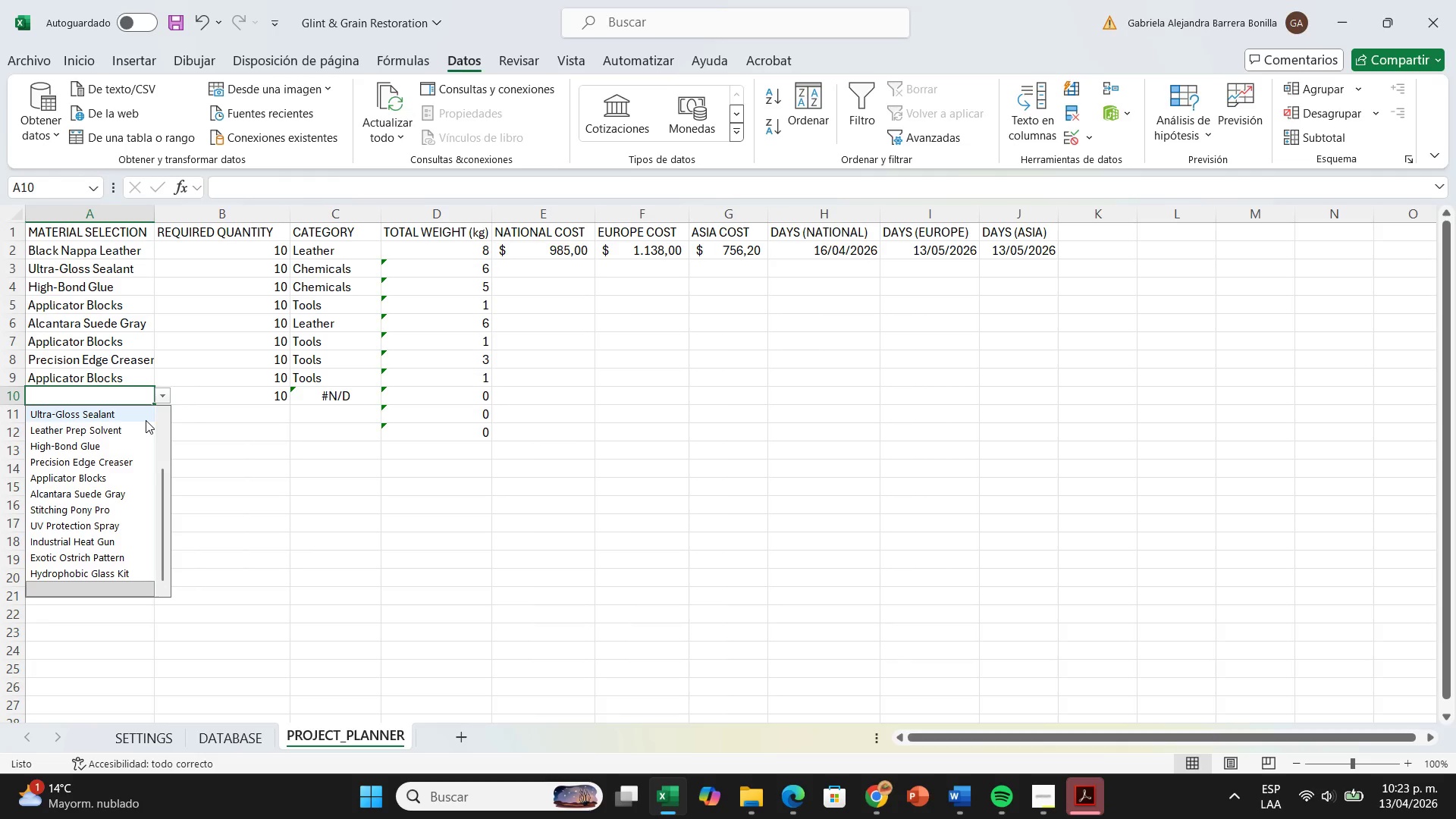 
left_click([119, 380])
 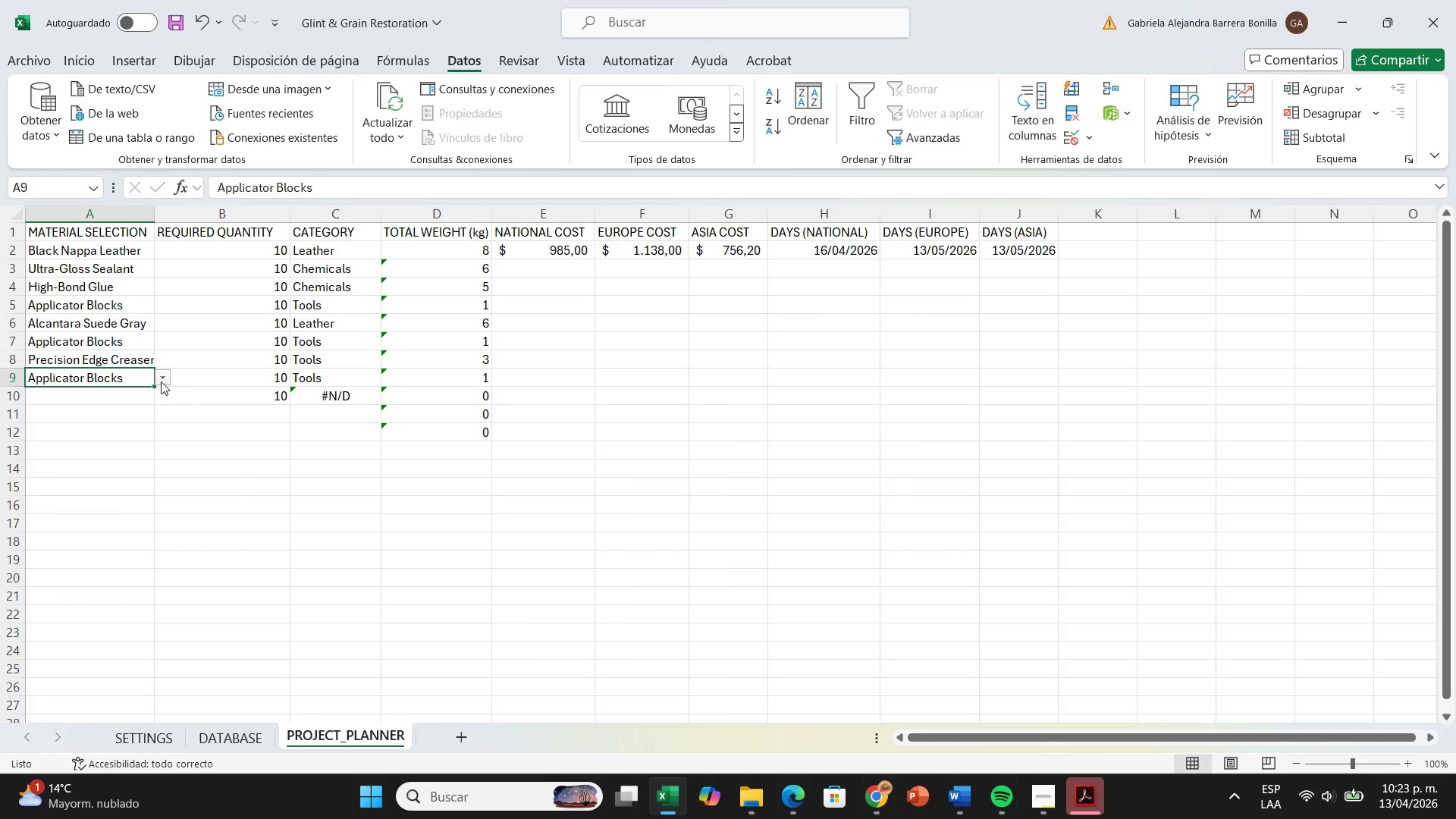 
left_click([161, 381])
 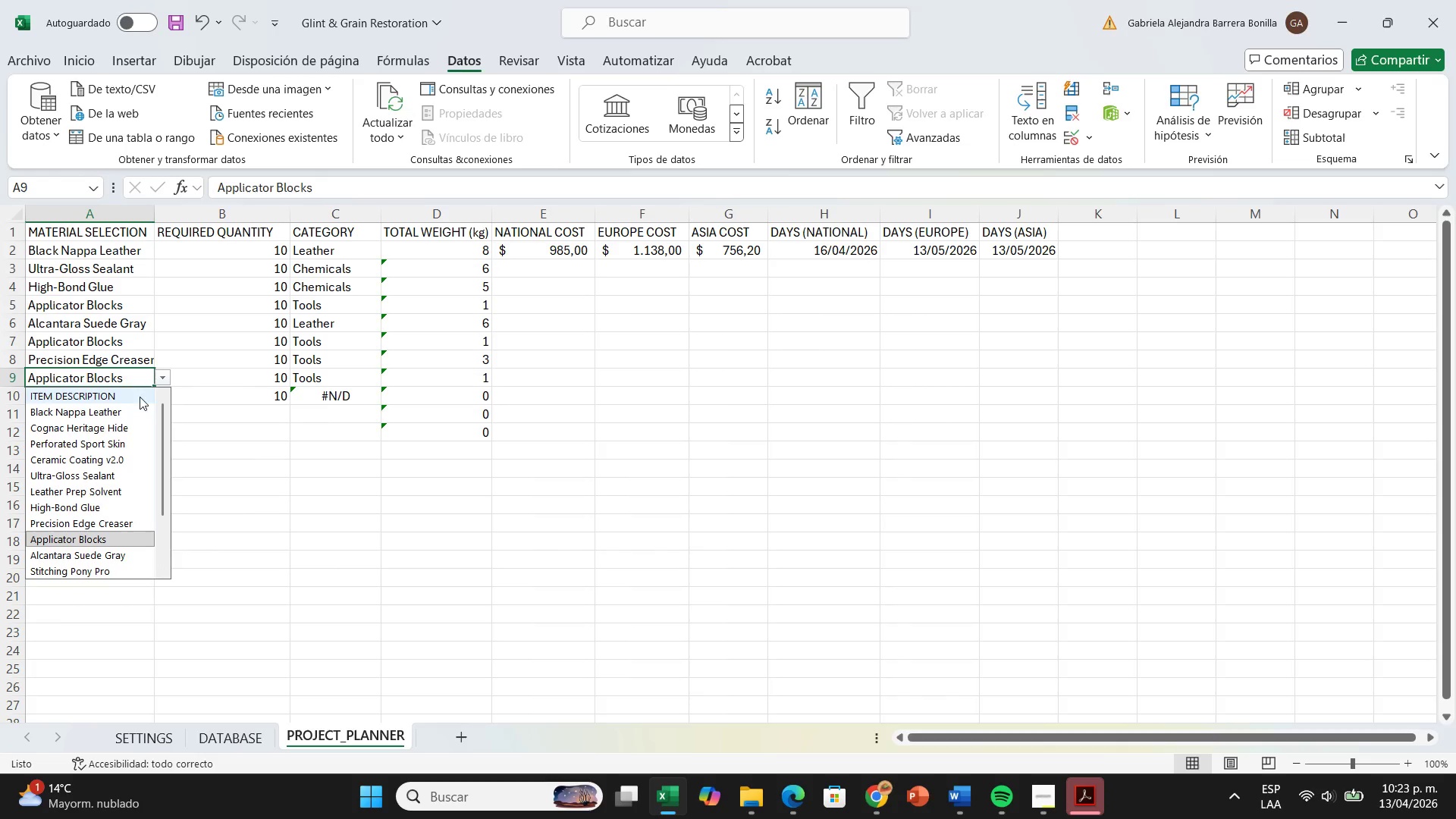 
left_click([204, 347])
 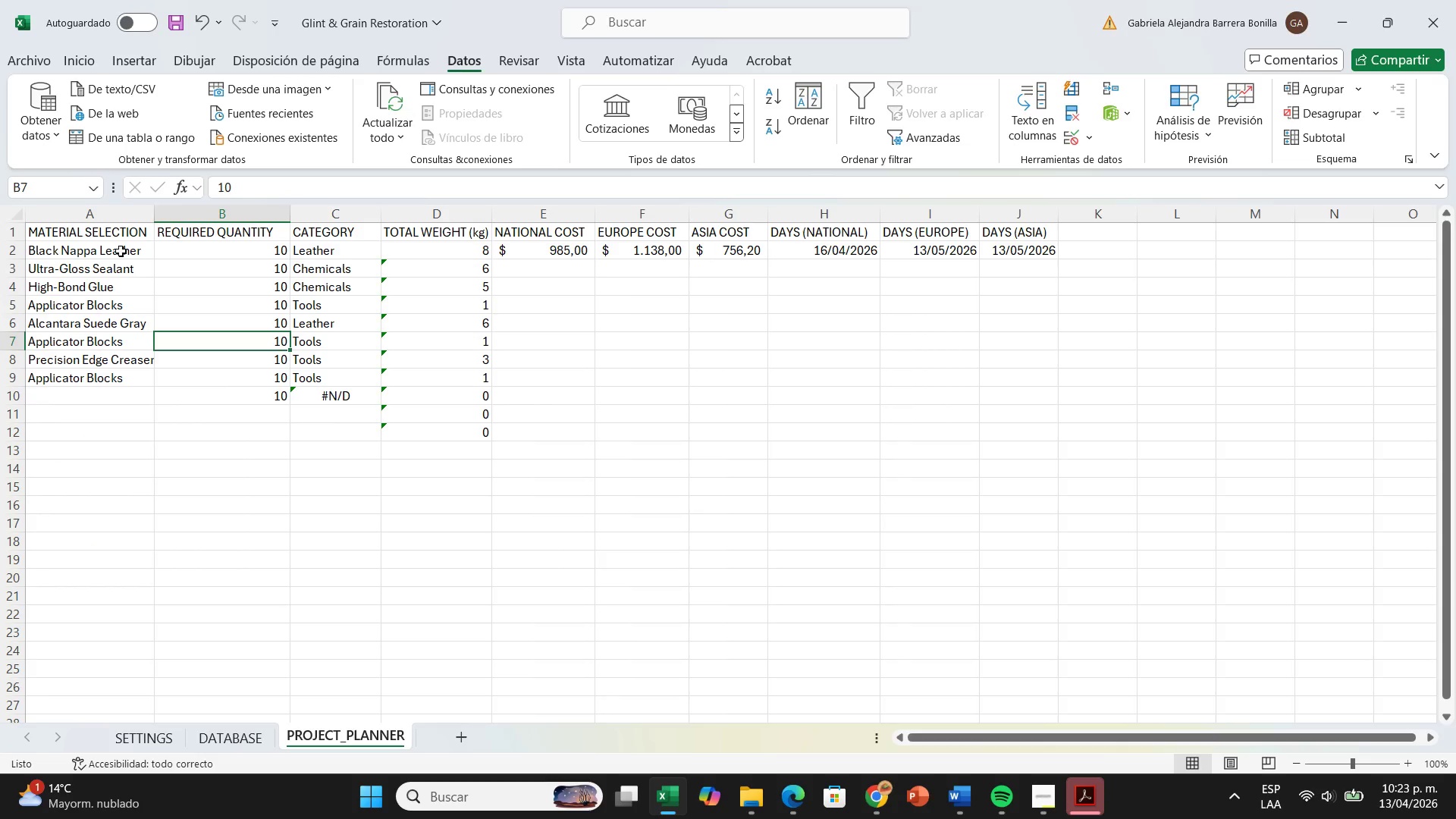 
left_click([121, 251])
 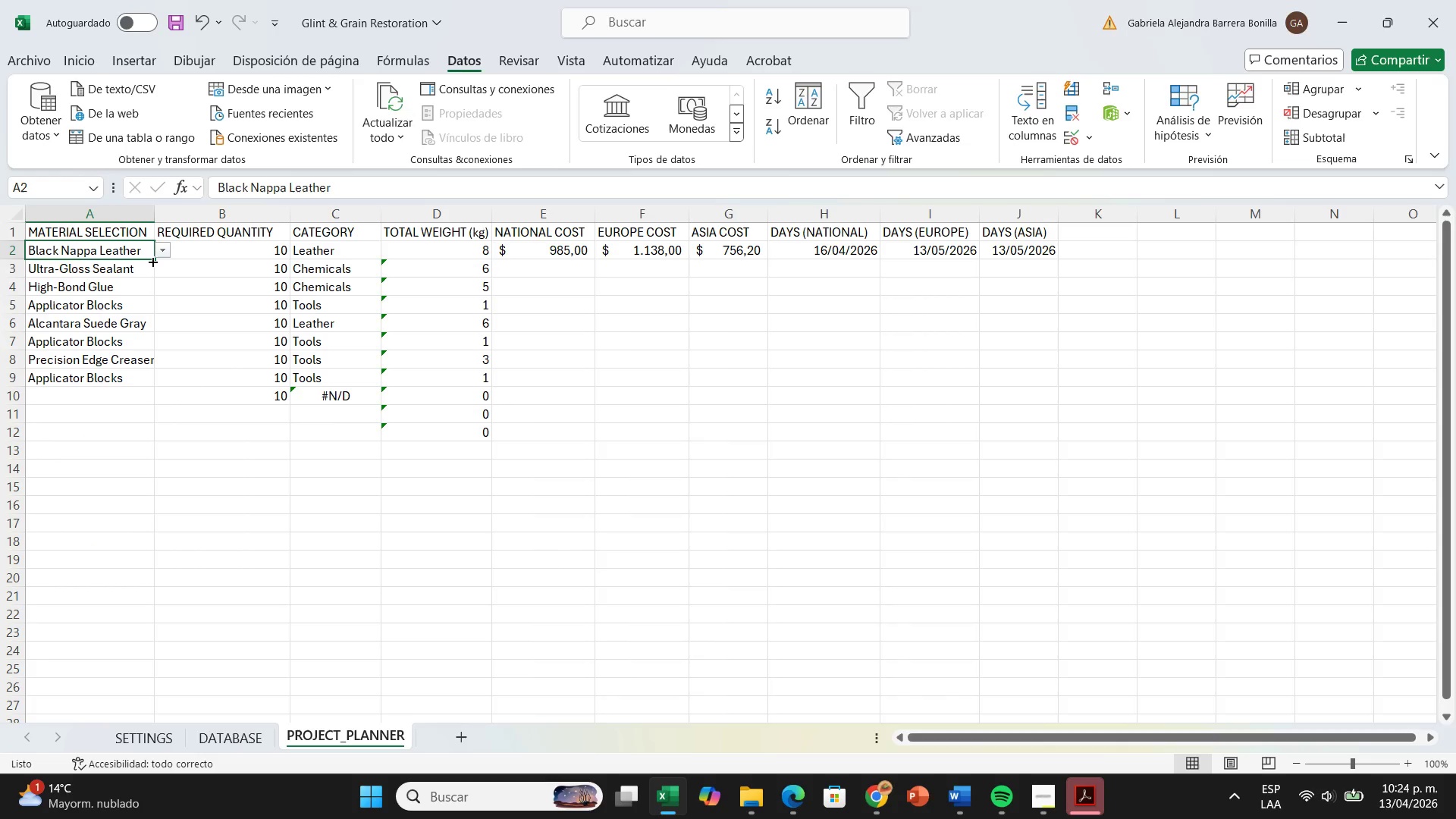 
left_click_drag(start_coordinate=[152, 261], to_coordinate=[123, 450])
 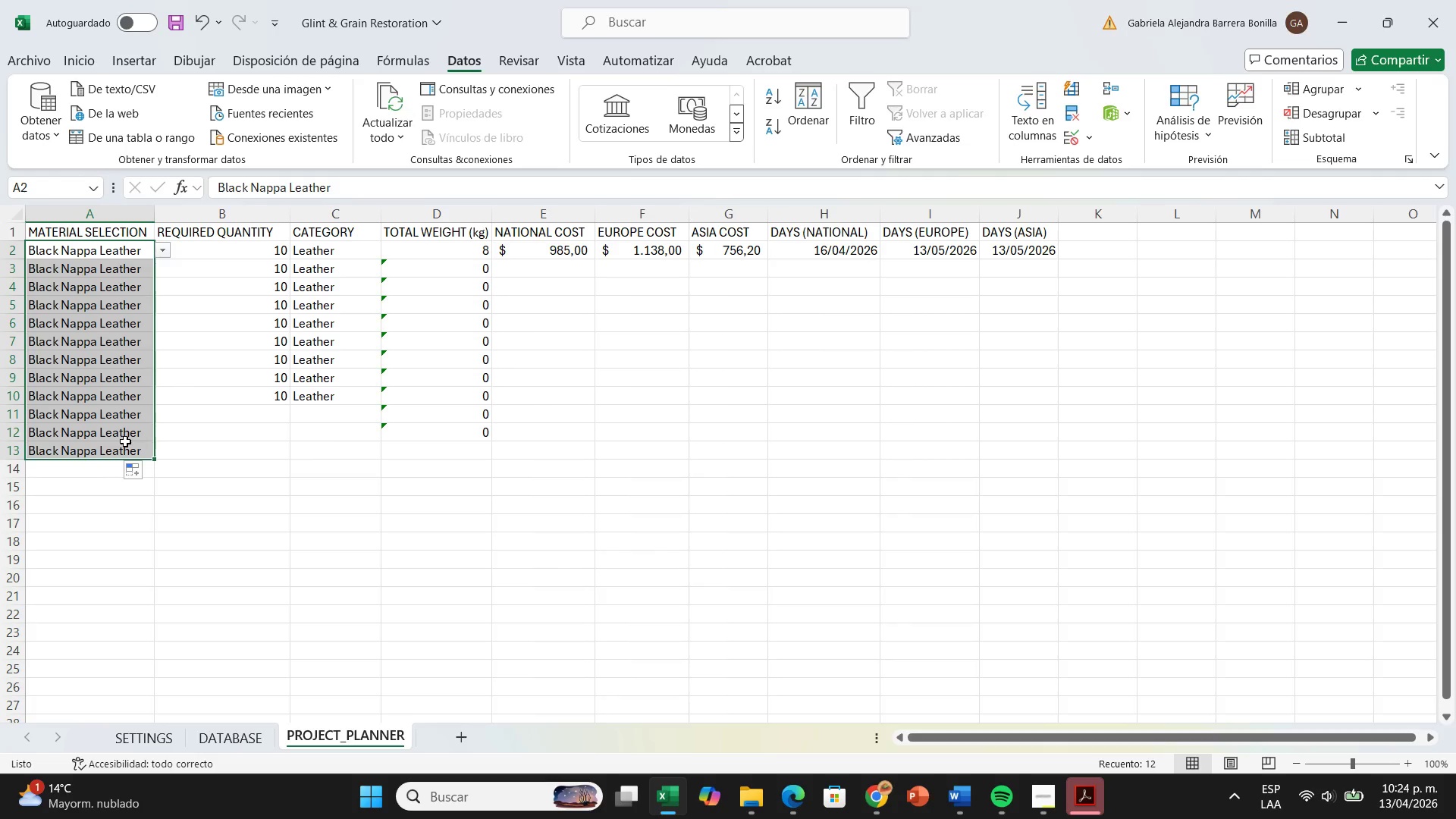 
key(Control+Z)
 